 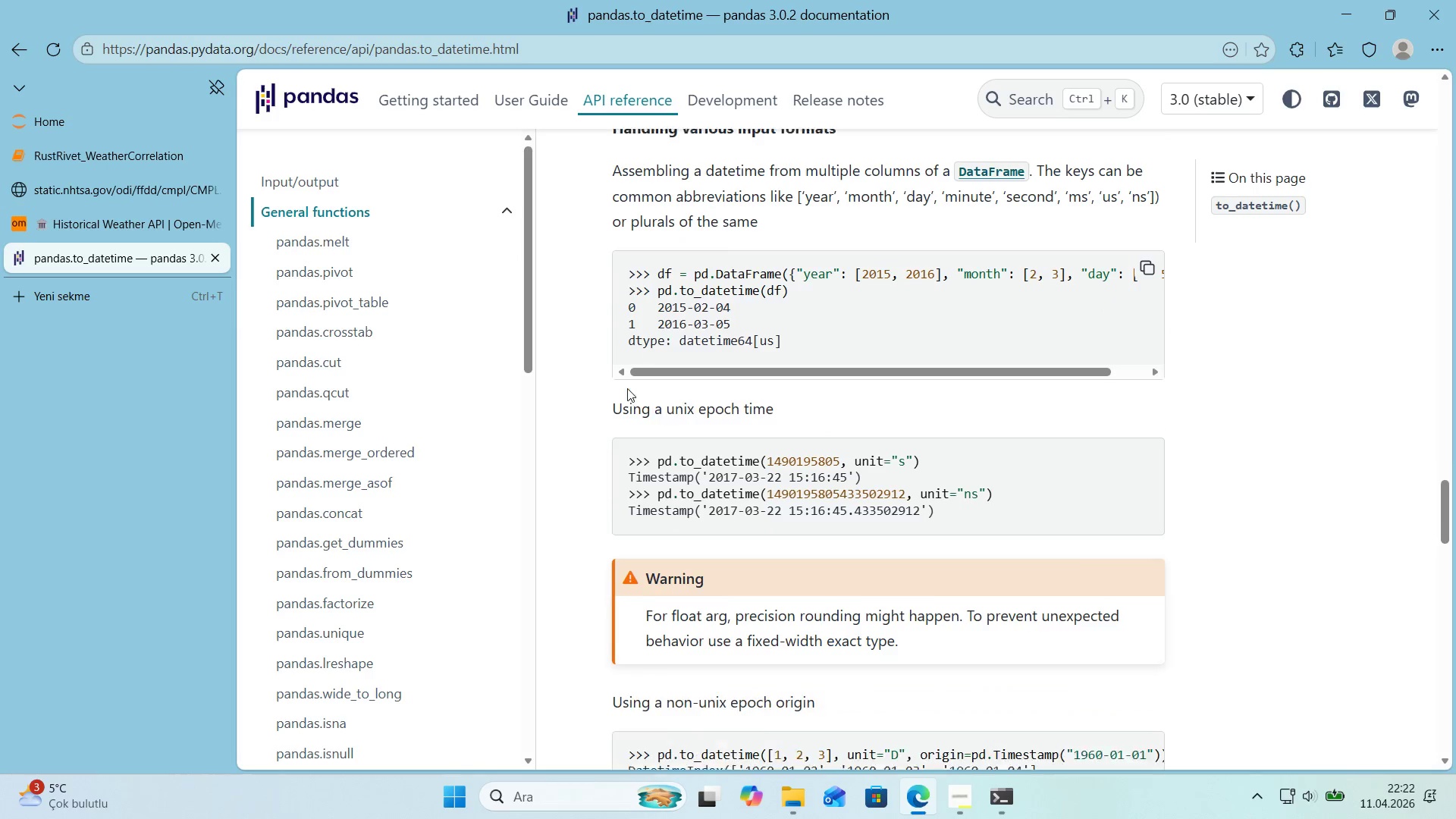 
scroll: coordinate [777, 516], scroll_direction: down, amount: 10.0
 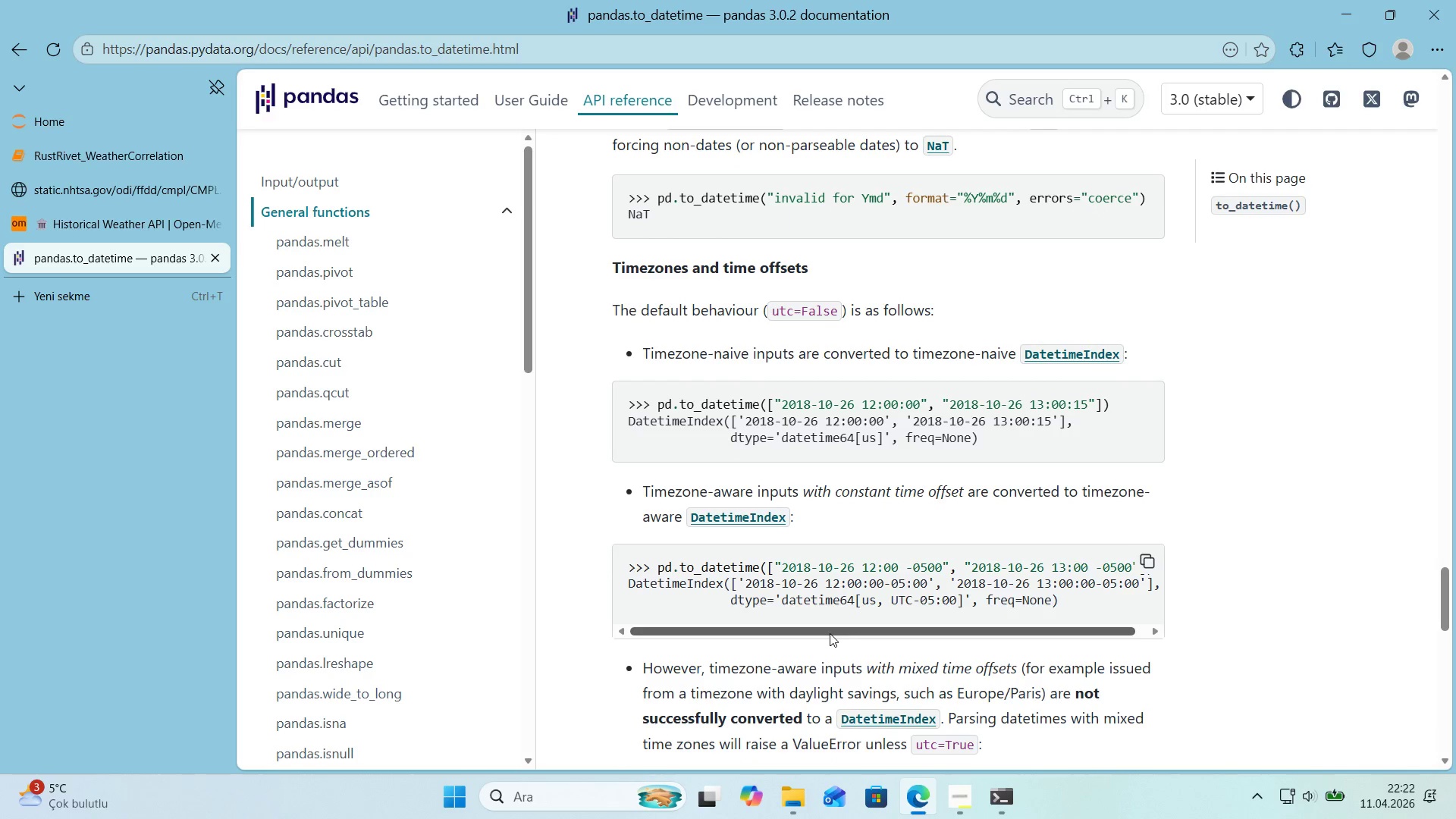 
left_click_drag(start_coordinate=[830, 633], to_coordinate=[762, 606])
 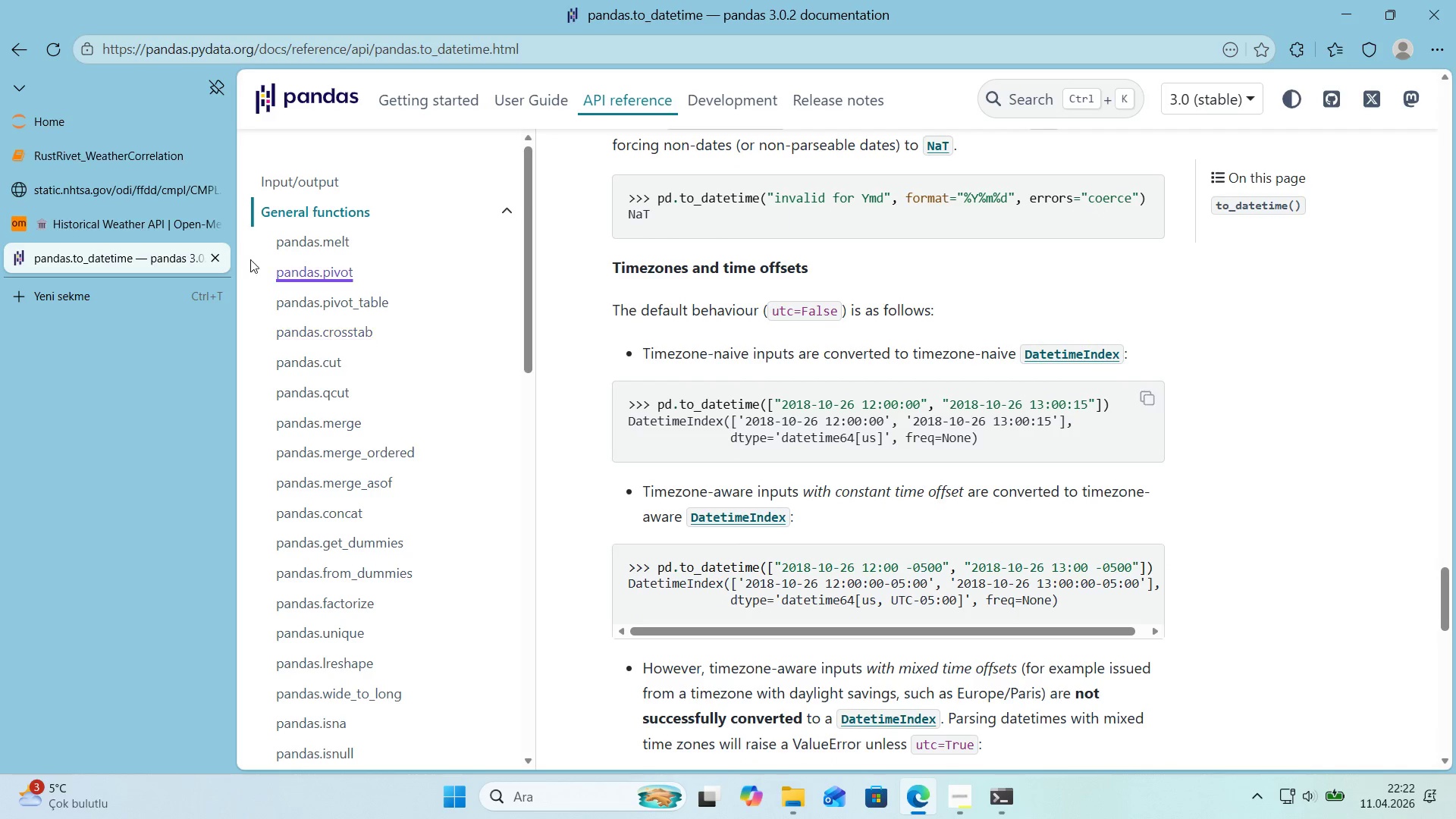 
scroll: coordinate [720, 414], scroll_direction: down, amount: 6.0
 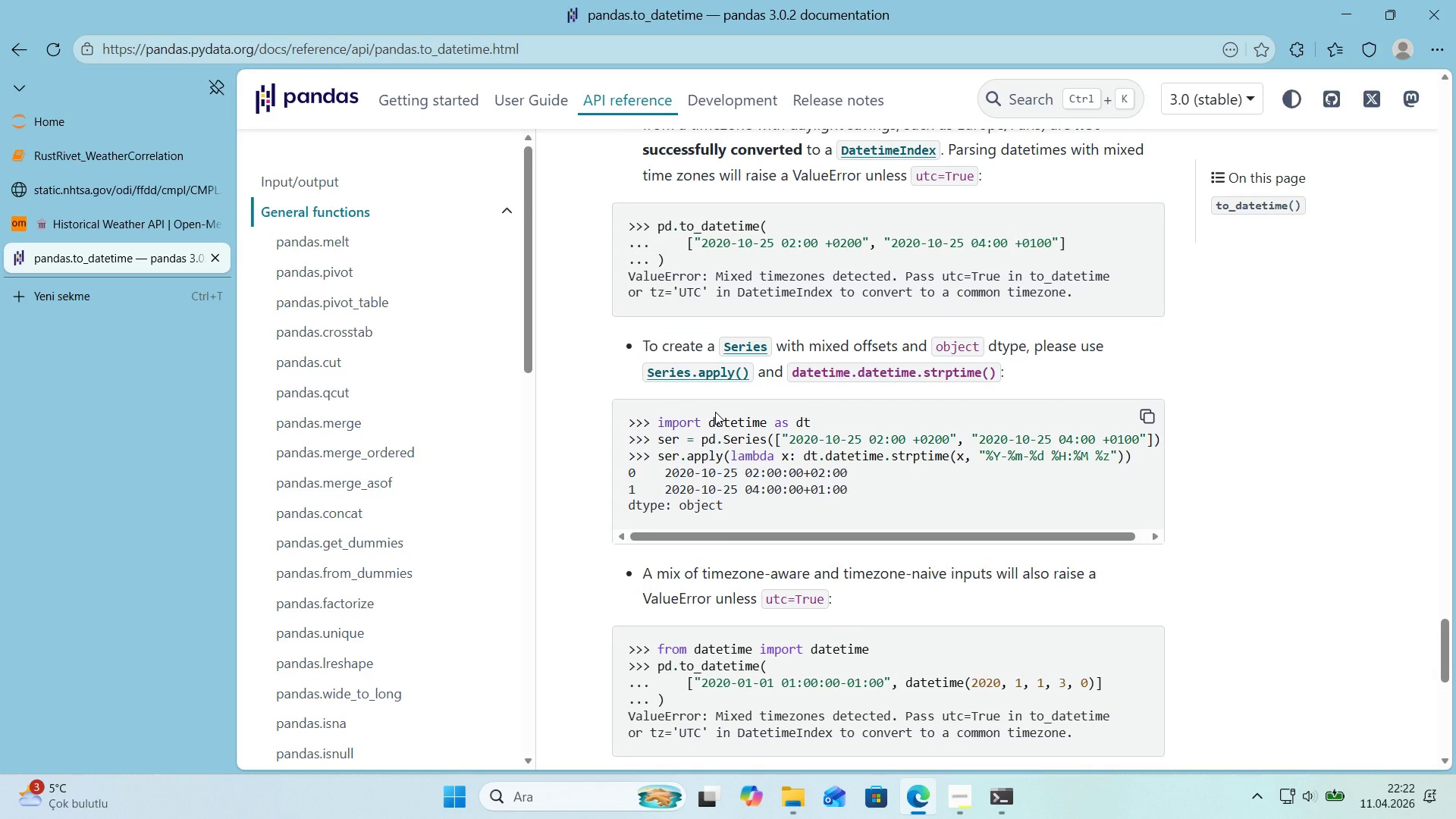 
wait(5.82)
 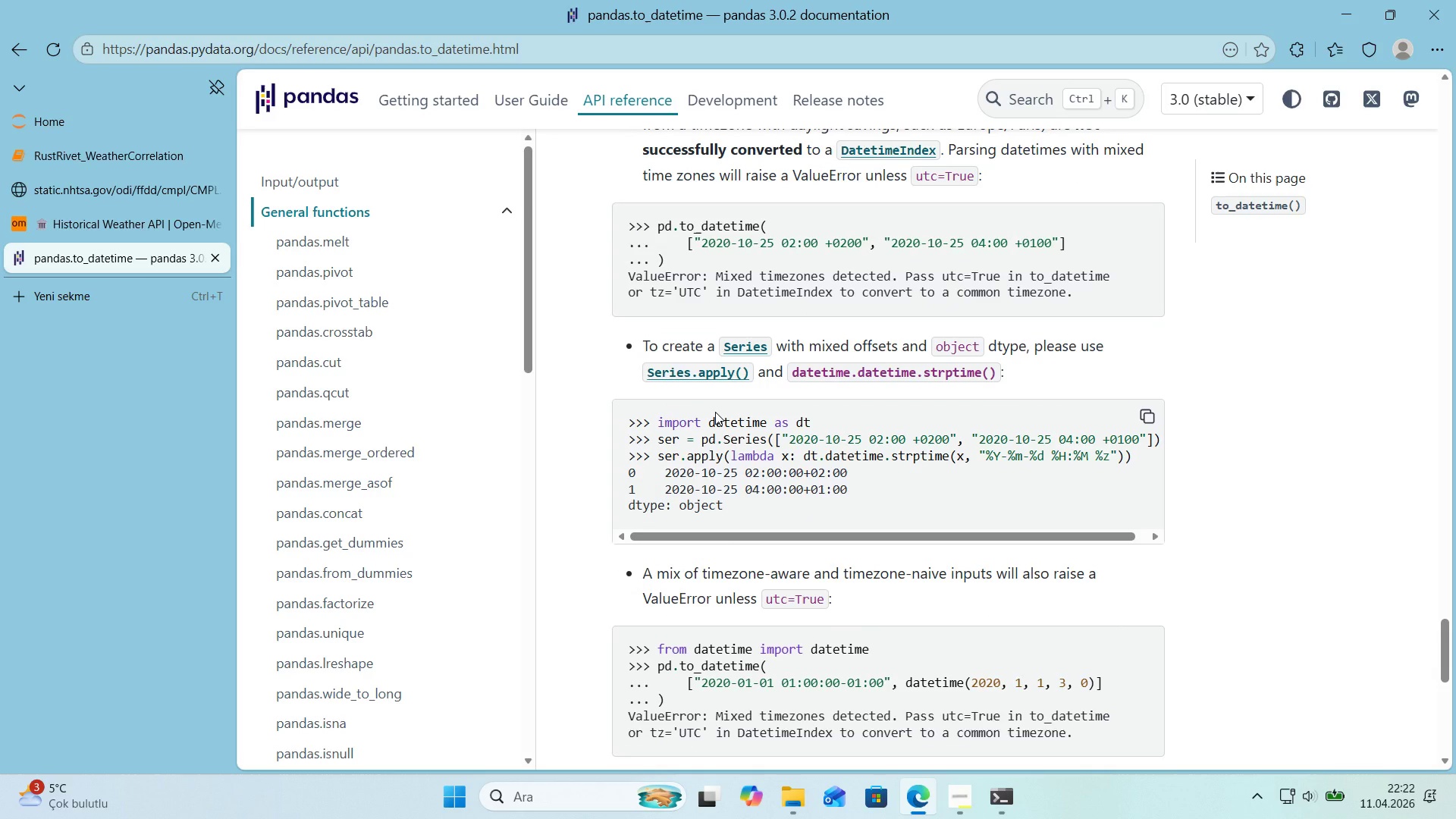 
scroll: coordinate [573, 359], scroll_direction: down, amount: 3.0
 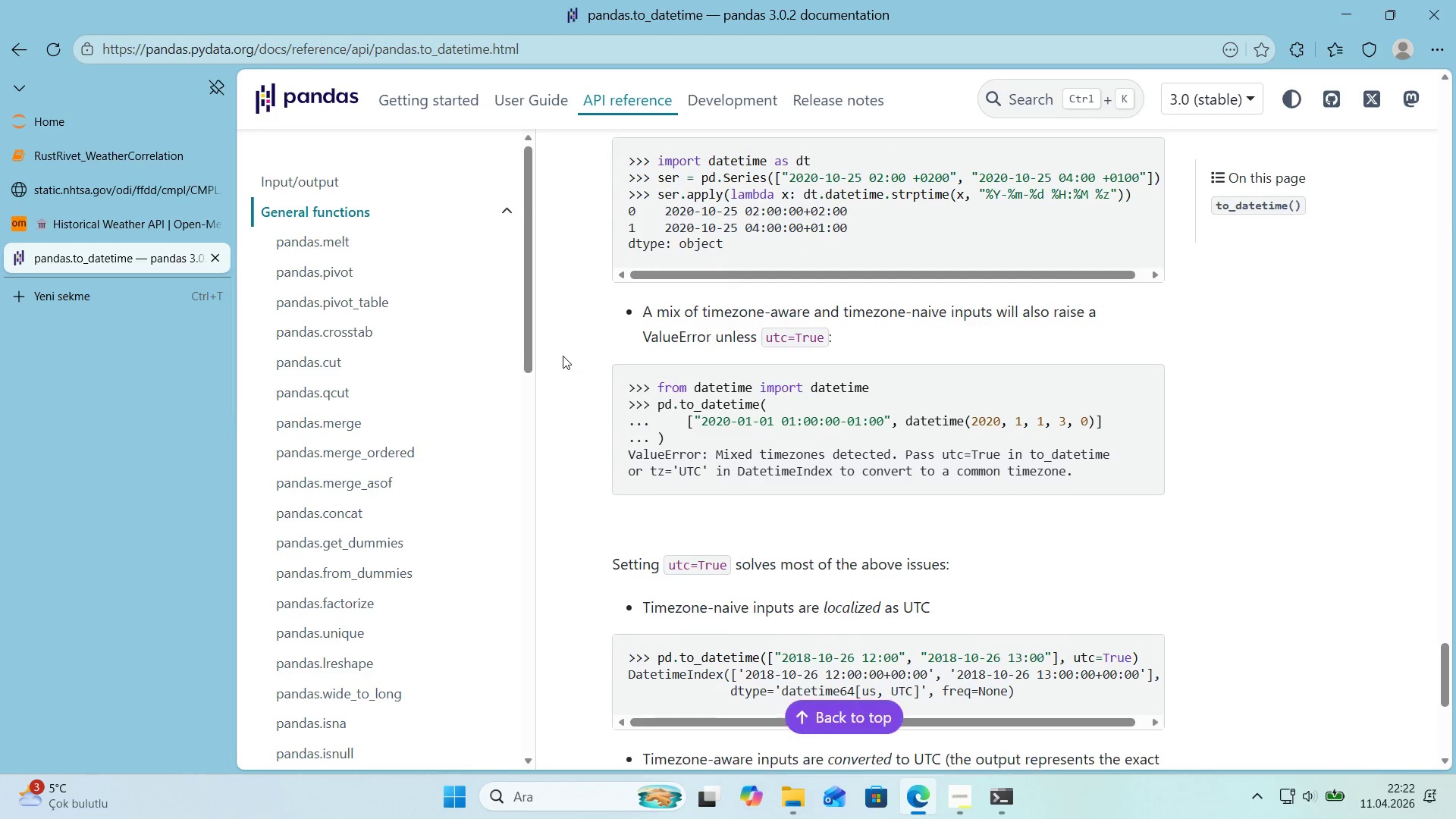 
scroll: coordinate [564, 355], scroll_direction: up, amount: 5.0
 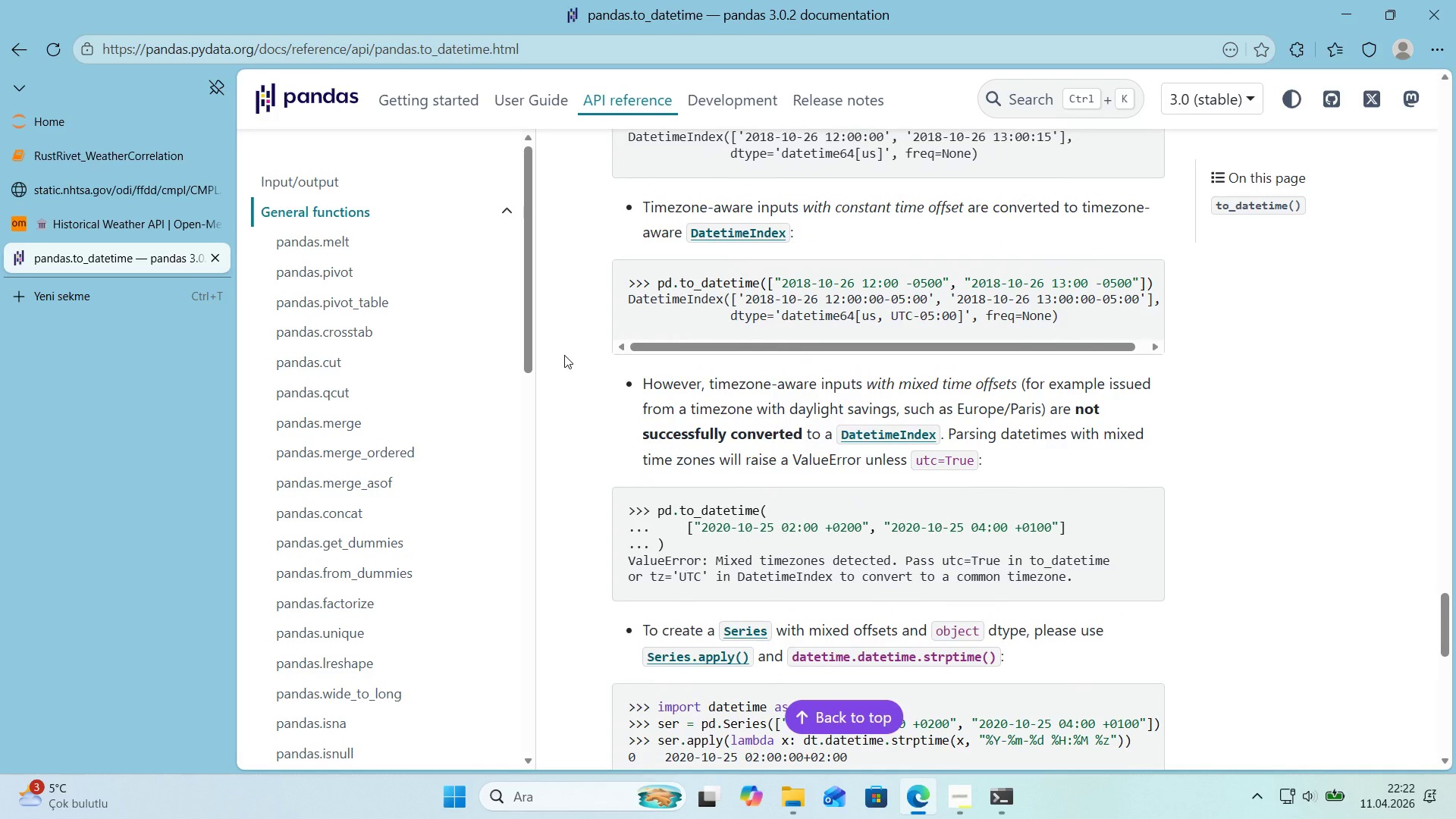 
scroll: coordinate [564, 355], scroll_direction: down, amount: 10.0
 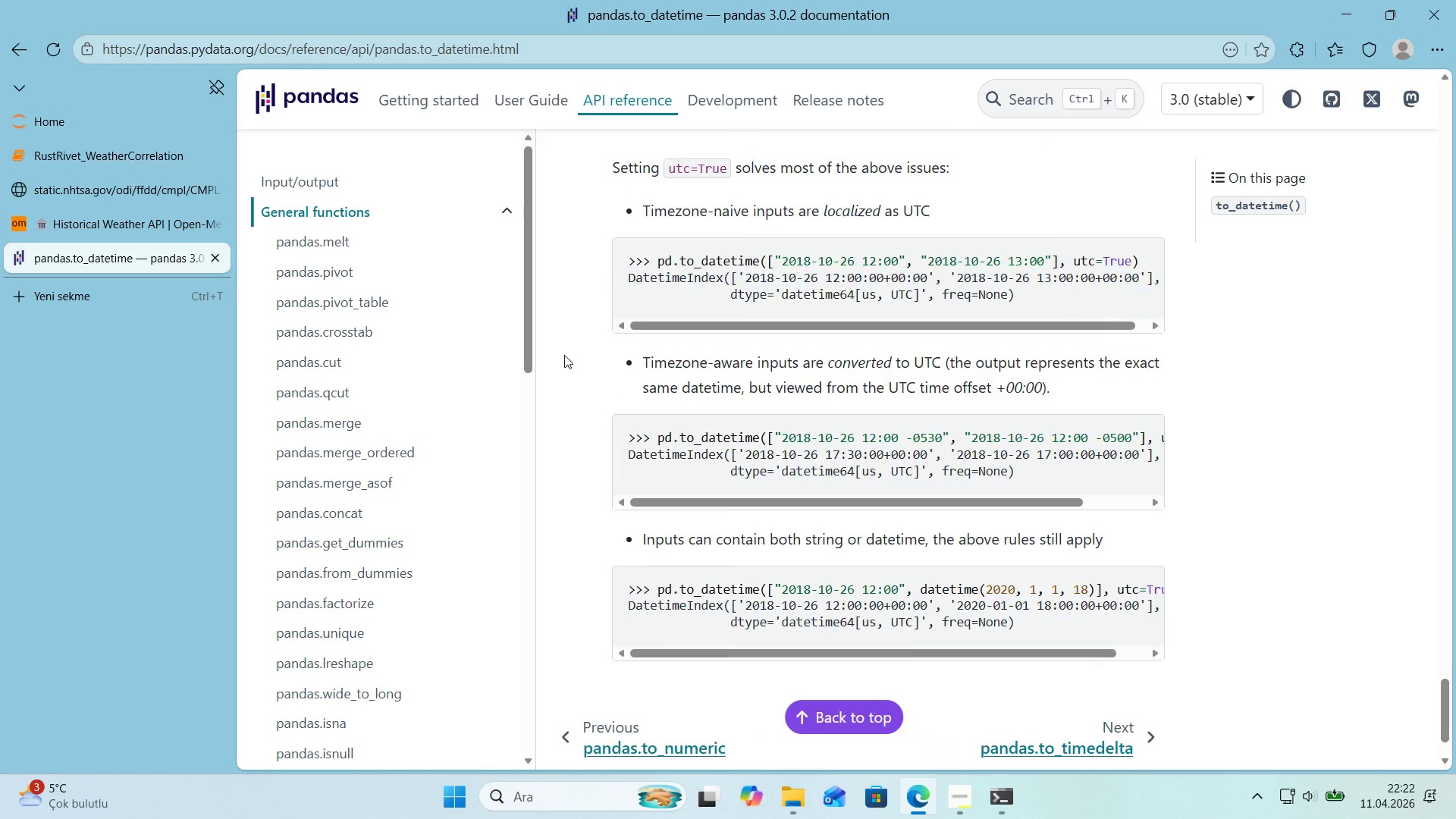 
scroll: coordinate [568, 384], scroll_direction: up, amount: 15.0
 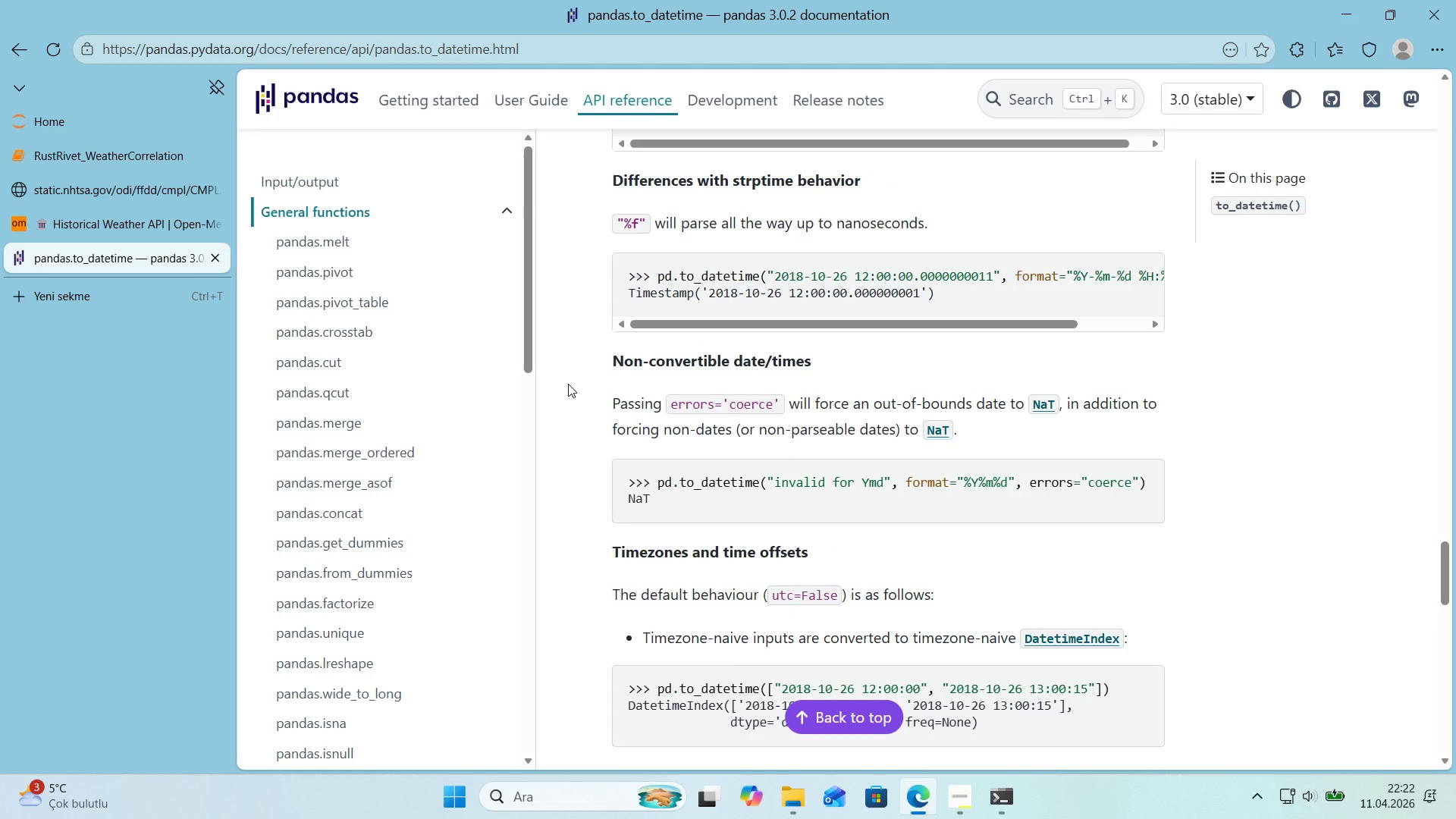 
scroll: coordinate [568, 384], scroll_direction: down, amount: 4.0
 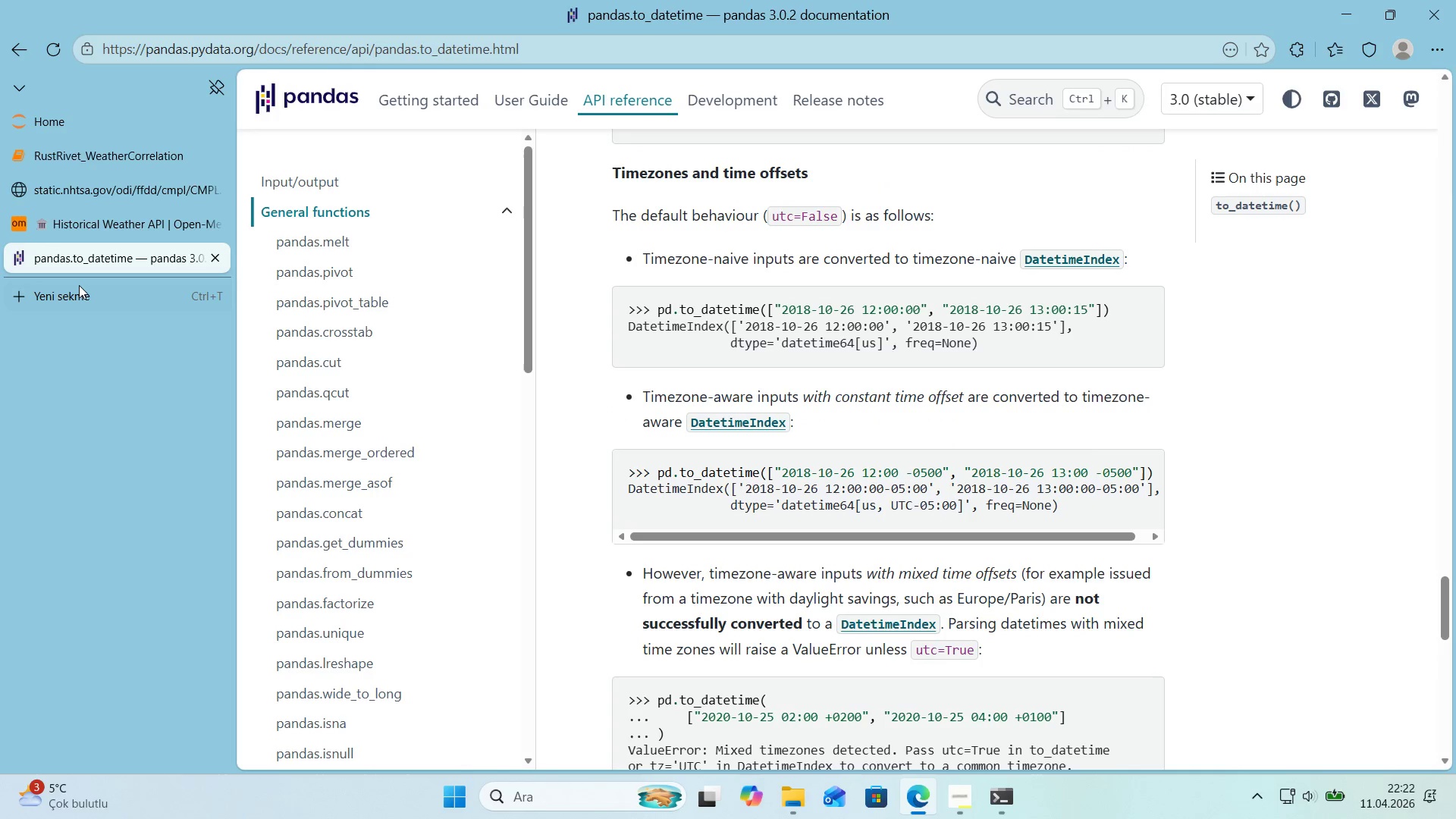 
left_click([81, 290])
 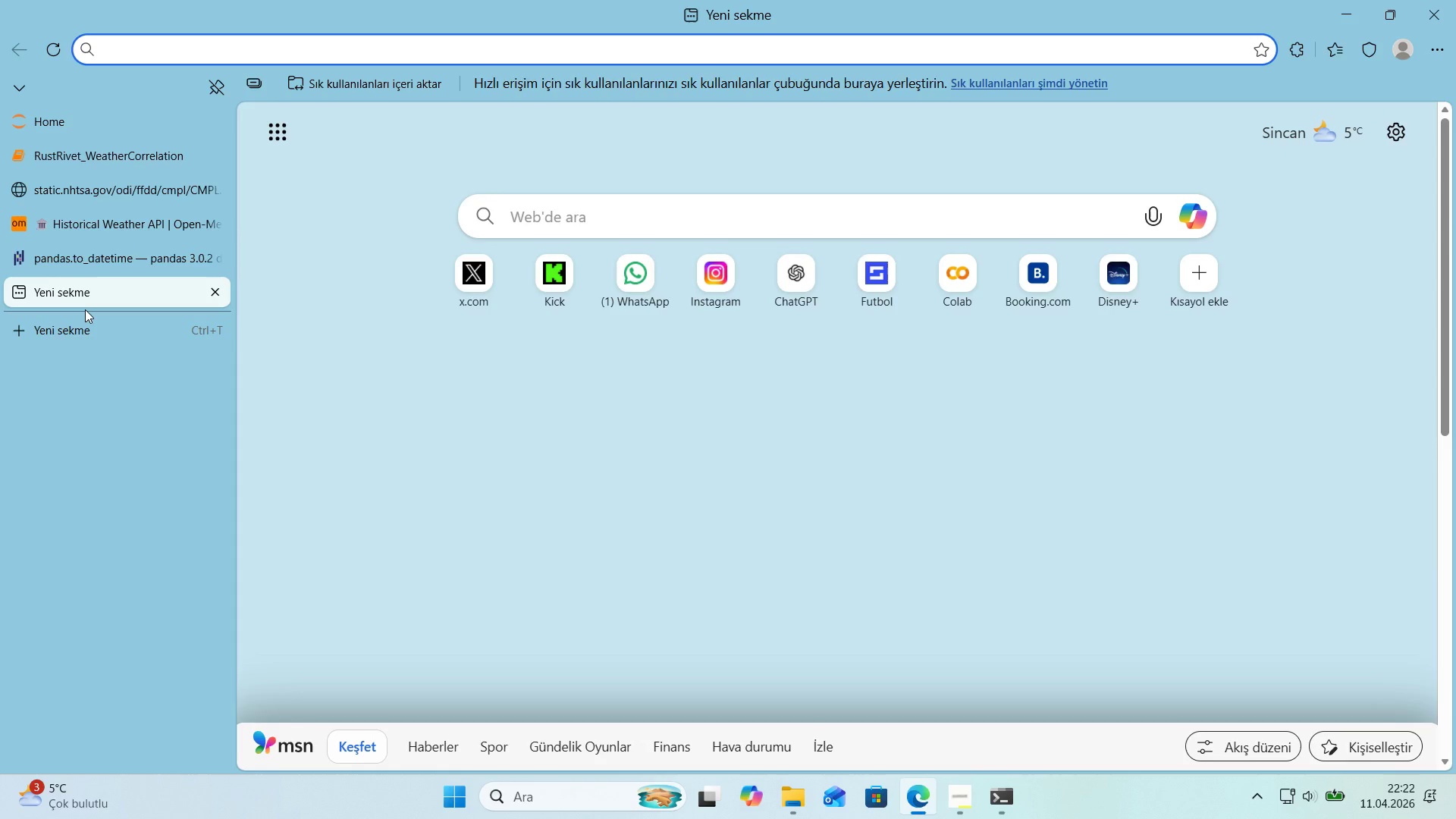 
type(h'stogram )
key(Backspace)
key(Backspace)
key(Backspace)
key(Backspace)
key(Backspace)
key(Backspace)
key(Backspace)
key(Backspace)
key(Backspace)
key(Backspace)
type(matplto)
key(Backspace)
key(Backspace)
type(otl'b h'st axvl'ne med'an)
 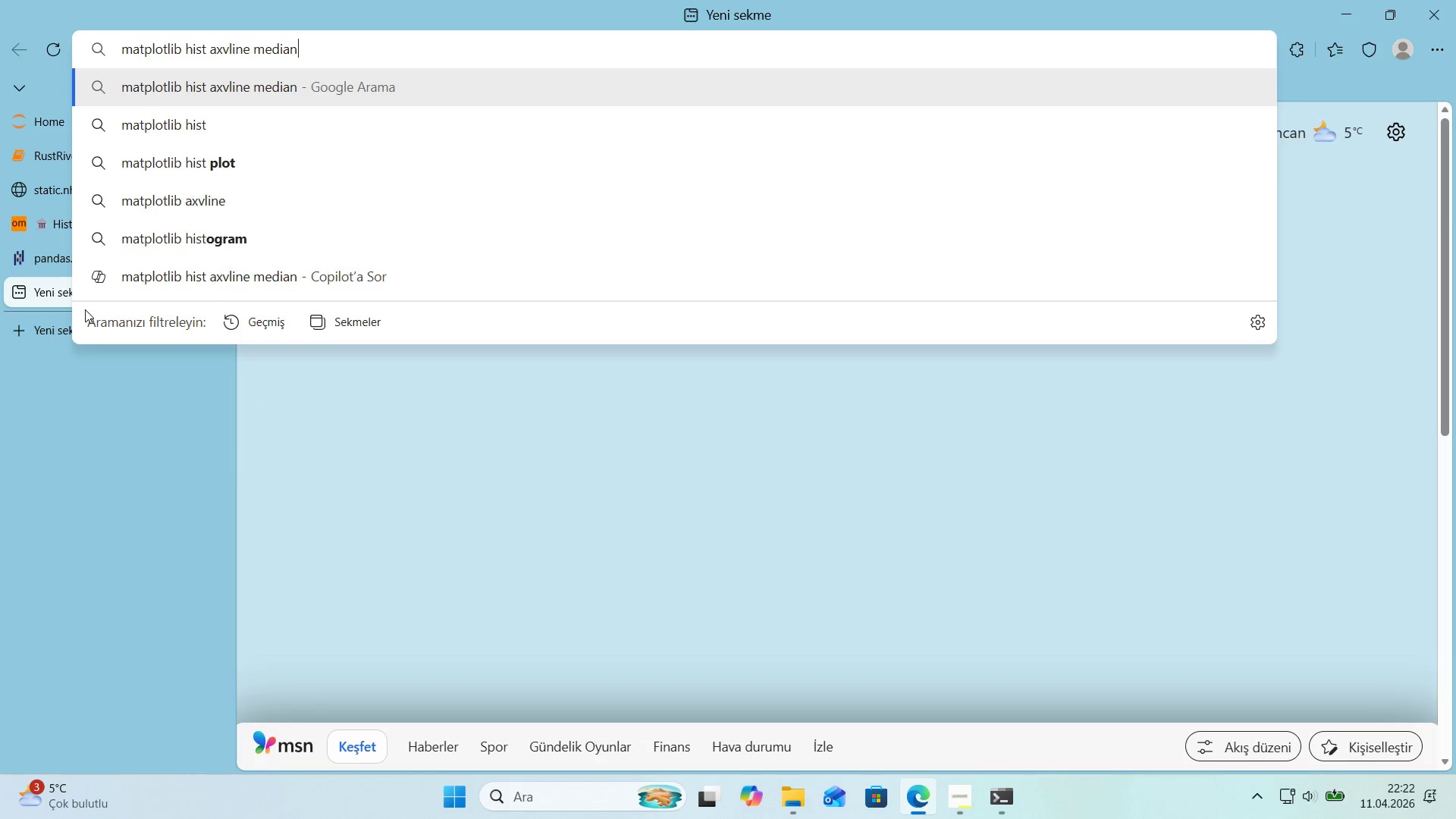 
key(Enter)
 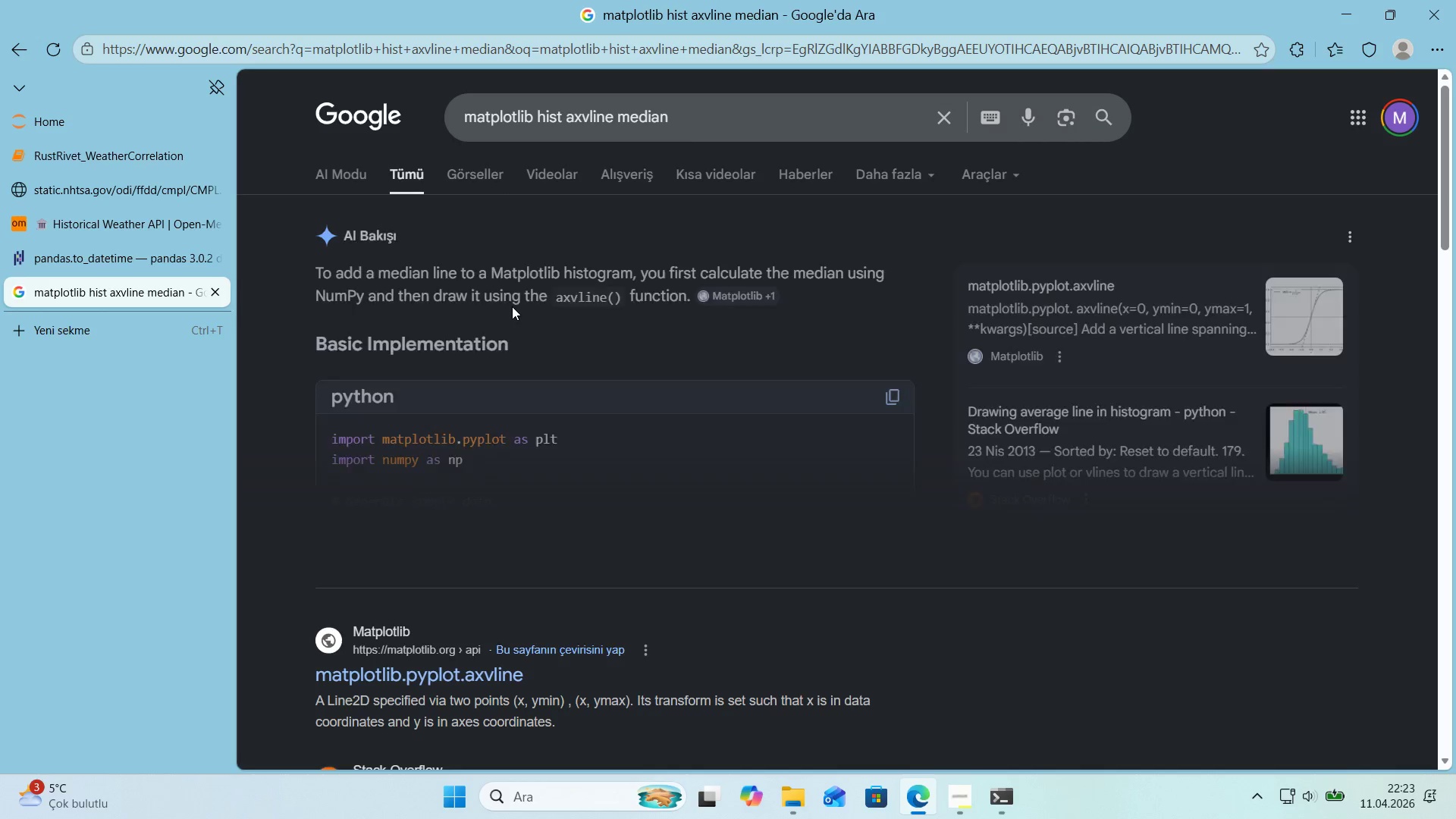 
left_click([656, 549])
 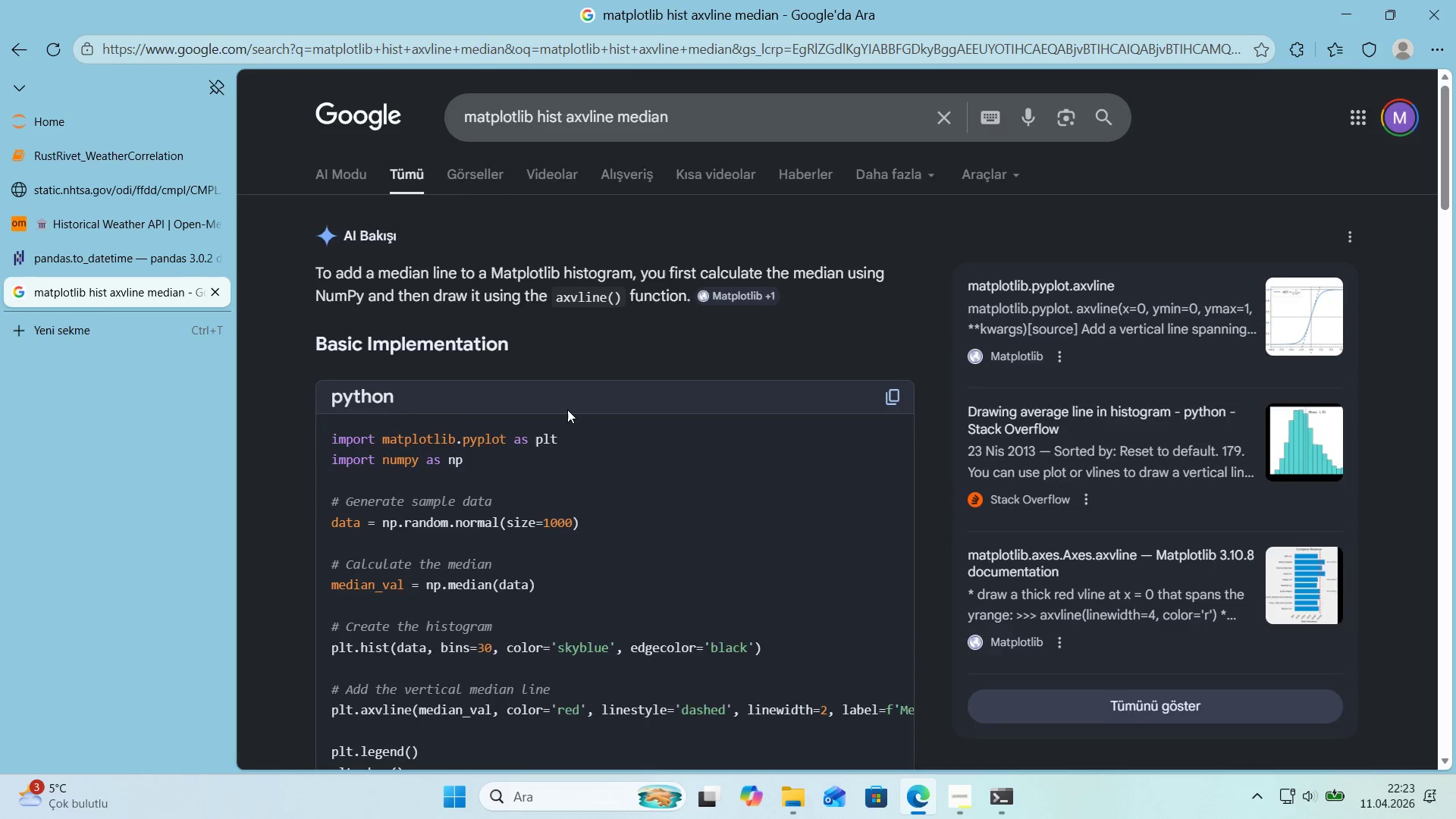 
scroll: coordinate [563, 411], scroll_direction: down, amount: 3.0
 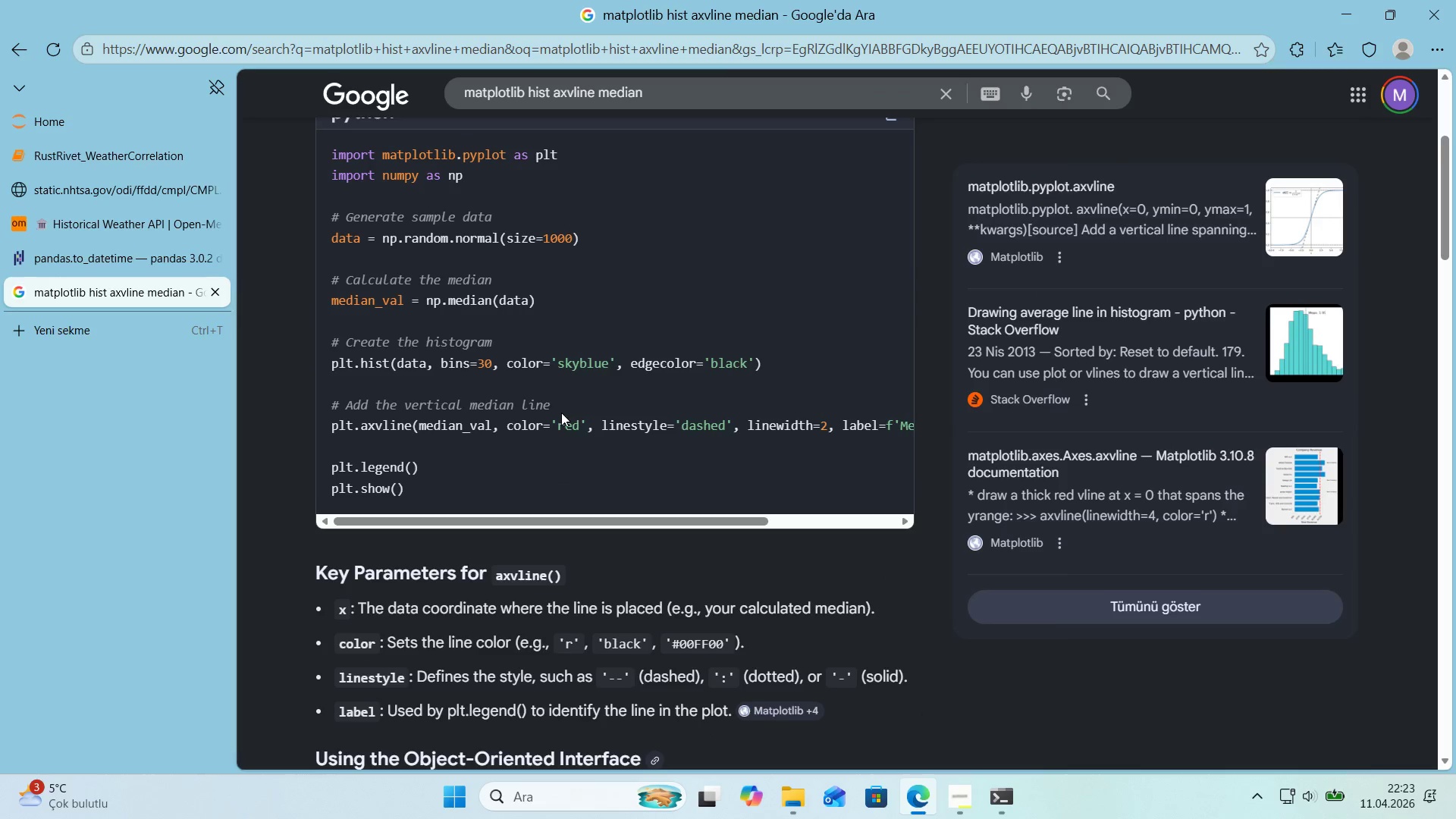 
scroll: coordinate [467, 391], scroll_direction: up, amount: 2.0
 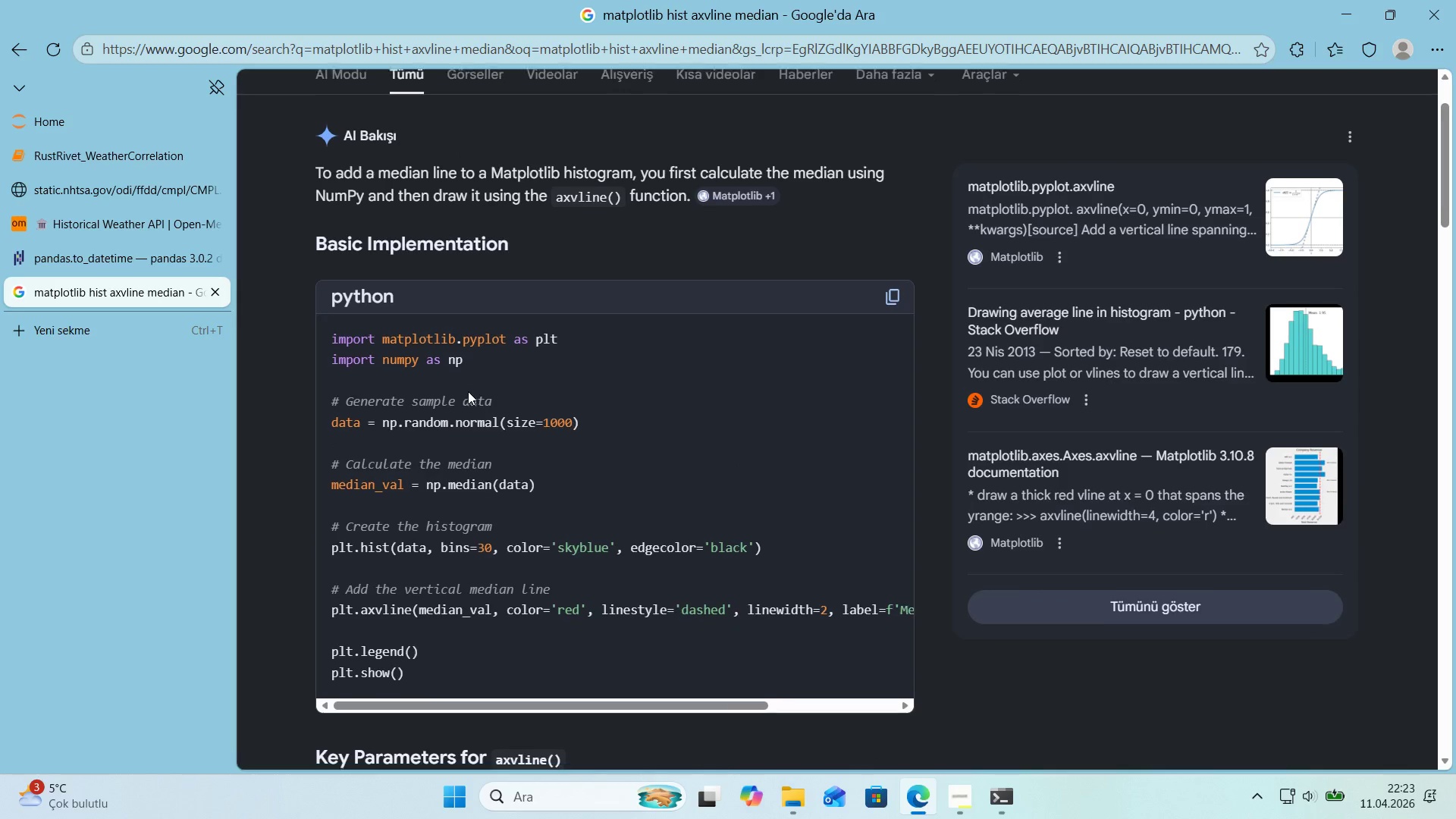 
scroll: coordinate [468, 391], scroll_direction: down, amount: 1.0
 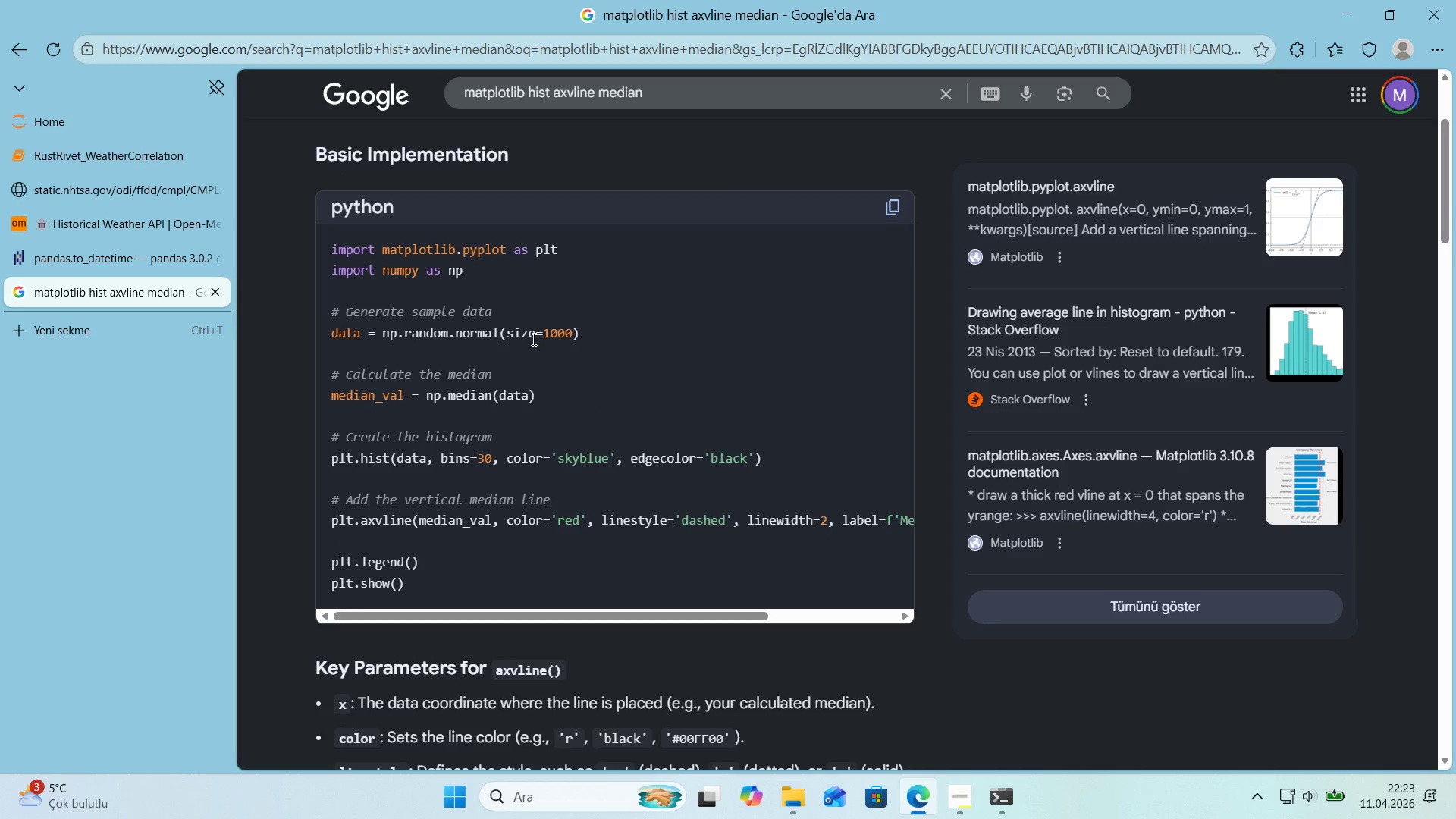 
wait(5.3)
 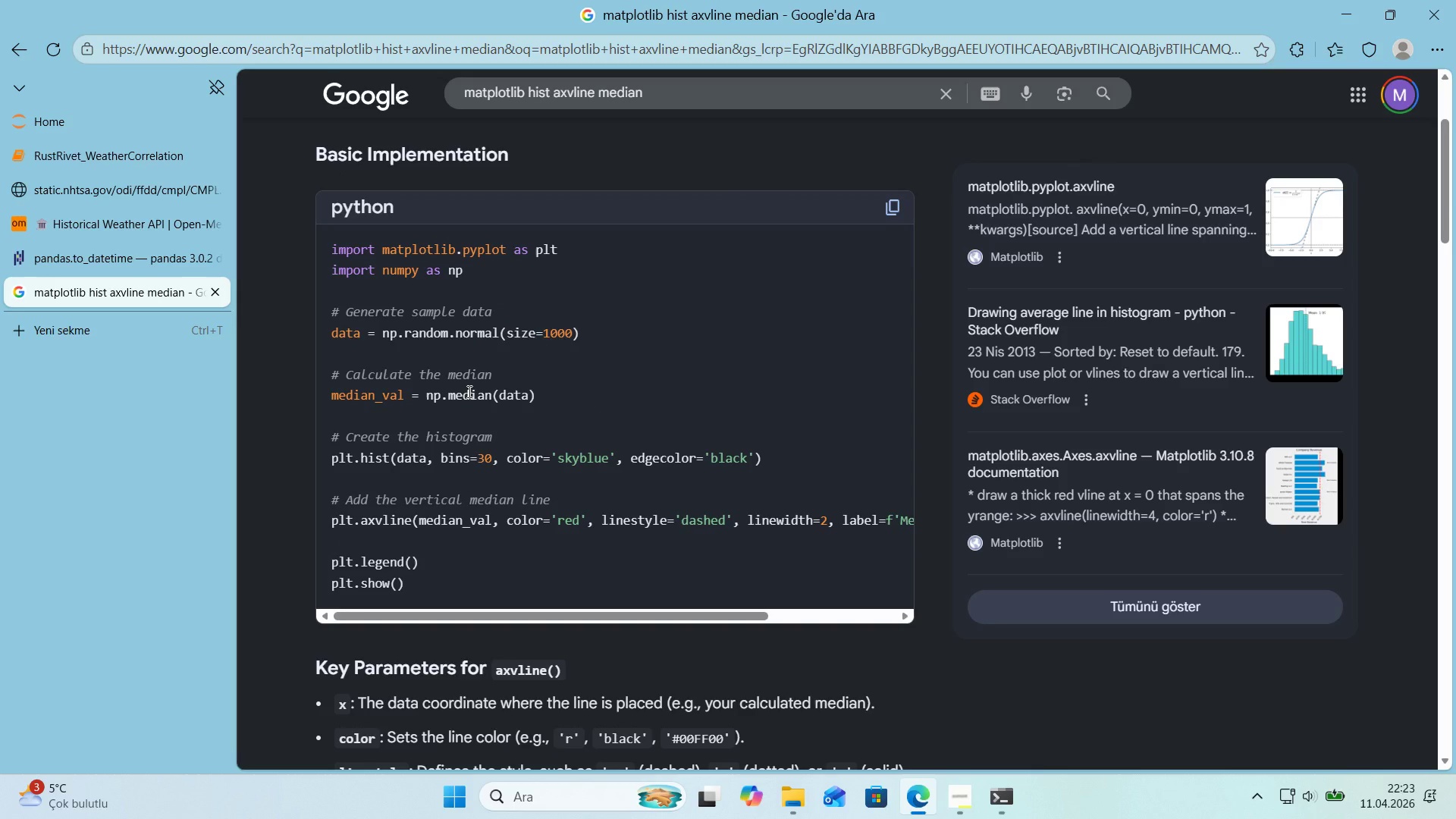 
scroll: coordinate [508, 459], scroll_direction: down, amount: 11.0
 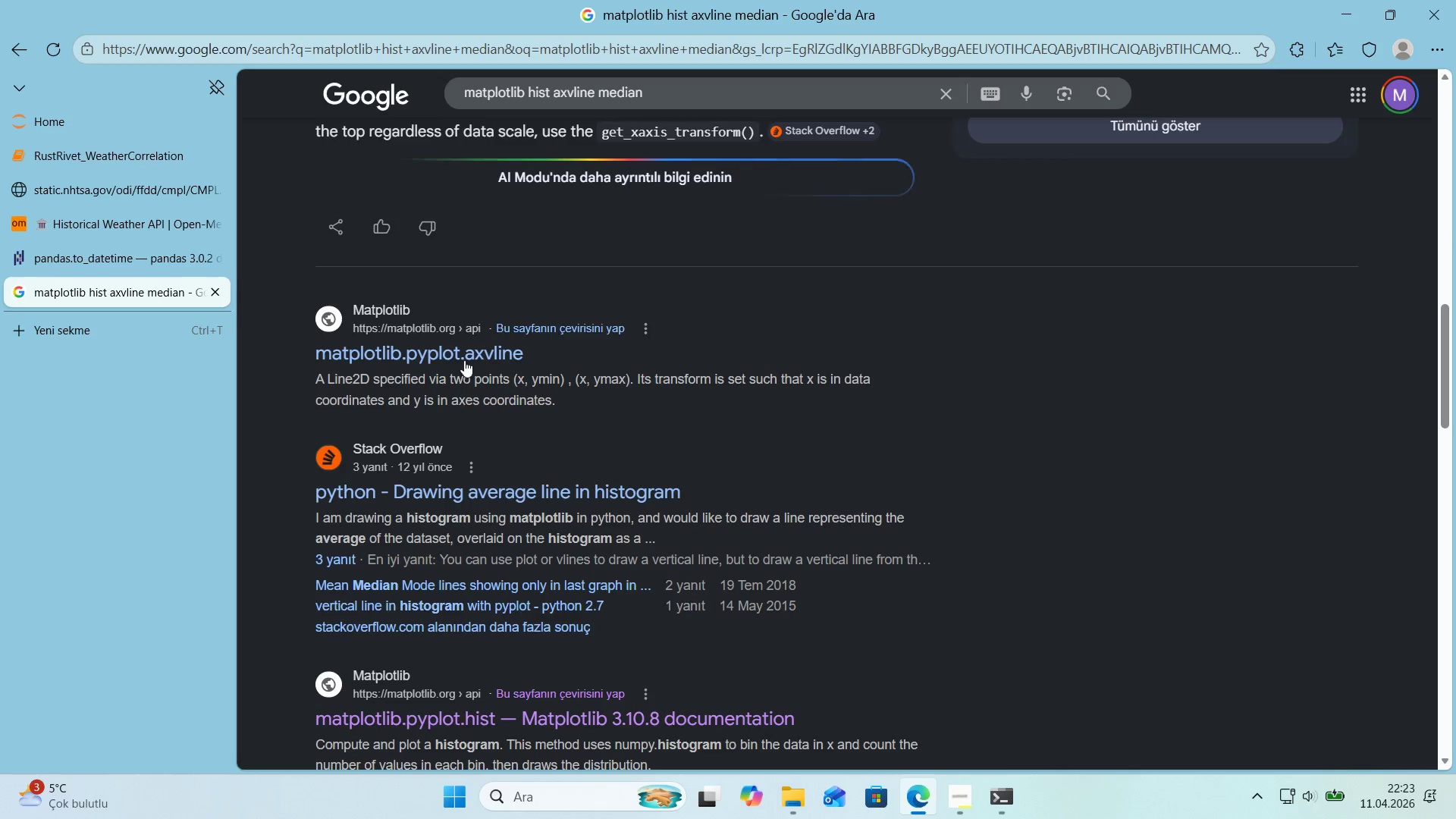 
left_click([466, 355])
 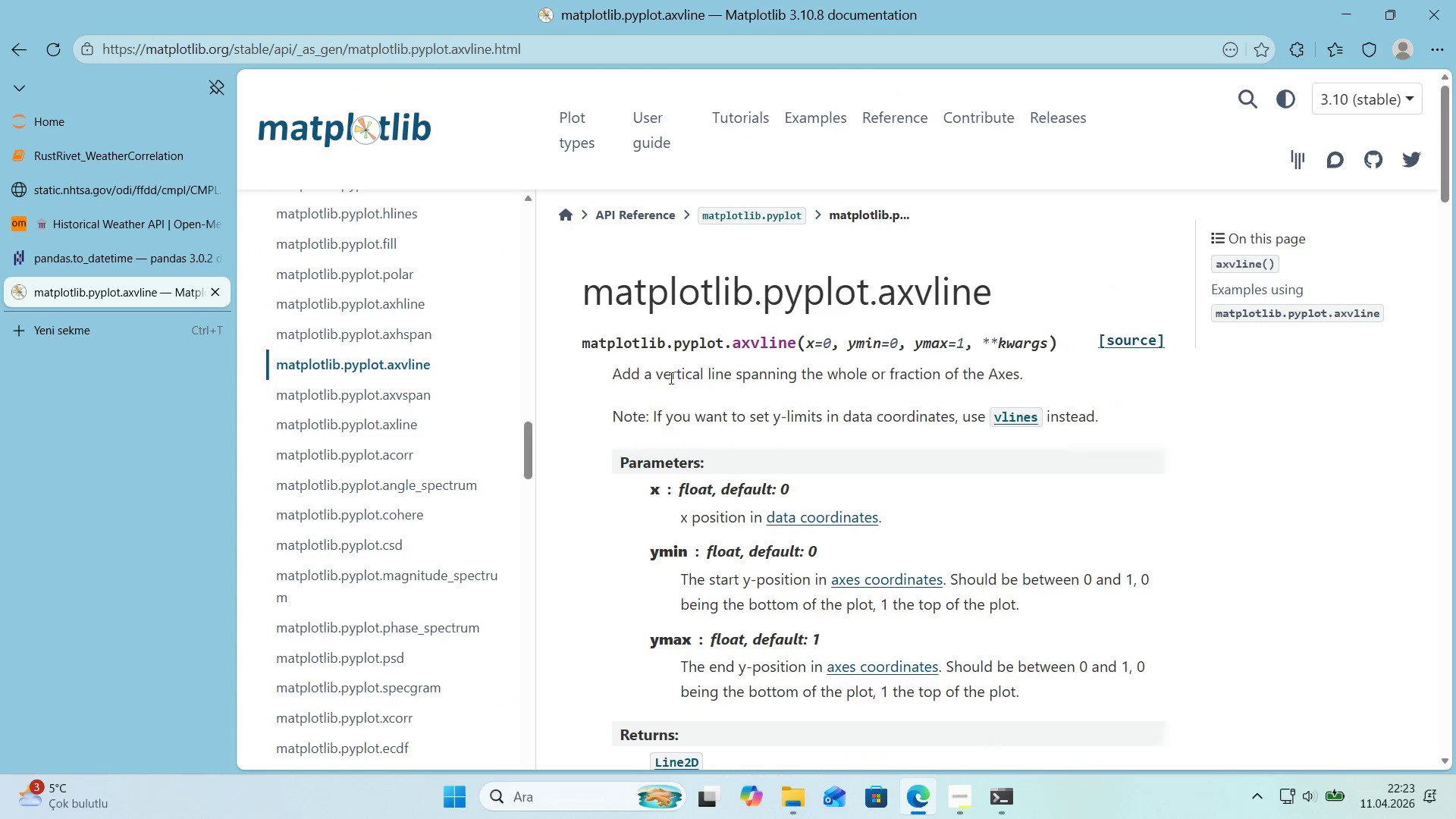 
scroll: coordinate [710, 380], scroll_direction: none, amount: 0.0
 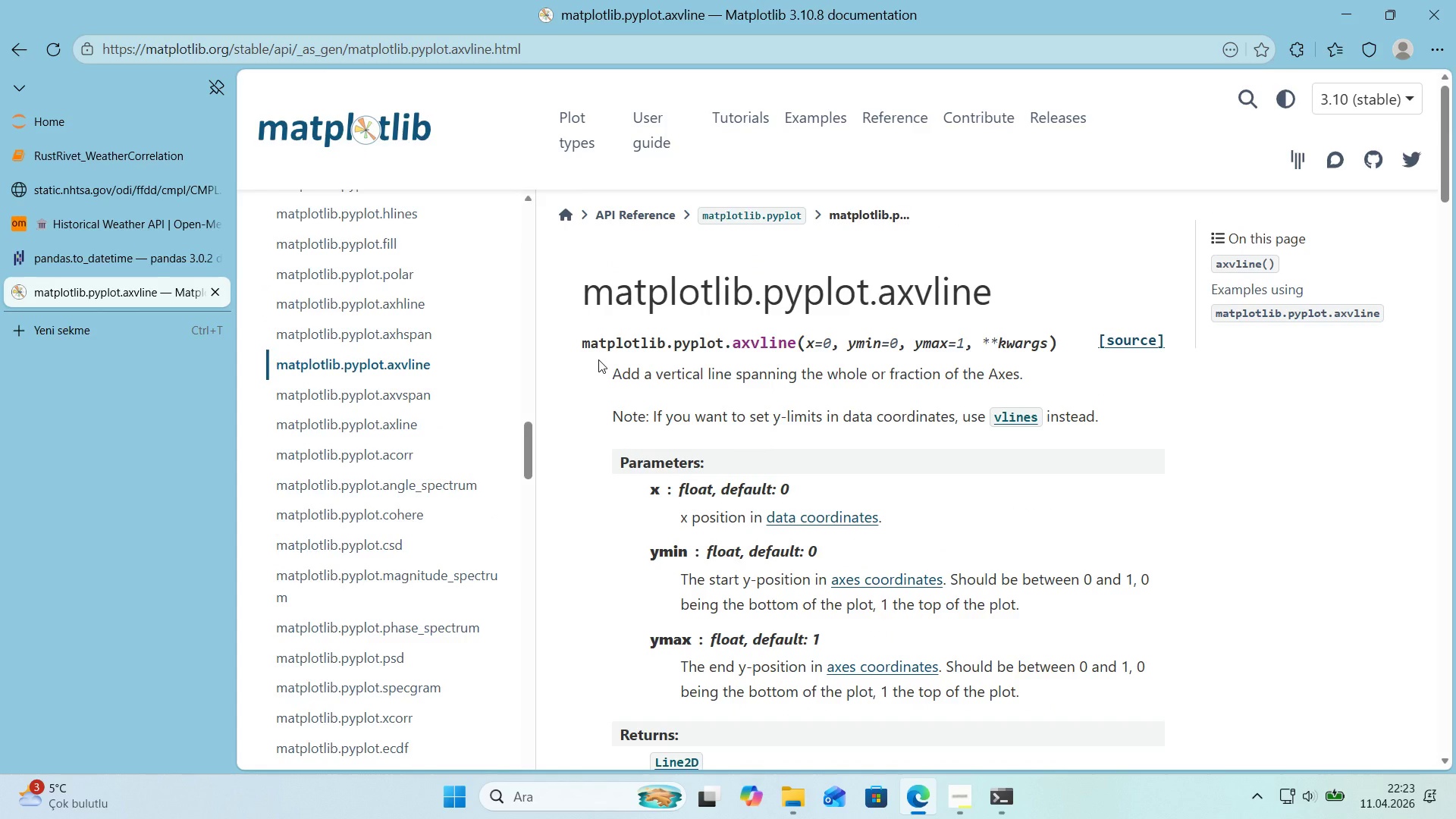 
scroll: coordinate [686, 356], scroll_direction: down, amount: 8.0
 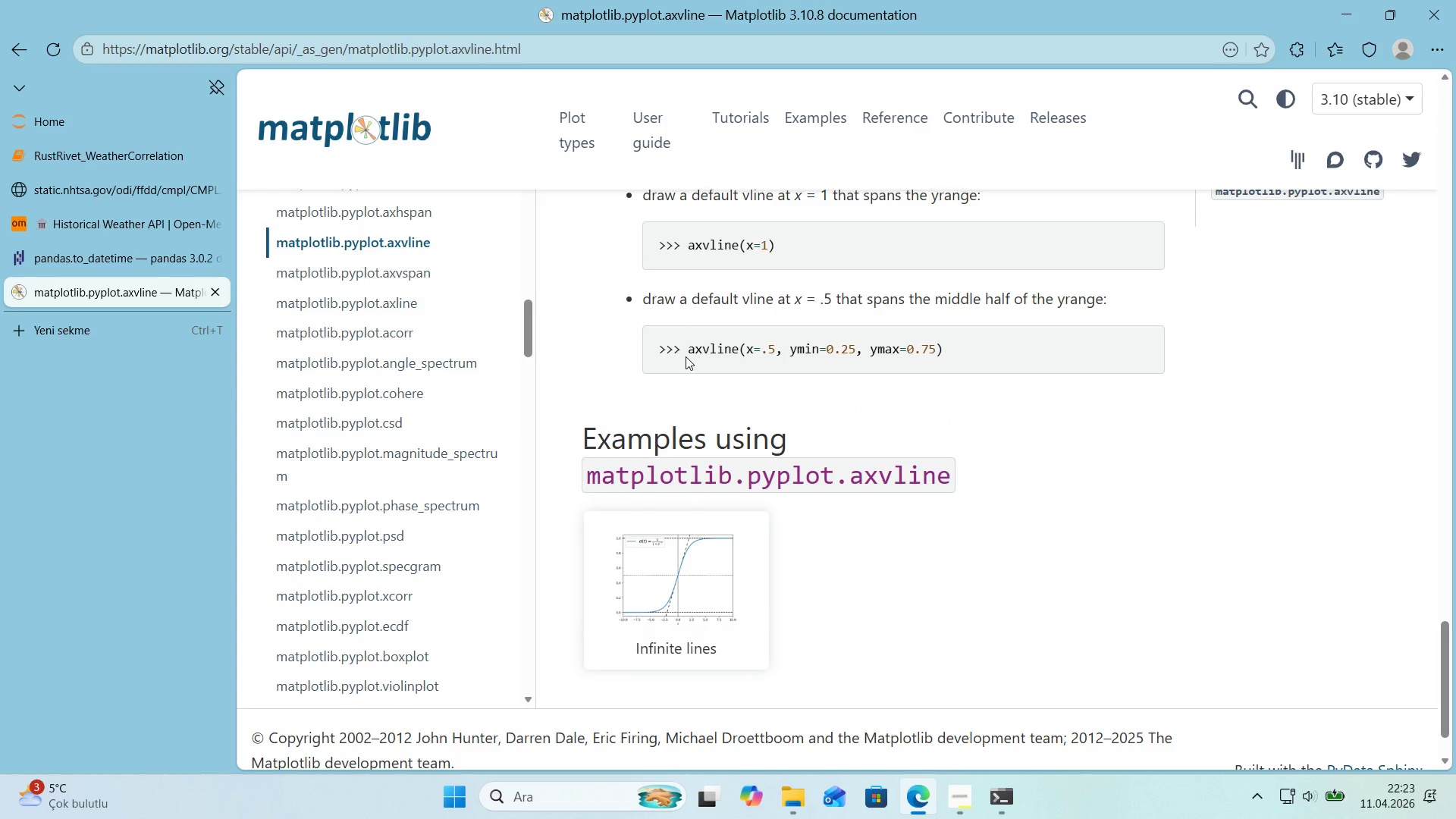 
scroll: coordinate [686, 356], scroll_direction: up, amount: 4.0
 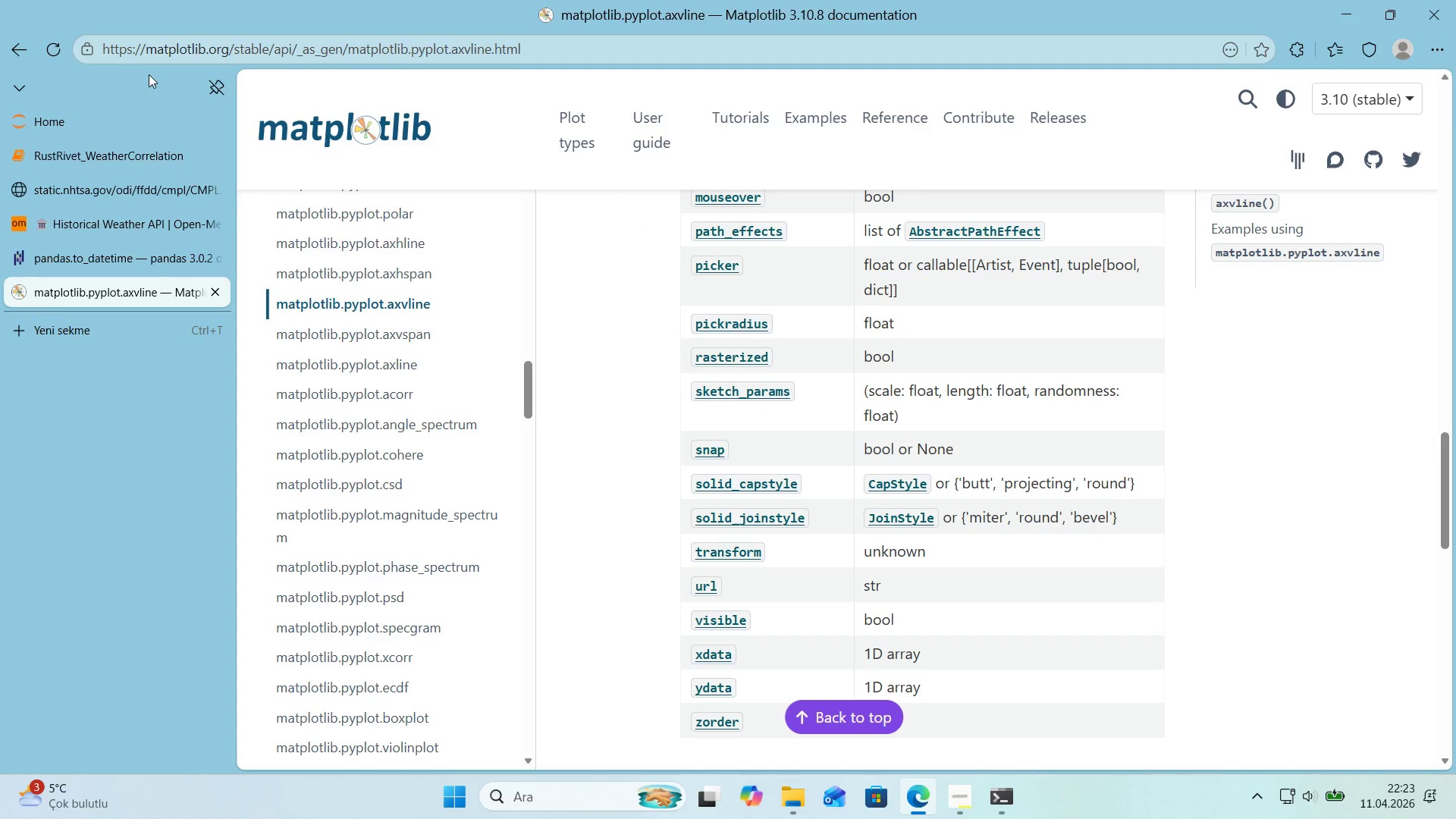 
left_click([7, 47])
 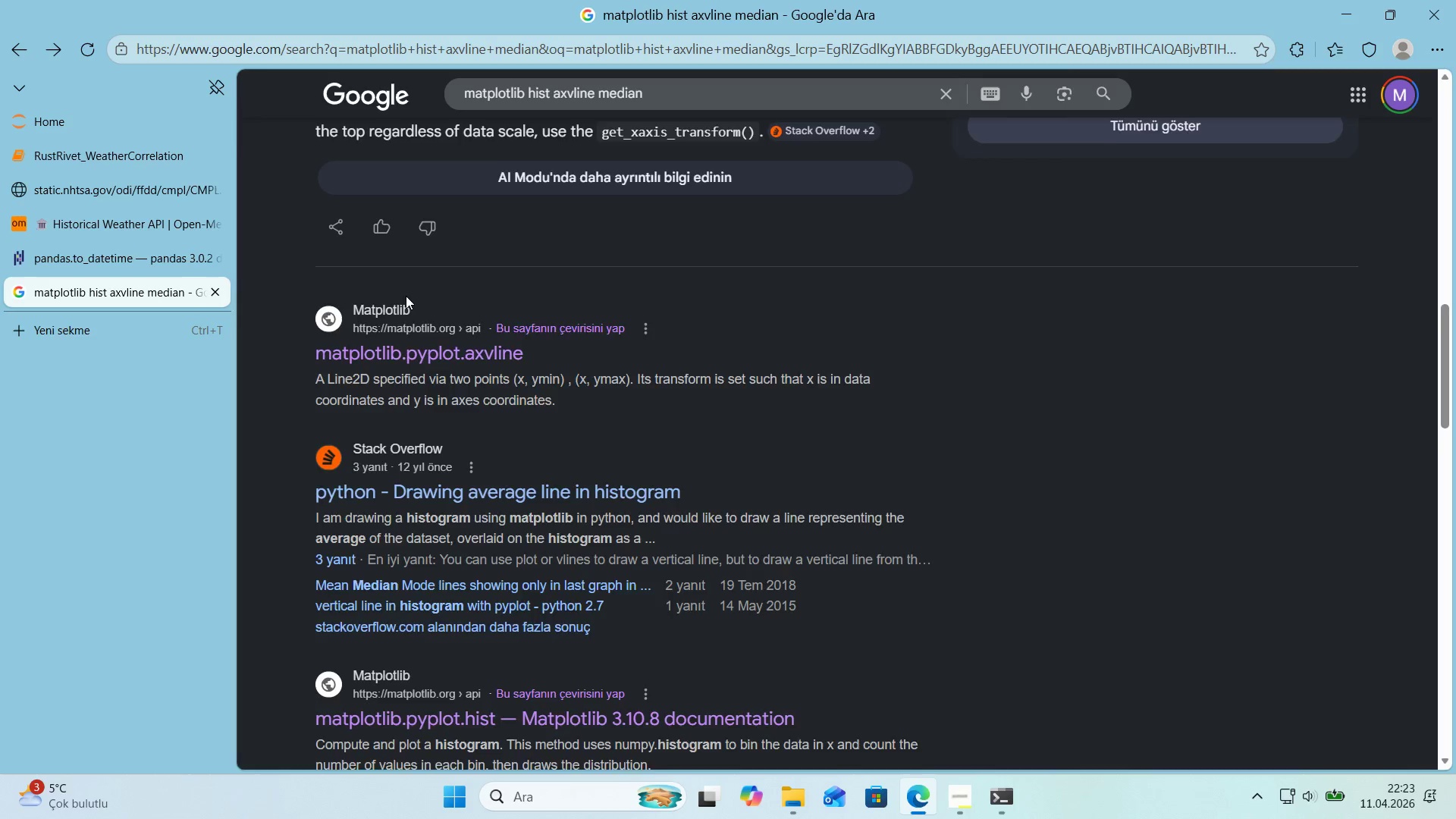 
scroll: coordinate [421, 306], scroll_direction: up, amount: 9.0
 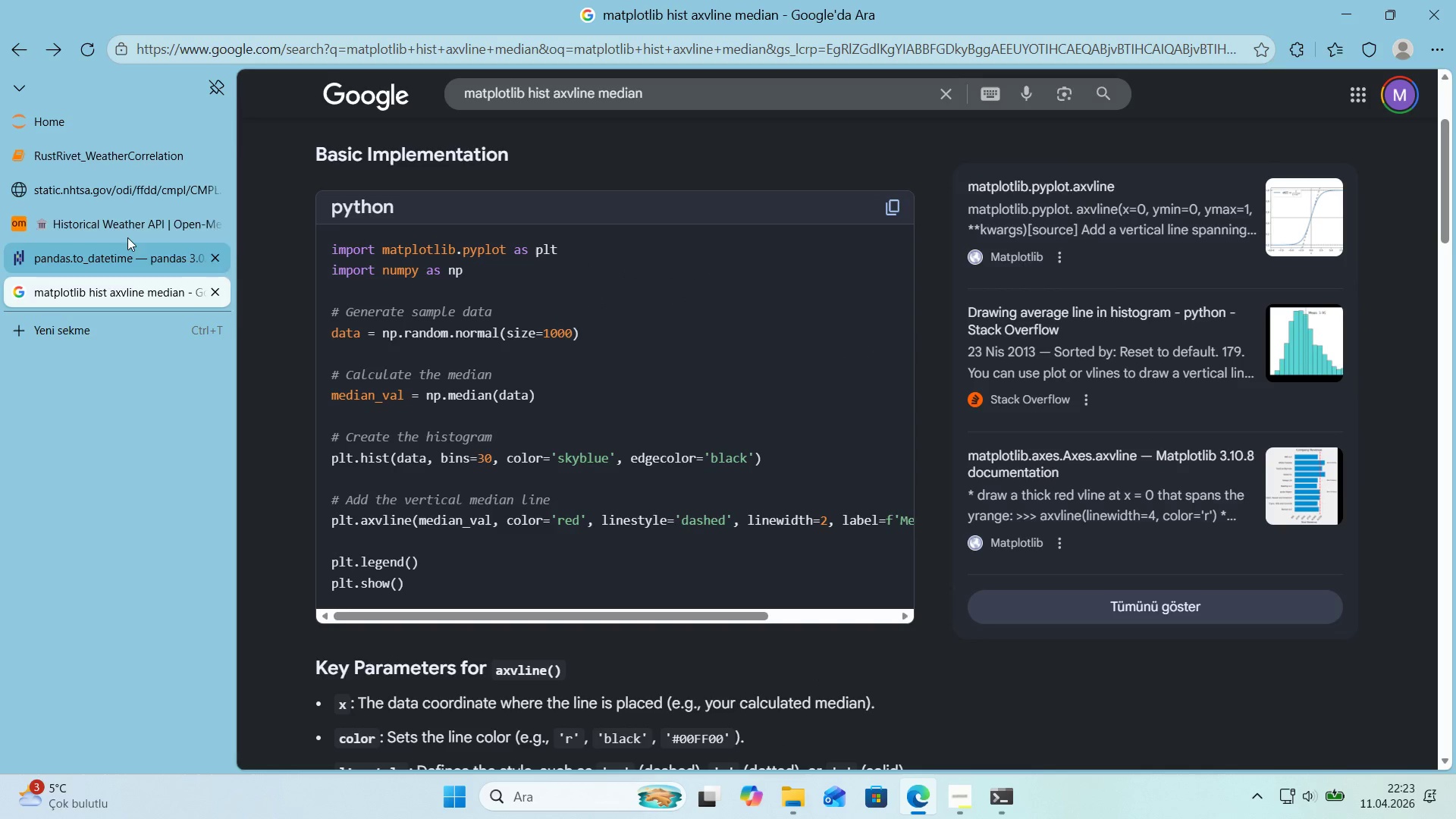 
left_click([66, 165])
 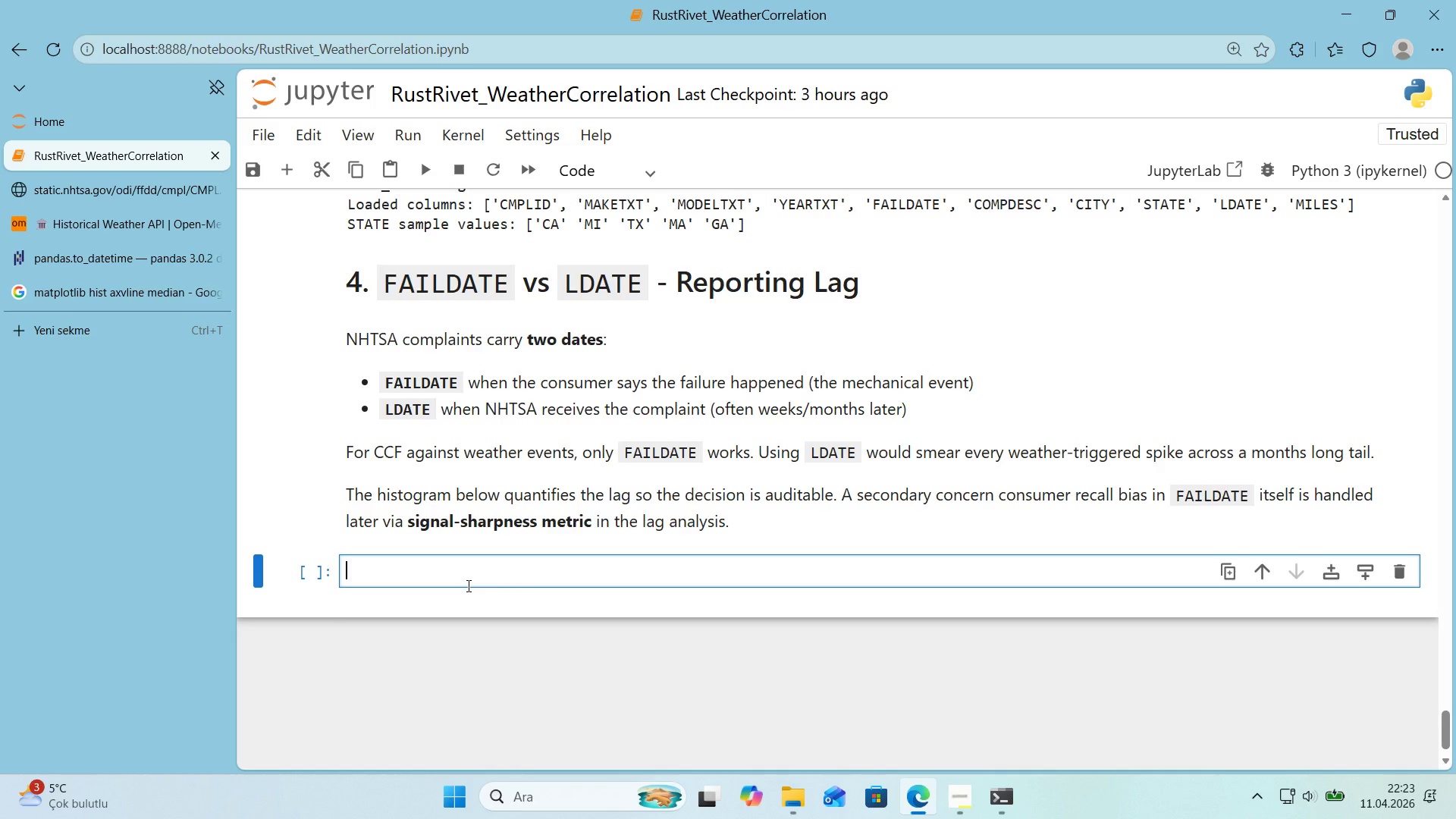 
wait(6.3)
 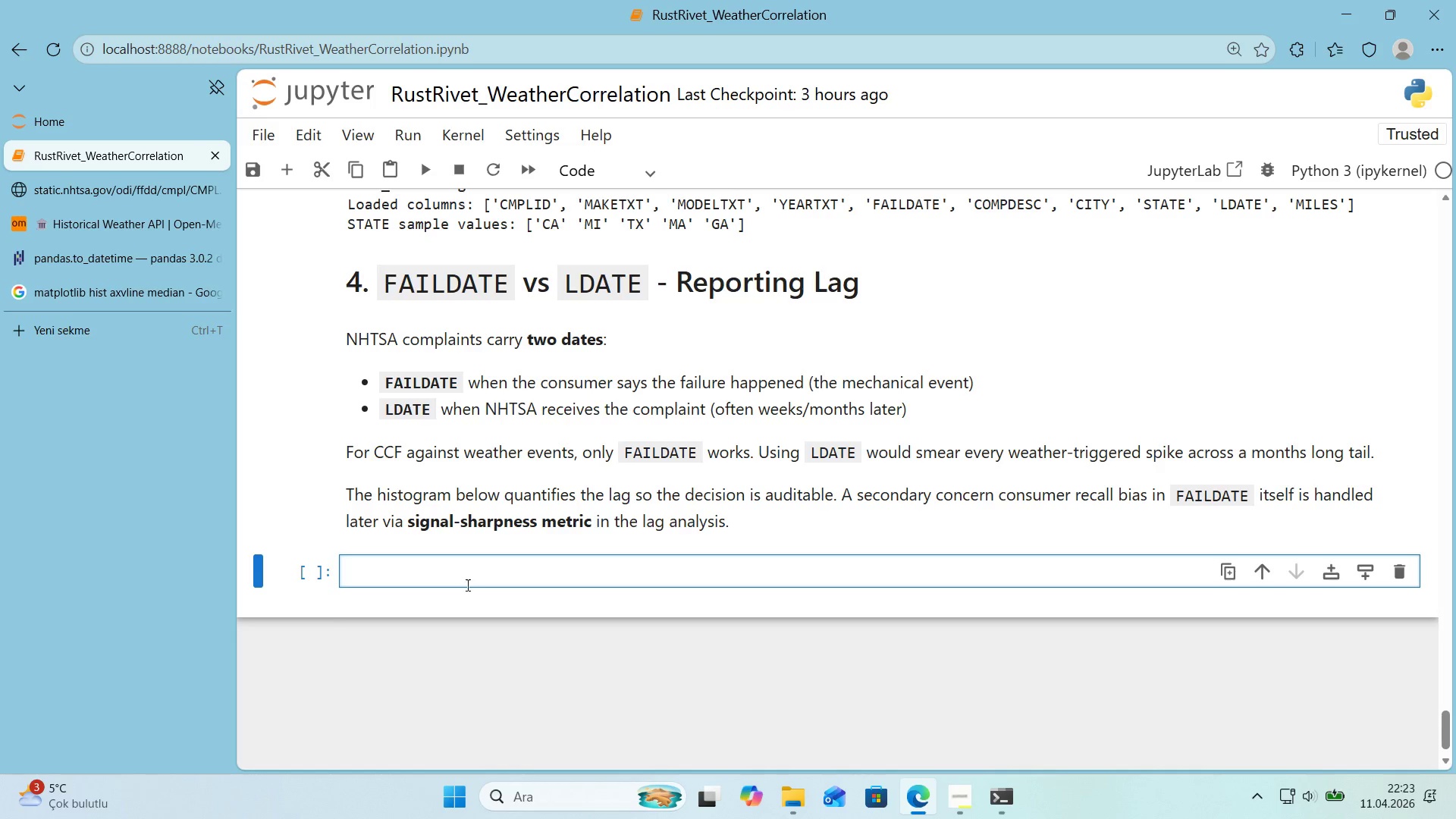 
key(Alt+Control+AltRight)
 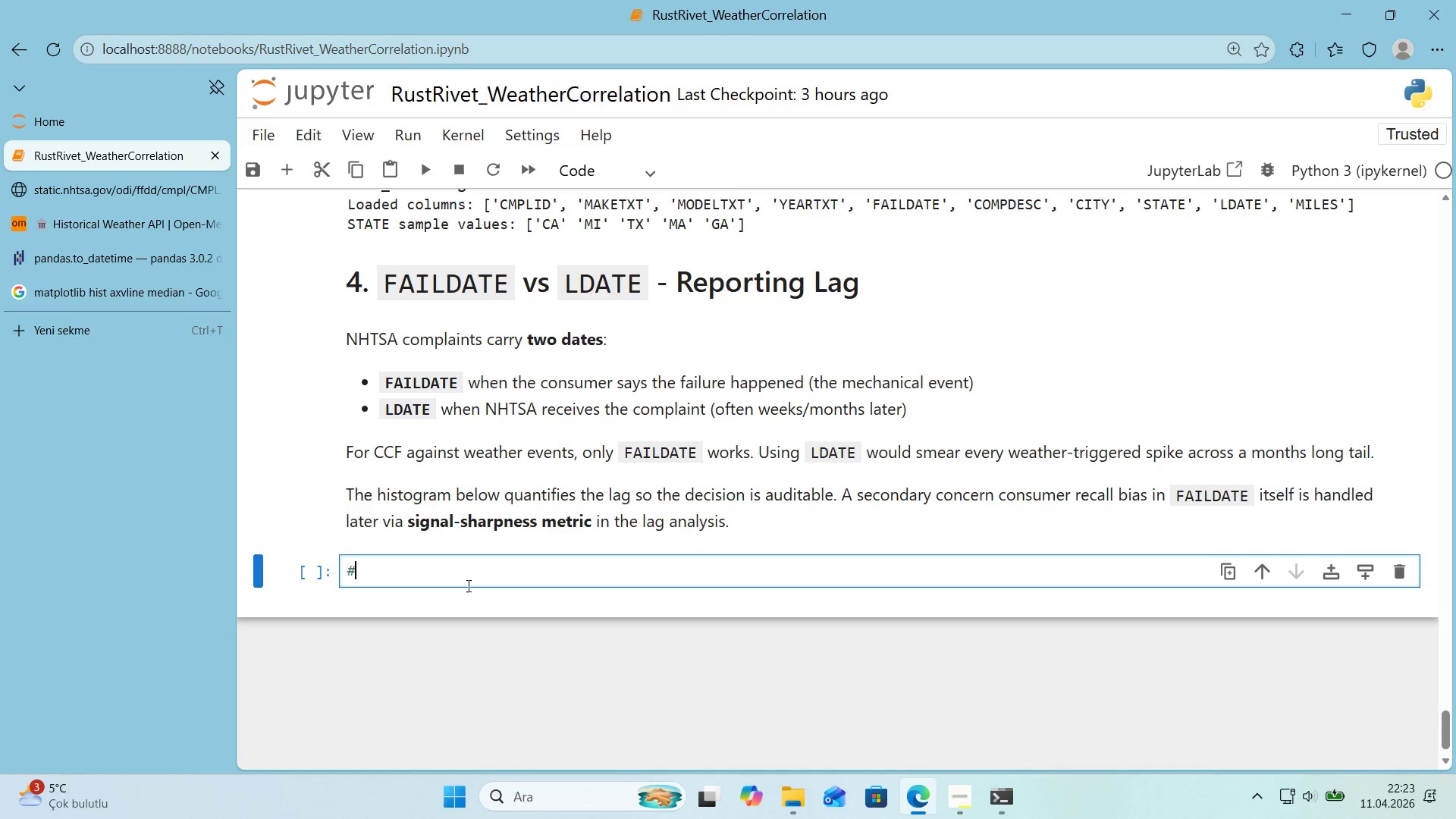 
key(Control+ControlLeft)
 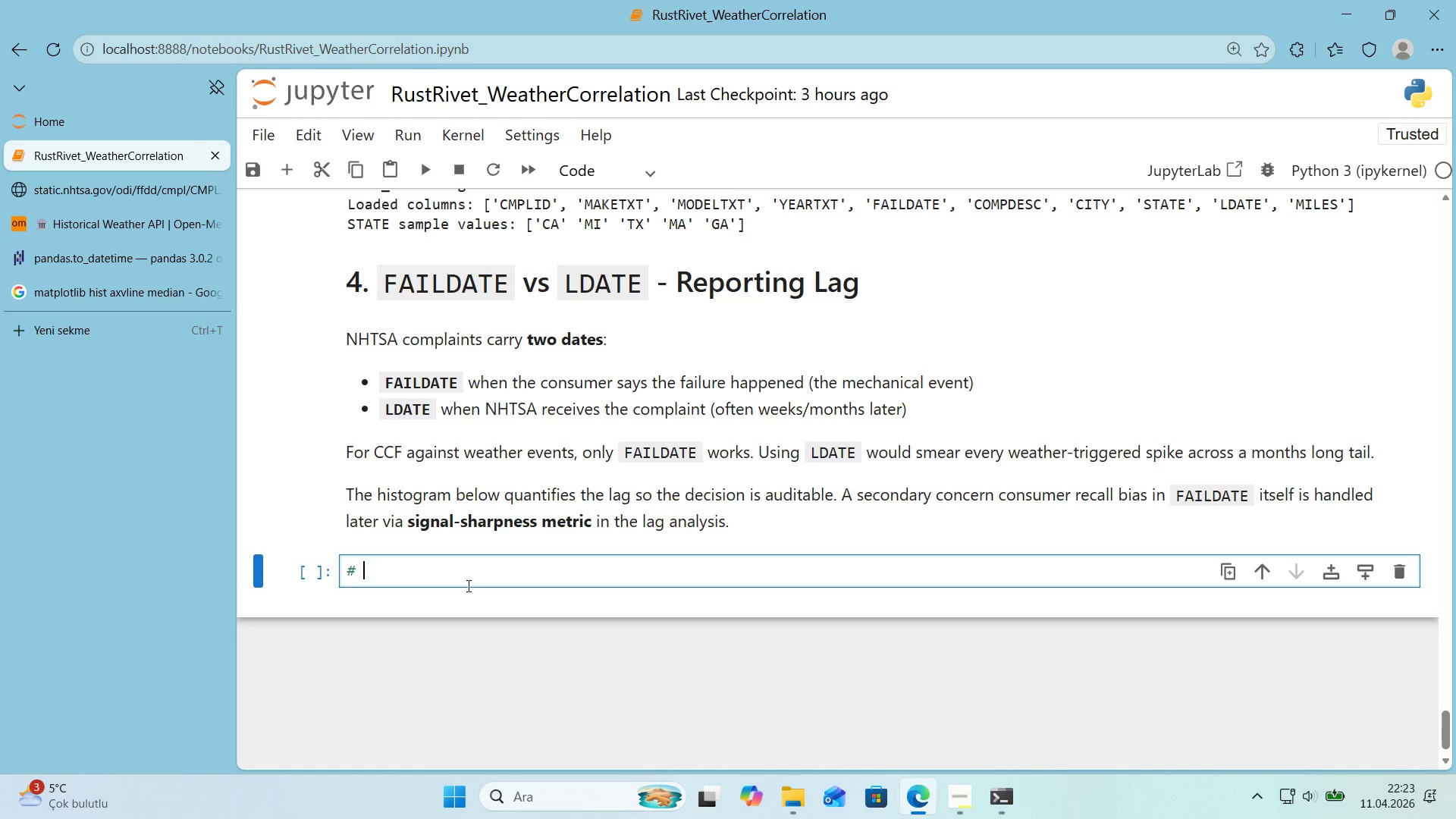 
key(Alt+Control+3)
 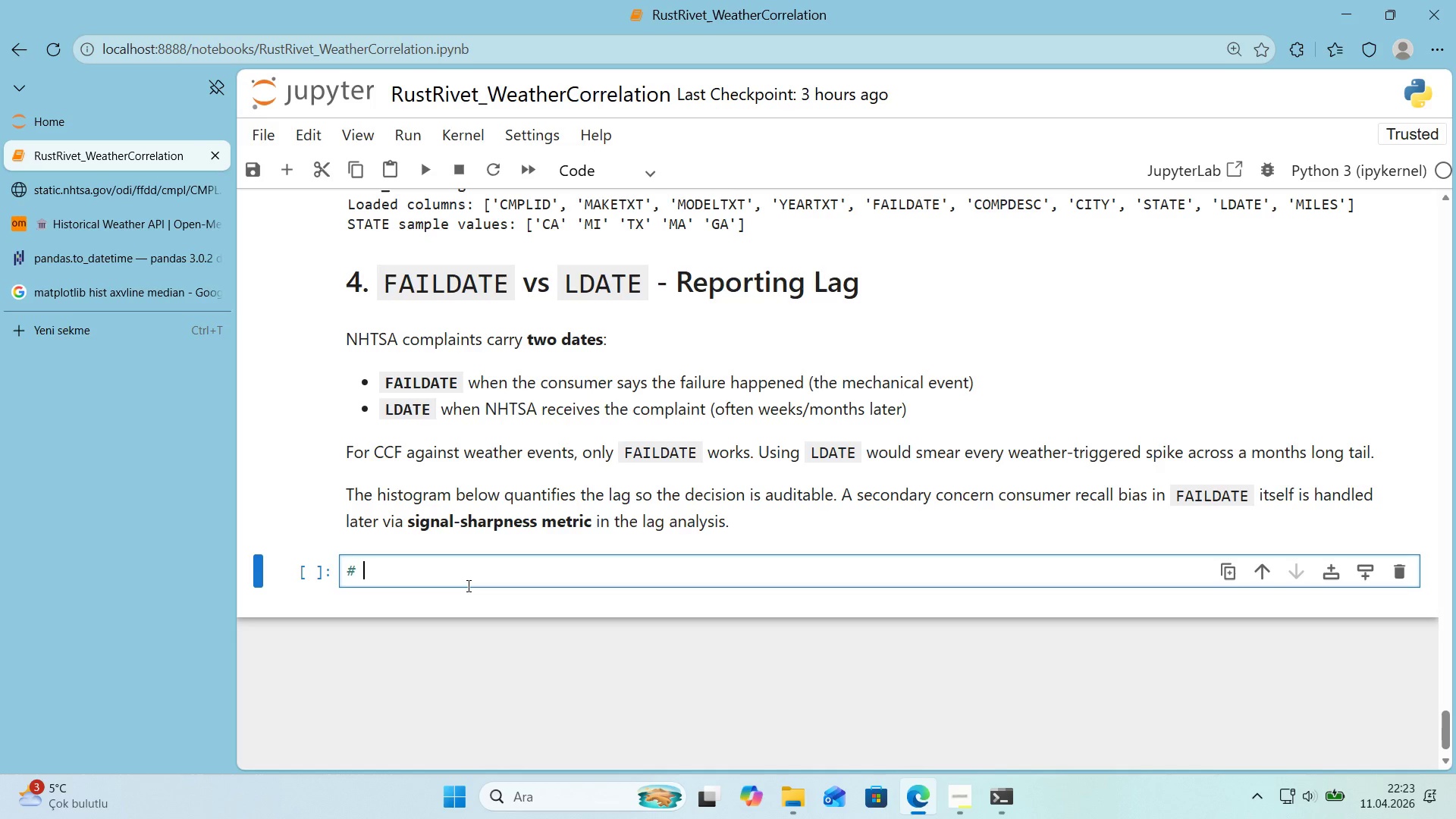 
type( Parrse)
key(Backspace)
key(Backspace)
key(Backspace)
type(se both ad)
key(Backspace)
key(Backspace)
type(date columns)
 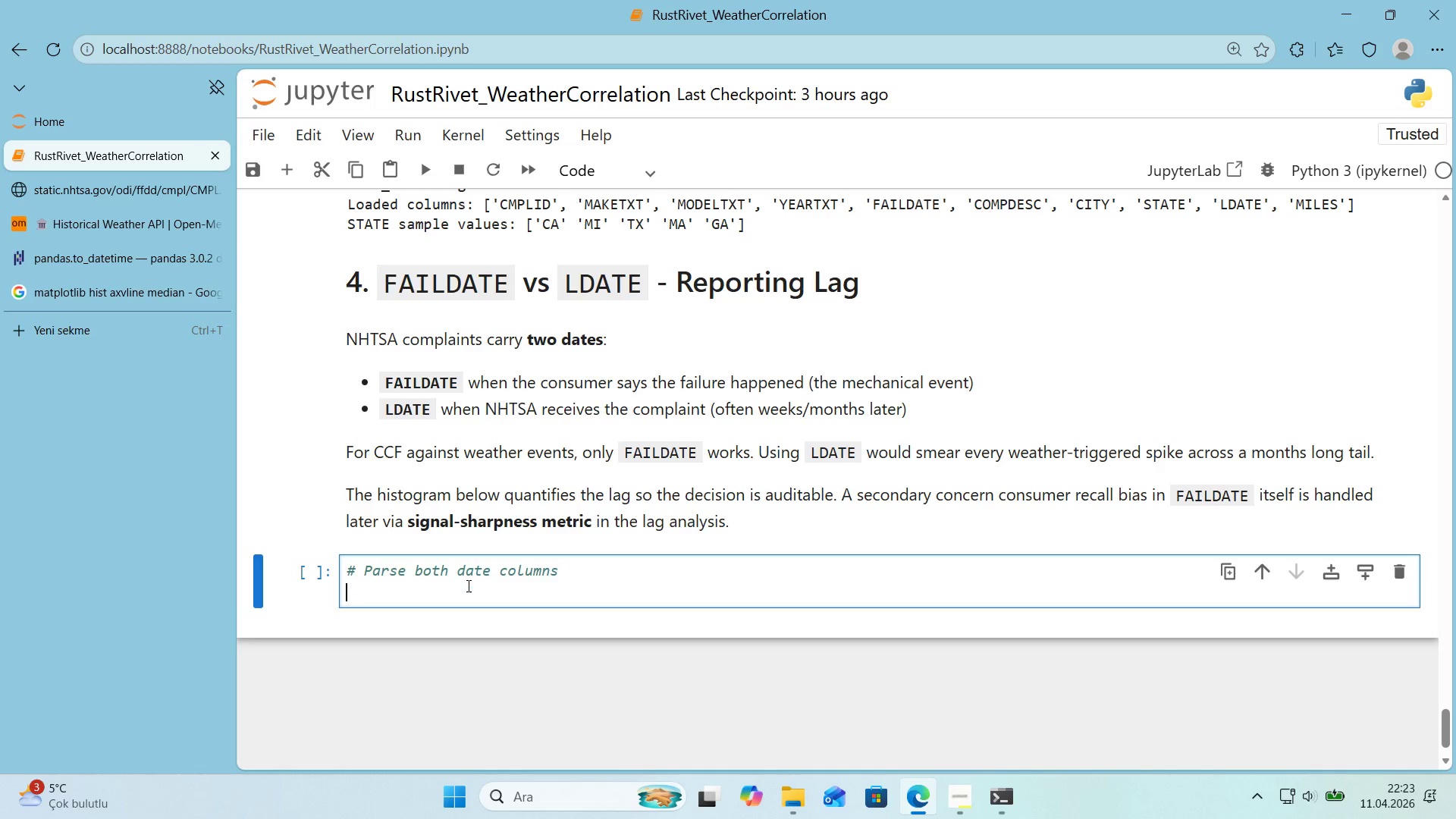 
key(Enter)
 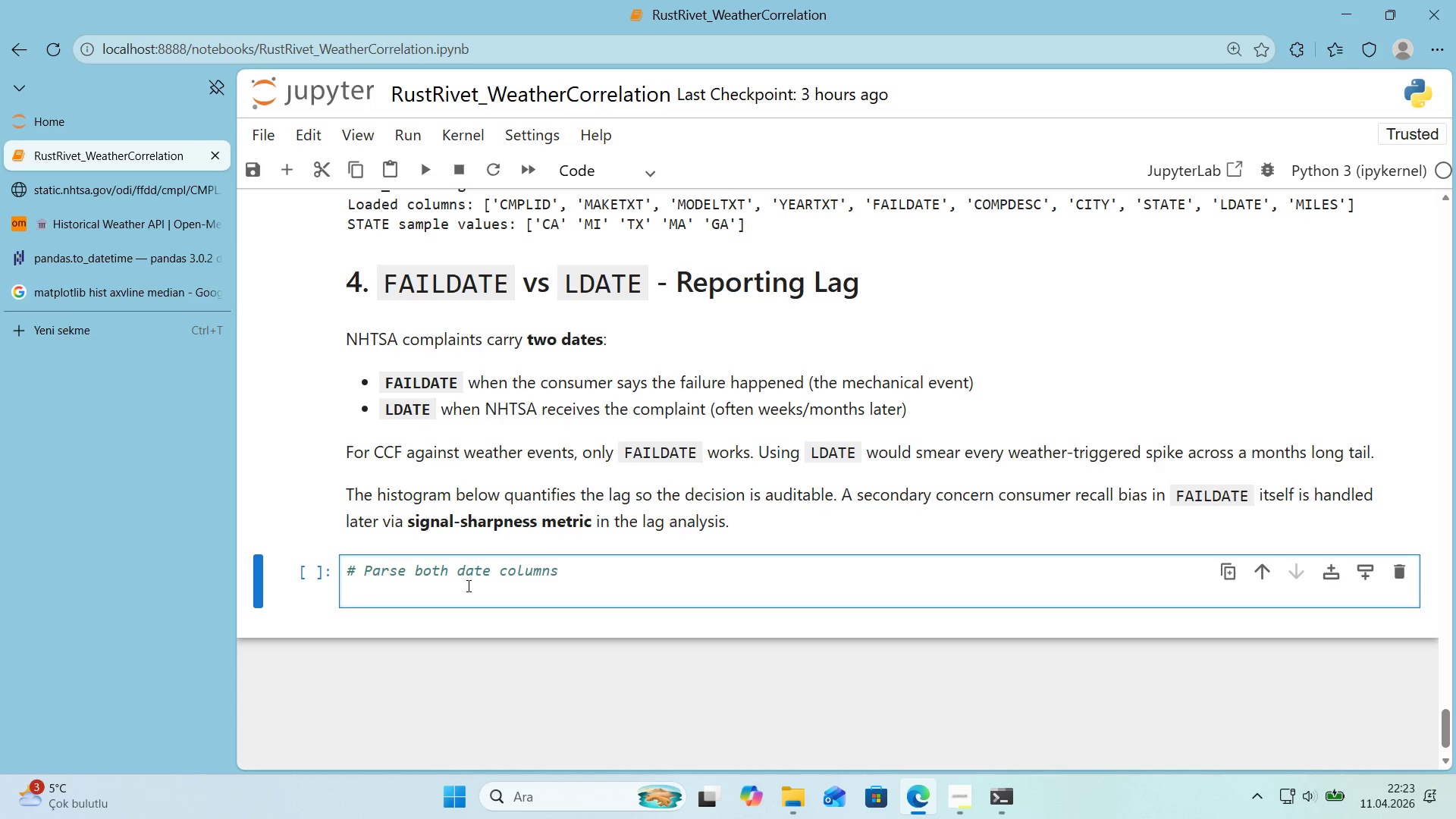 
type(nhtsa_raw ))
key(Backspace)
key(Backspace)
 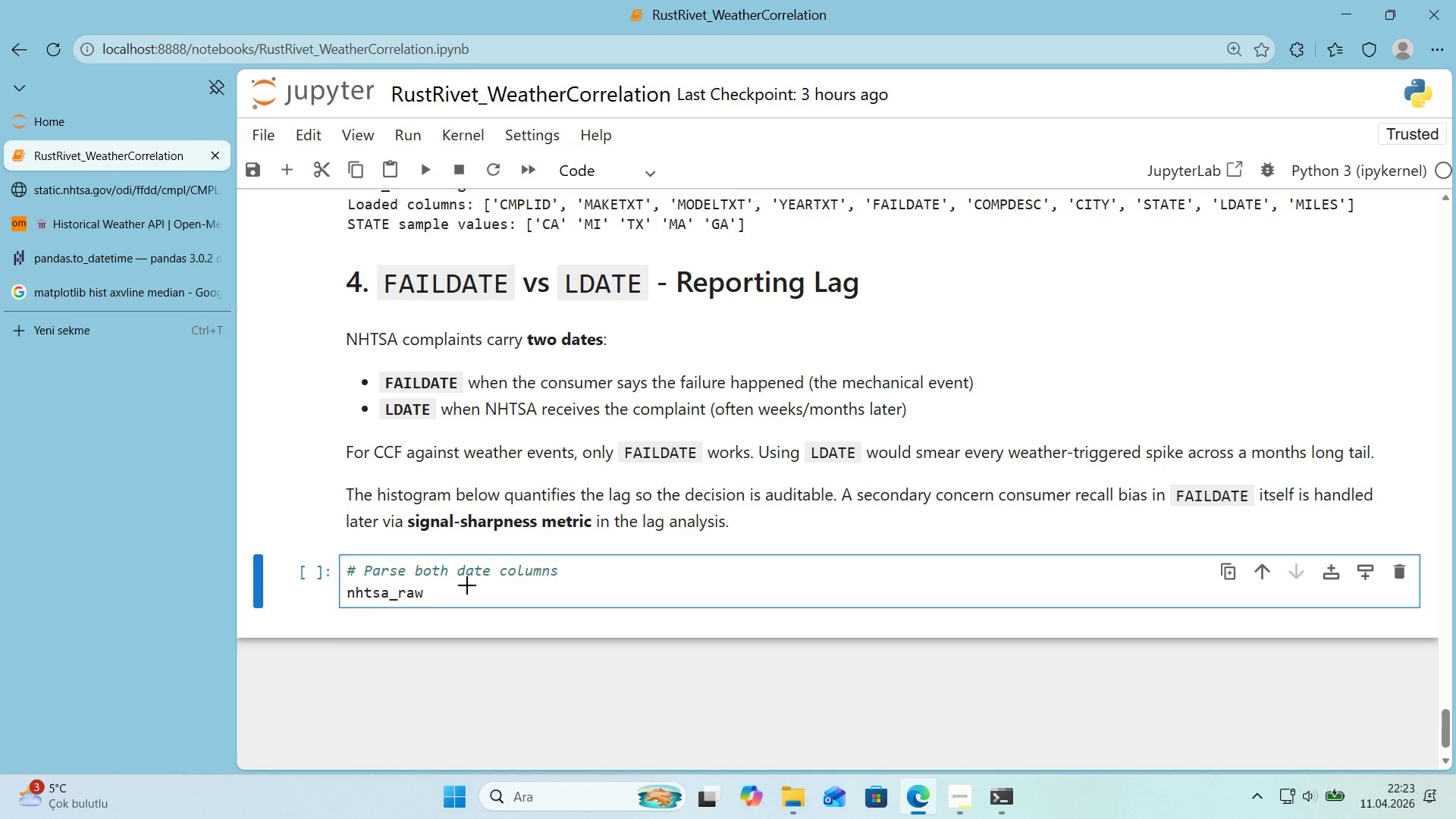 
key(Alt+Control+8)
 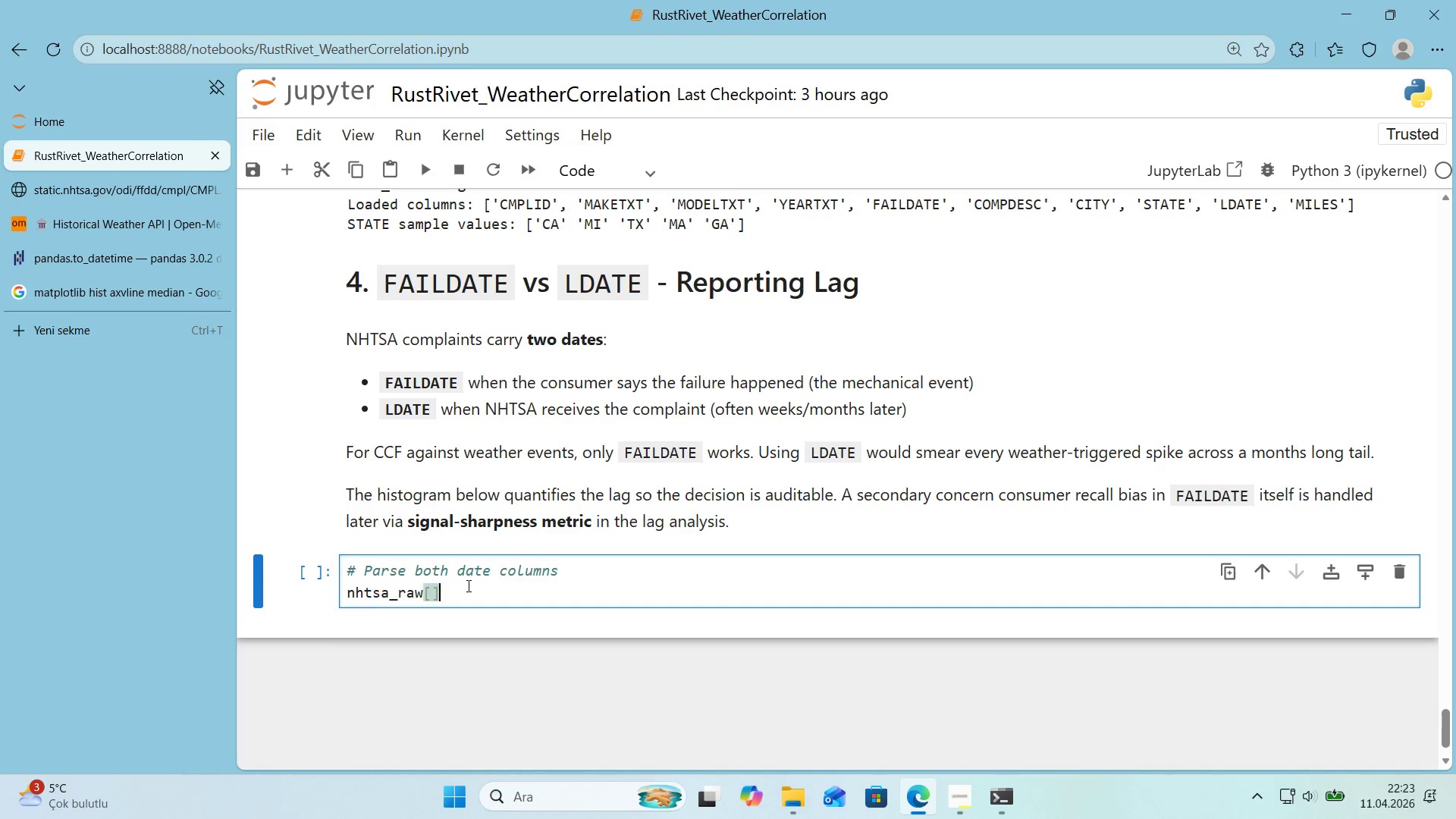 
key(Alt+Control+9)
 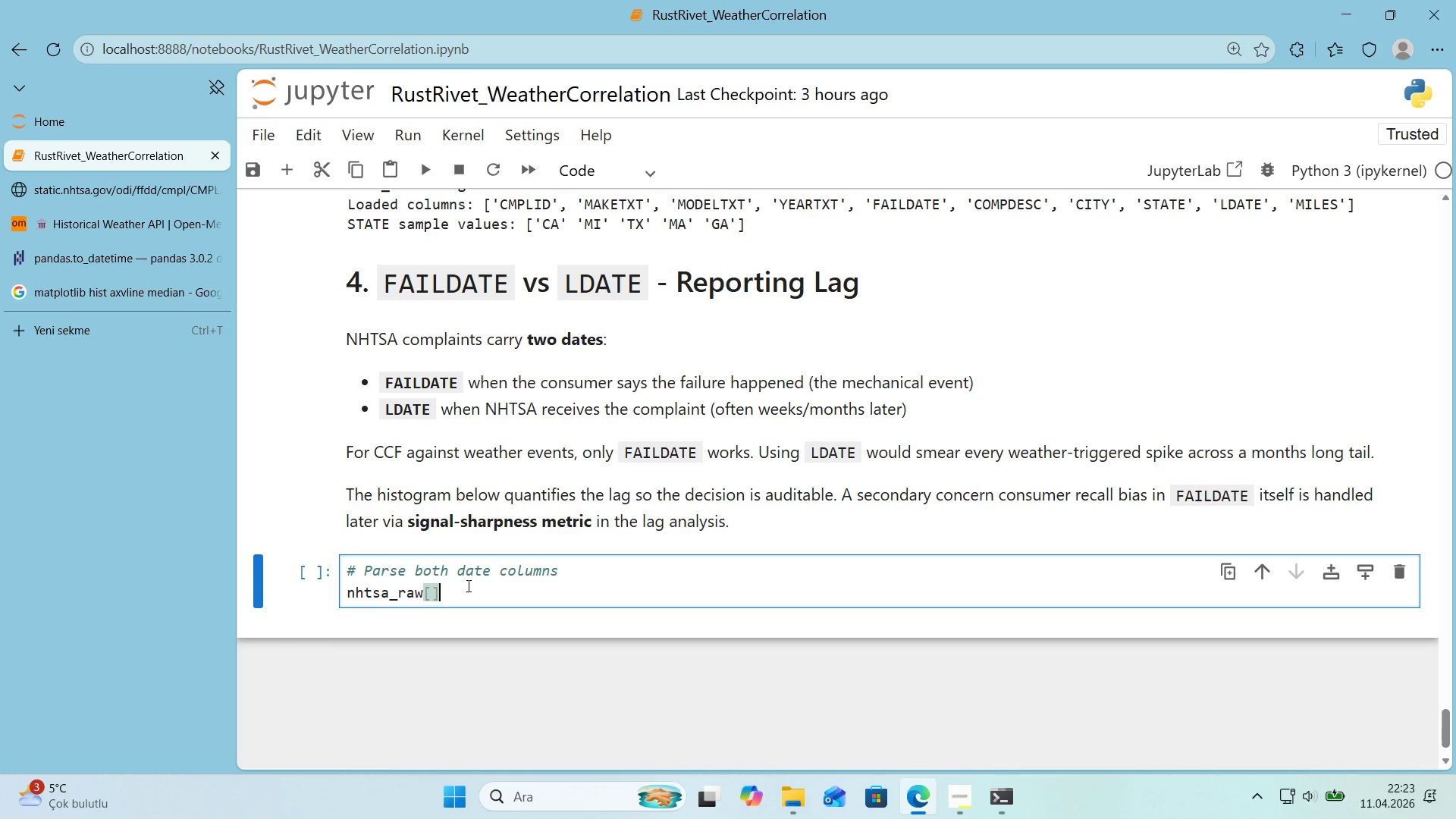 
key(ArrowLeft)
 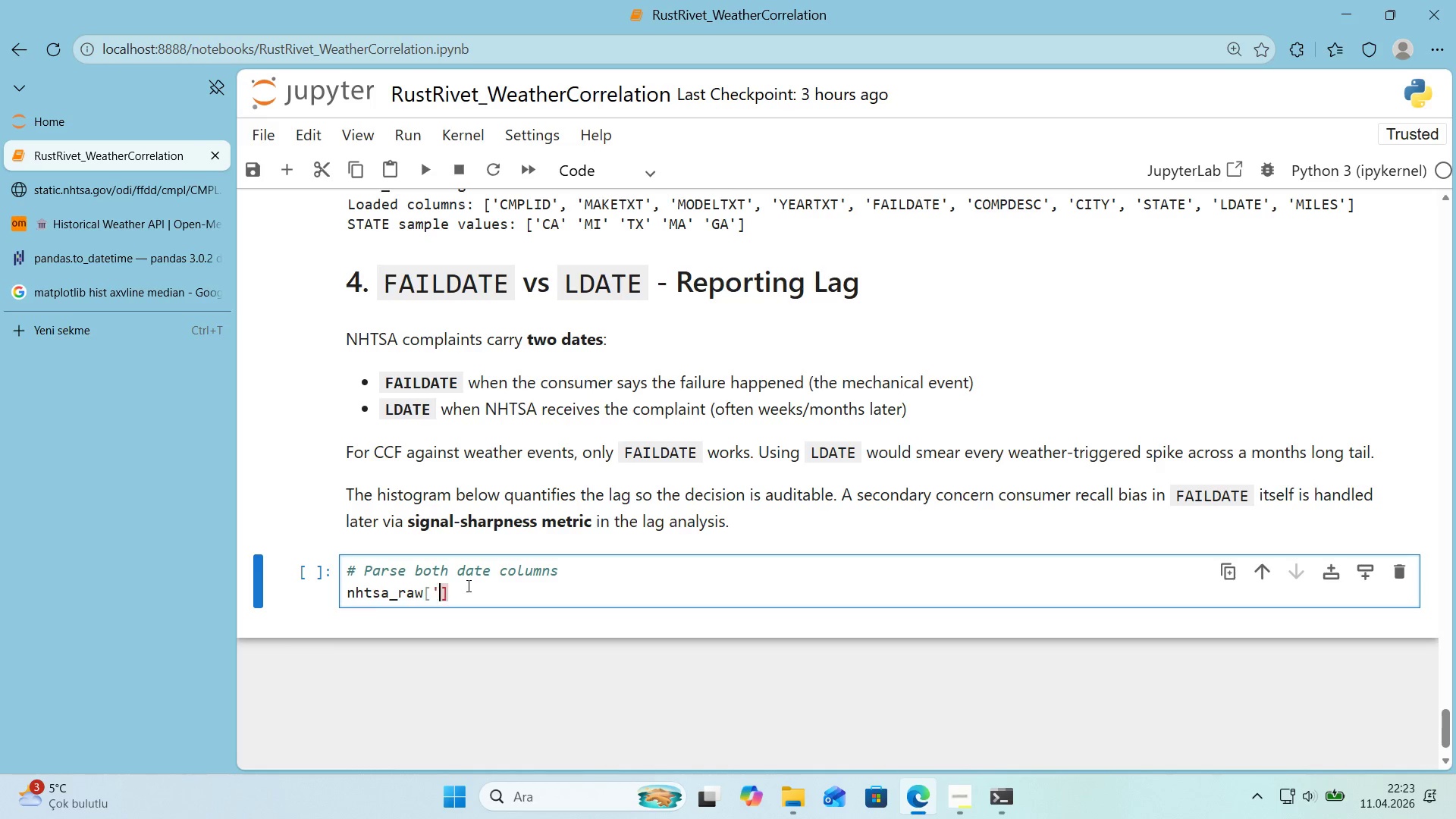 
type(@@)
 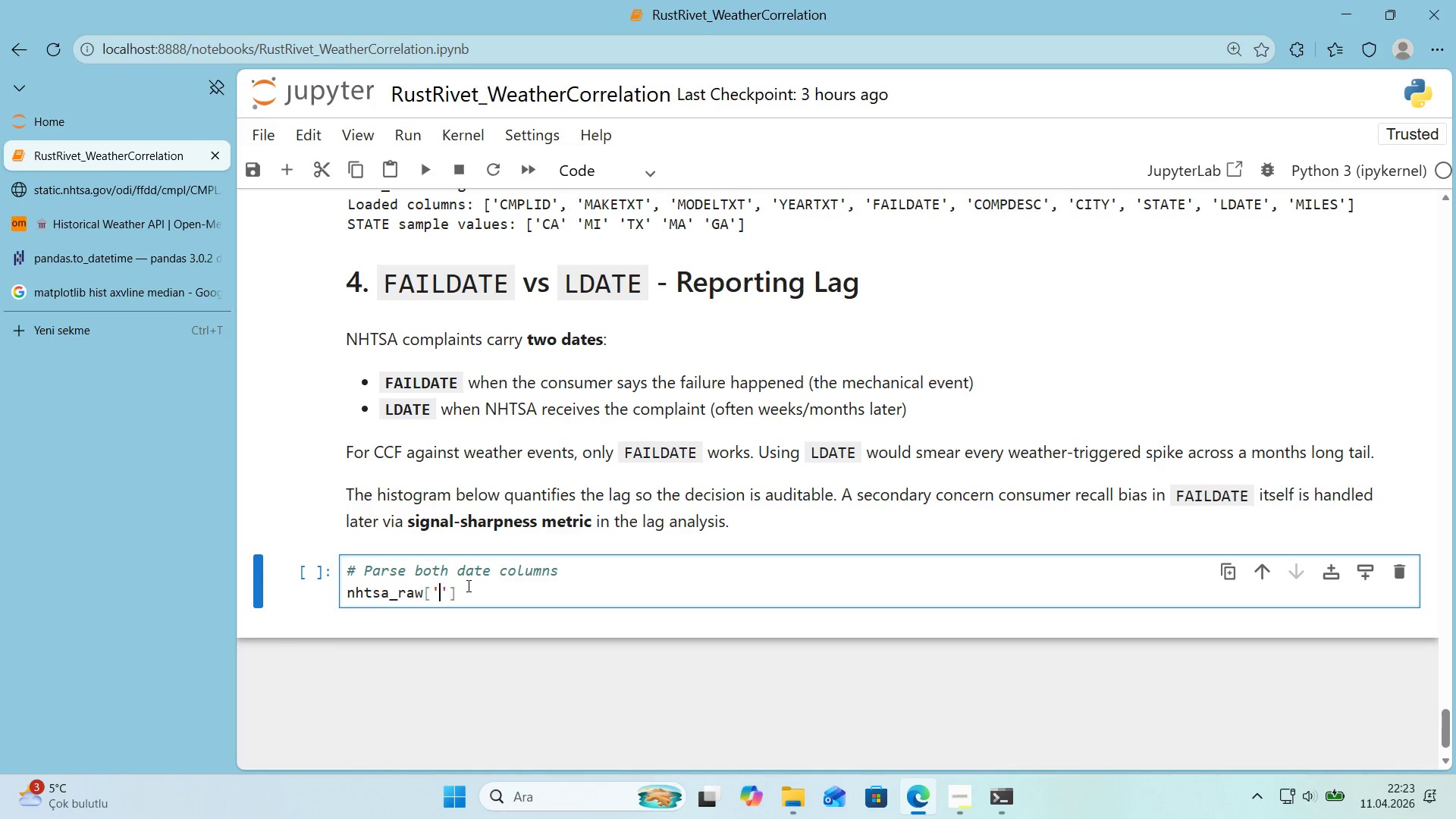 
key(ArrowLeft)
 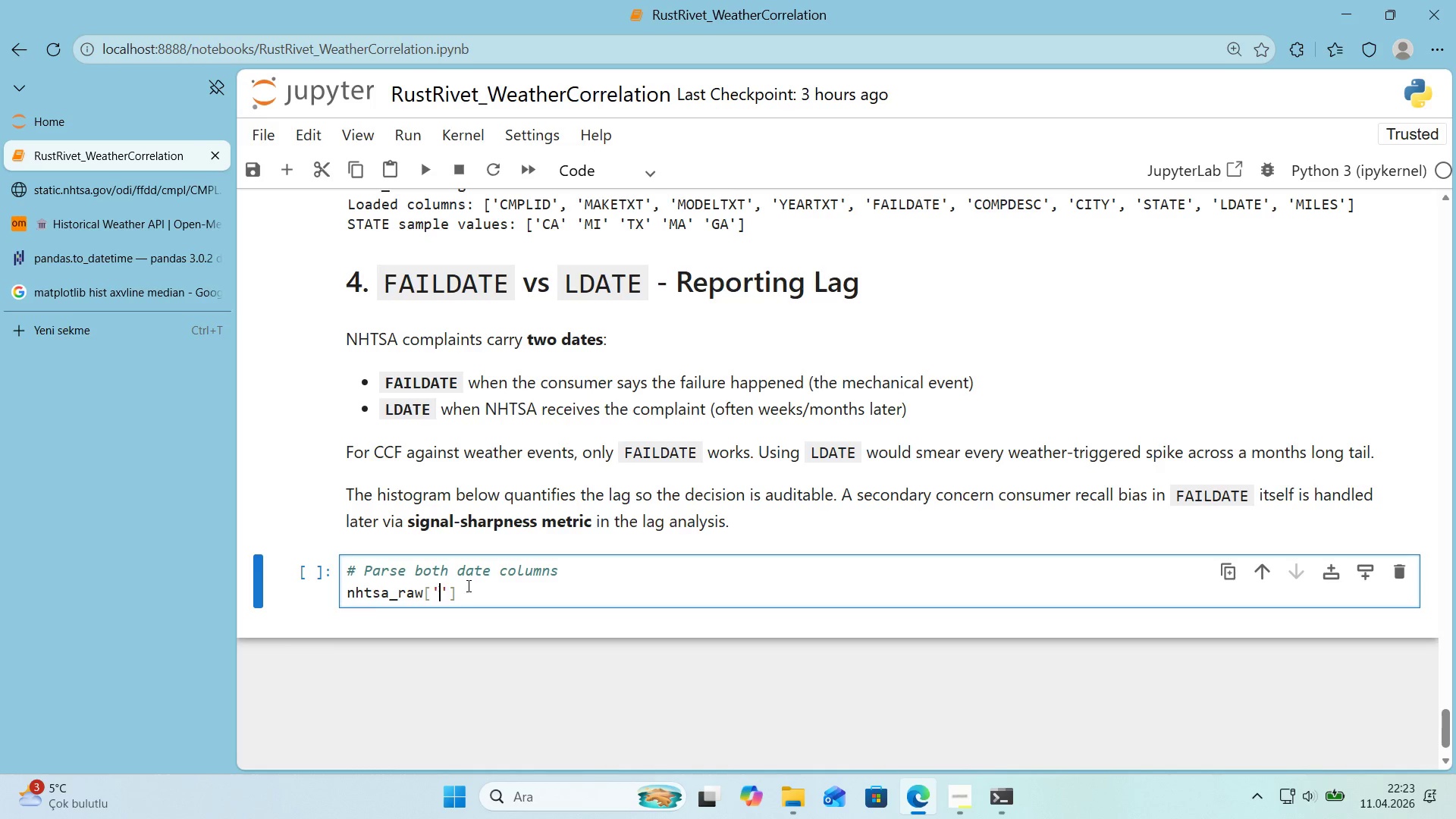 
type(FAILDATE_dt)
 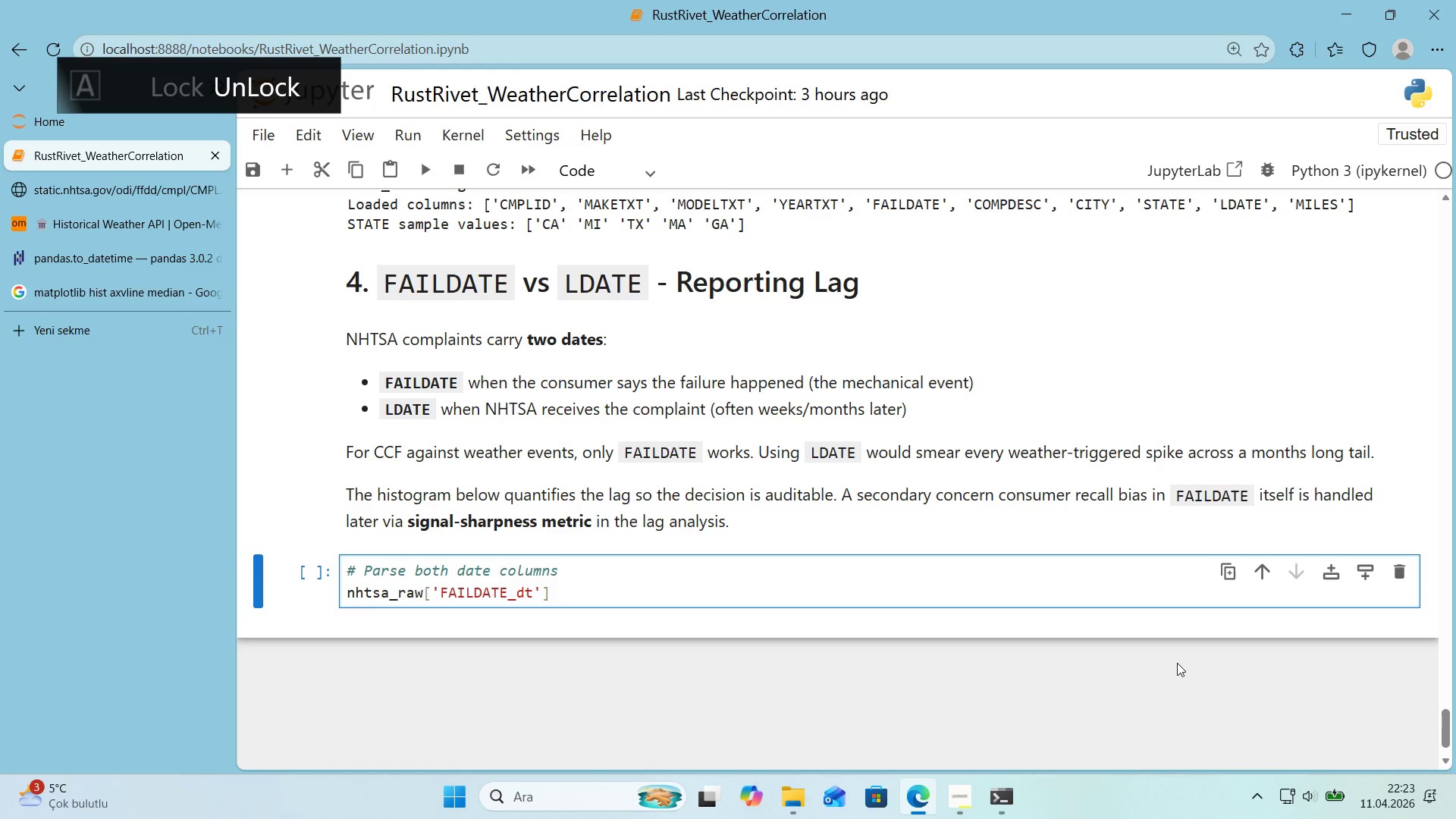 
key(ArrowRight)
 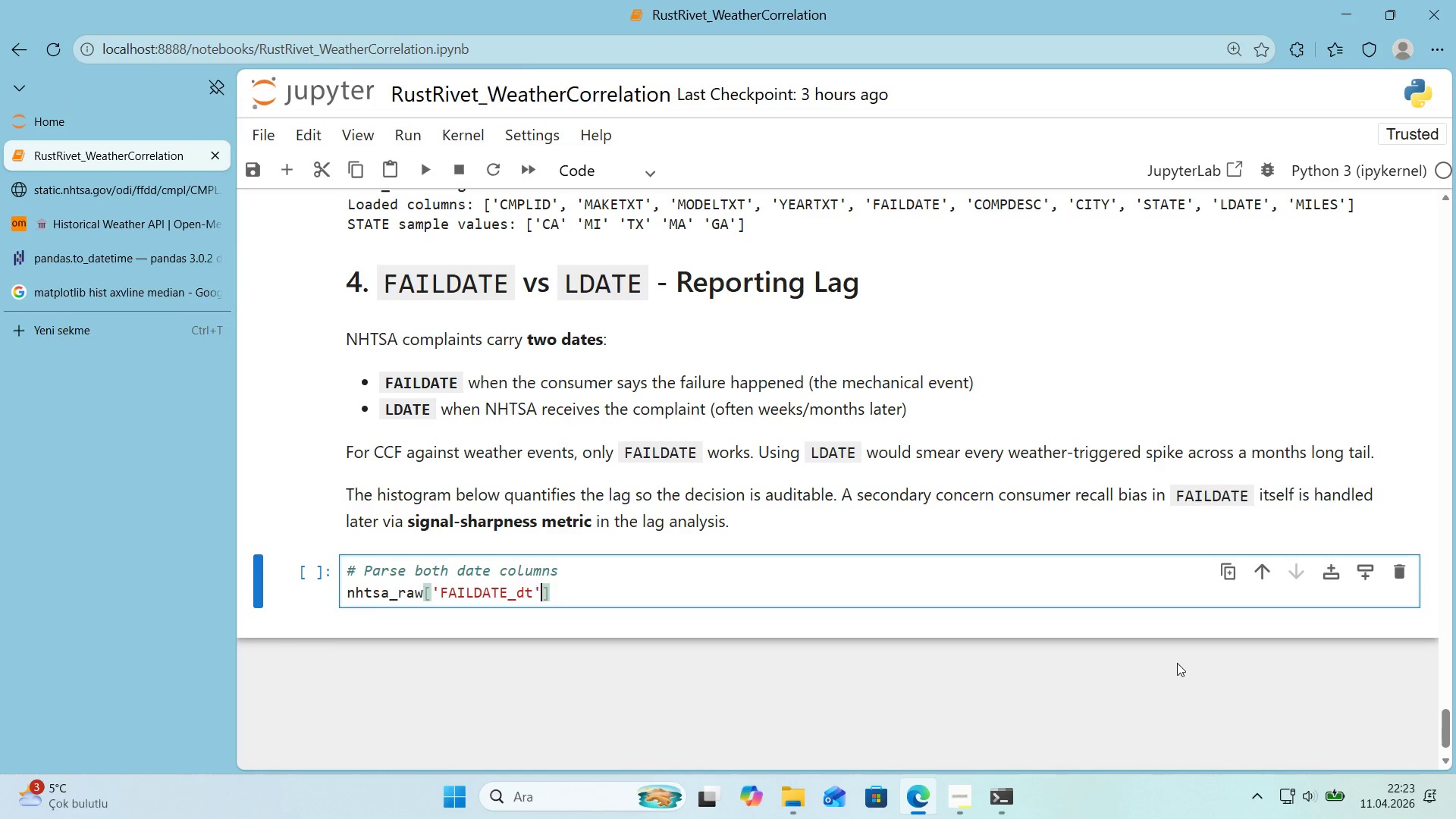 
key(ArrowRight)
 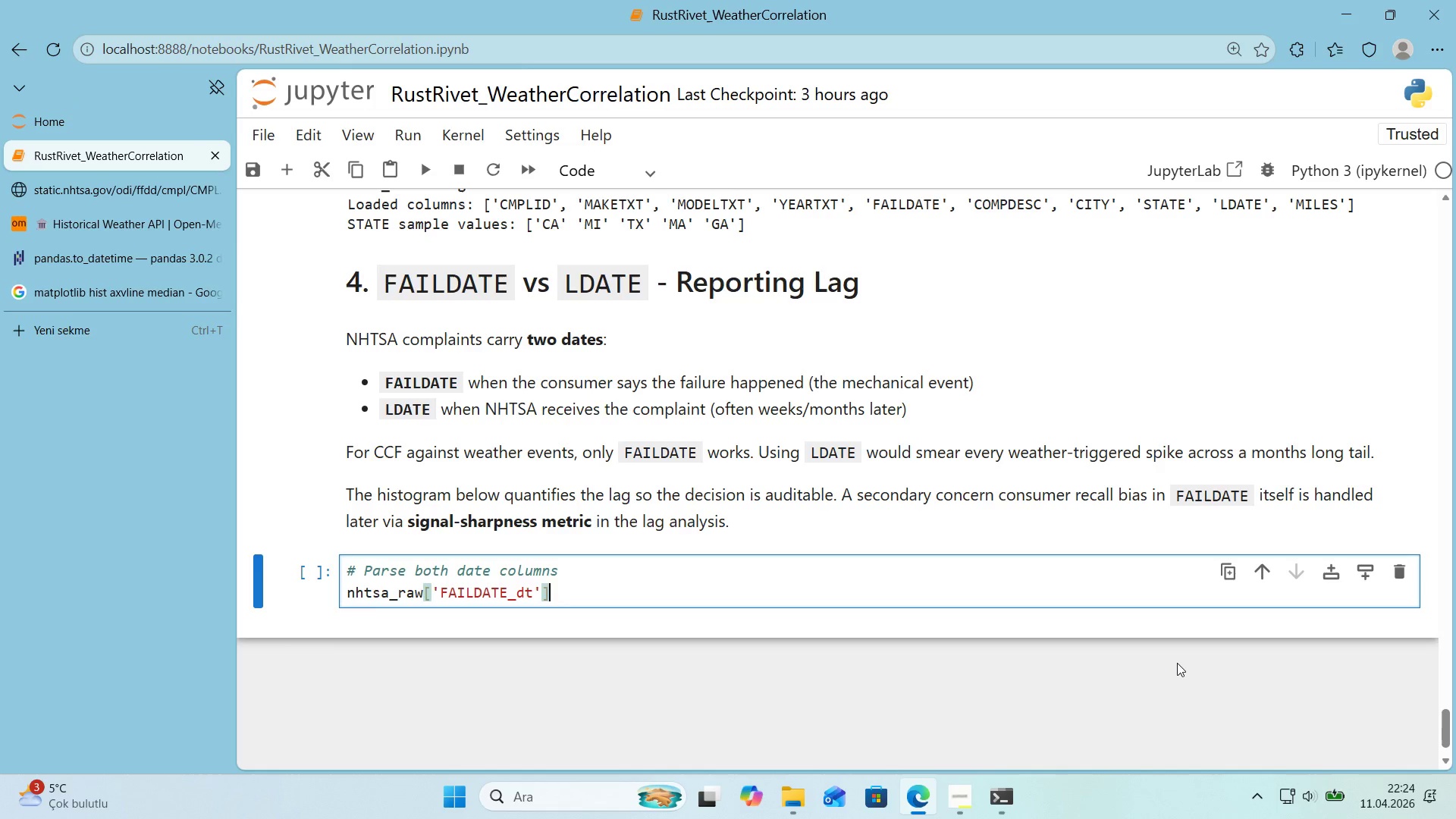 
type( ) pd.to_datet'me*()
 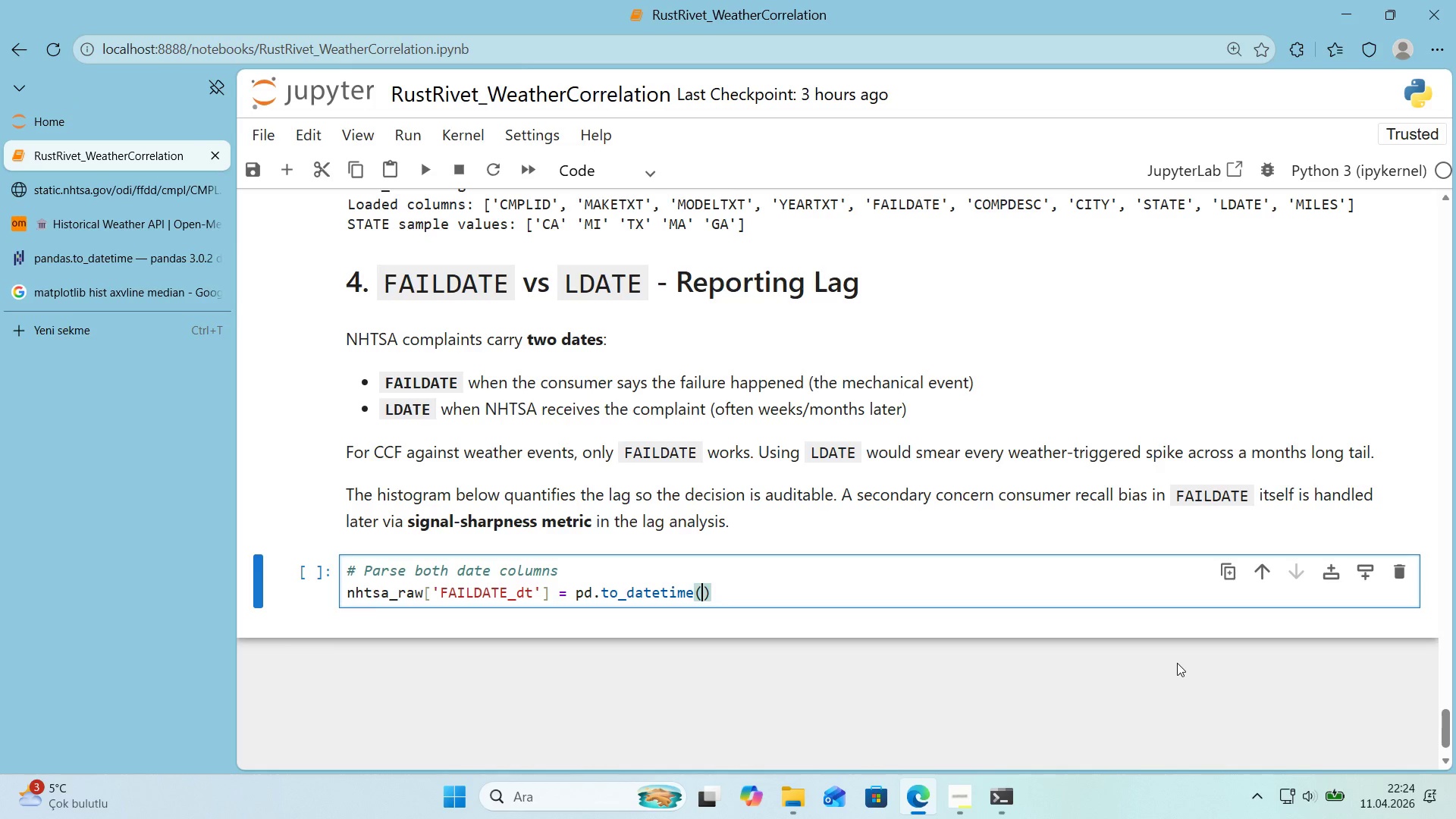 
 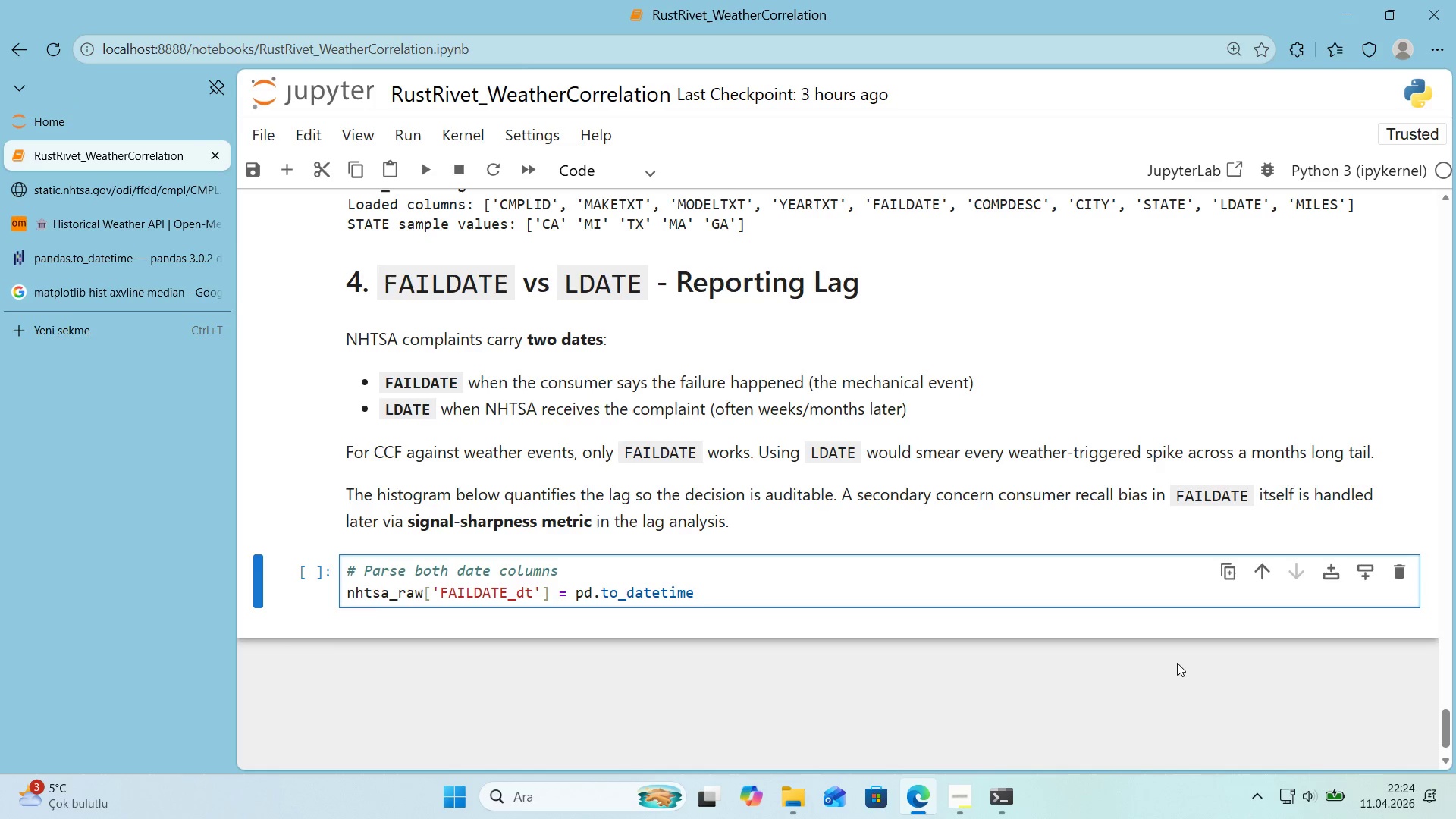 
key(ArrowLeft)
 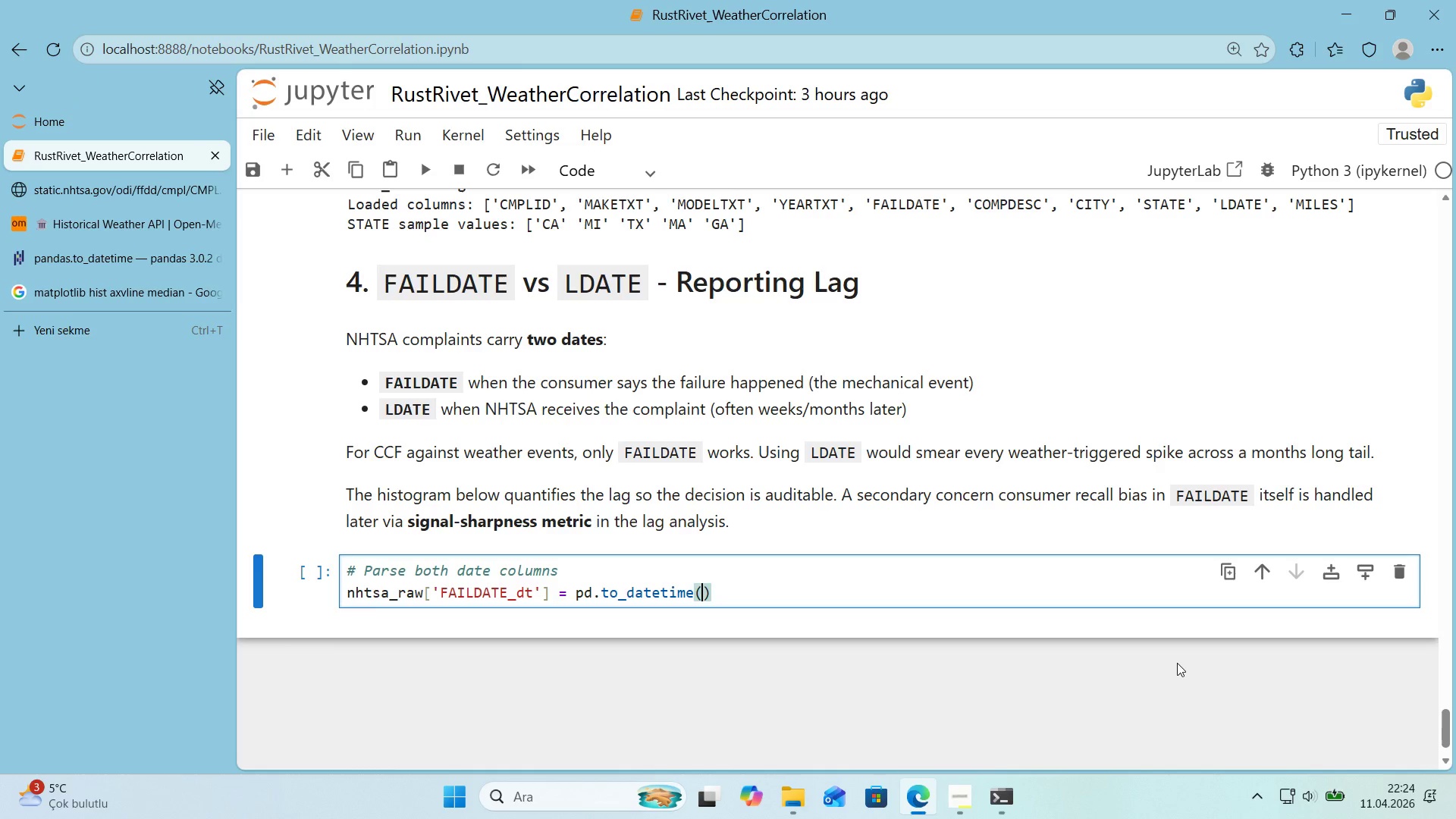 
type(nhtsa_raw)
 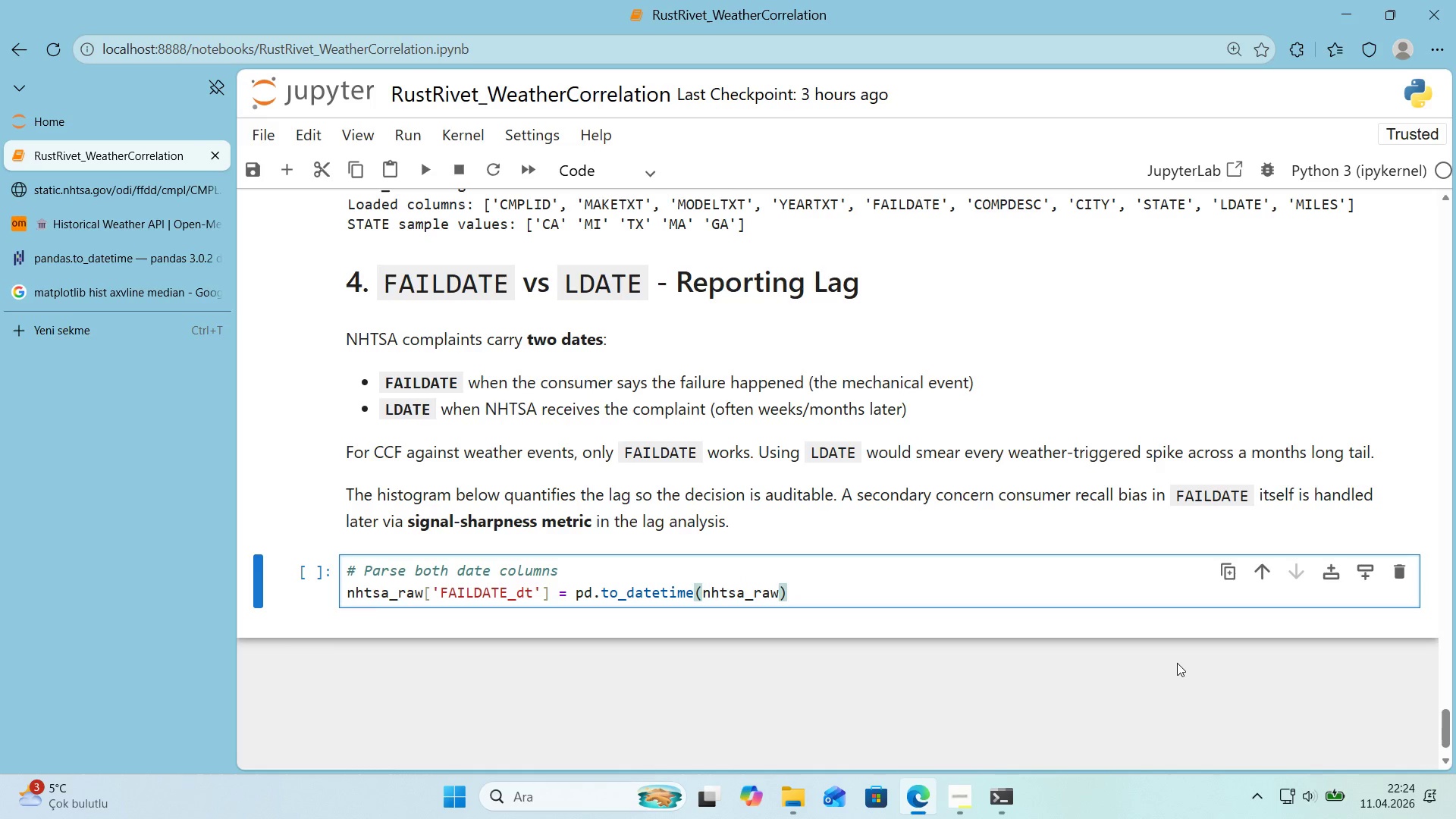 
key(Alt+Control+8)
 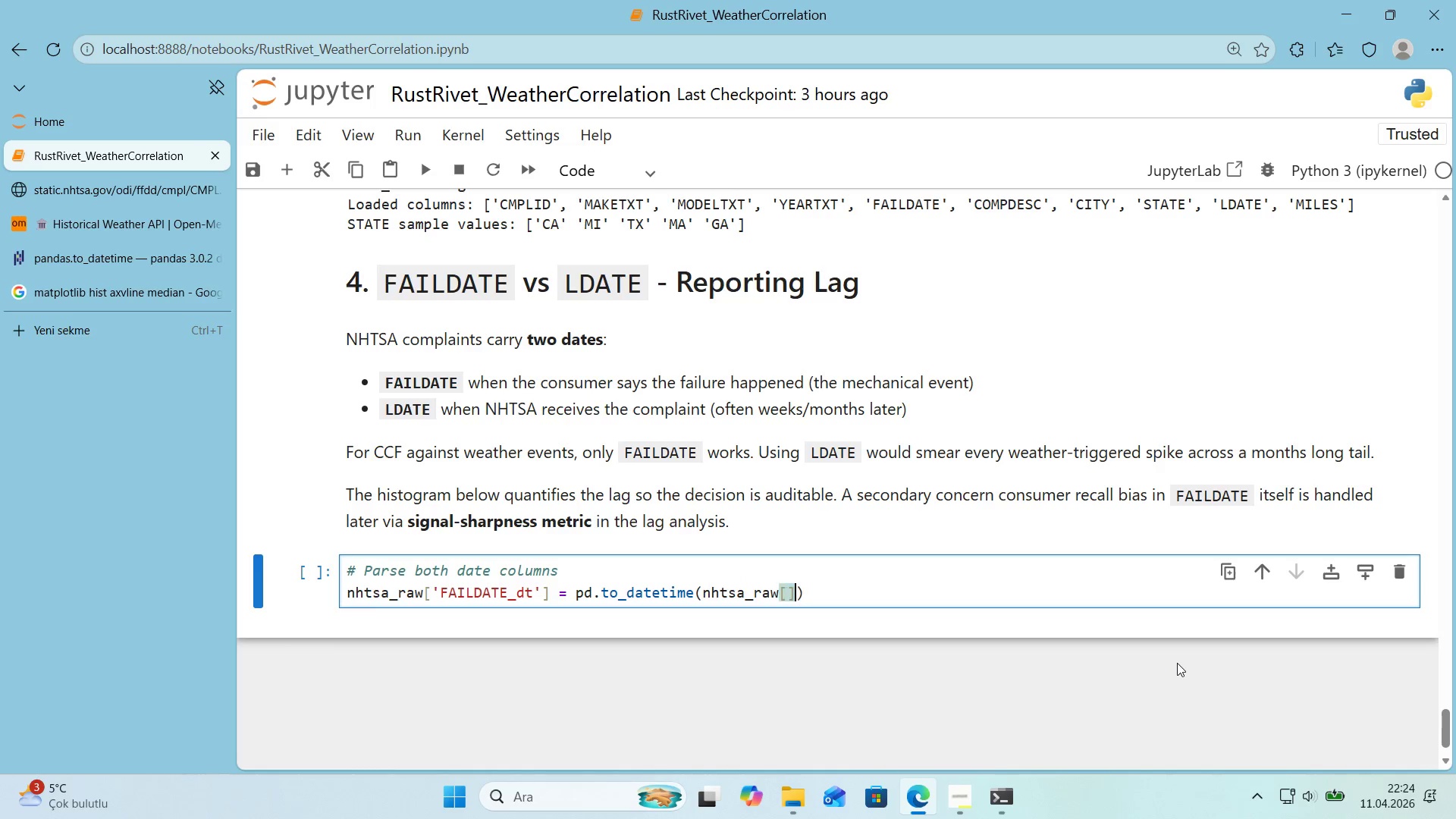 
key(Alt+Control+9)
 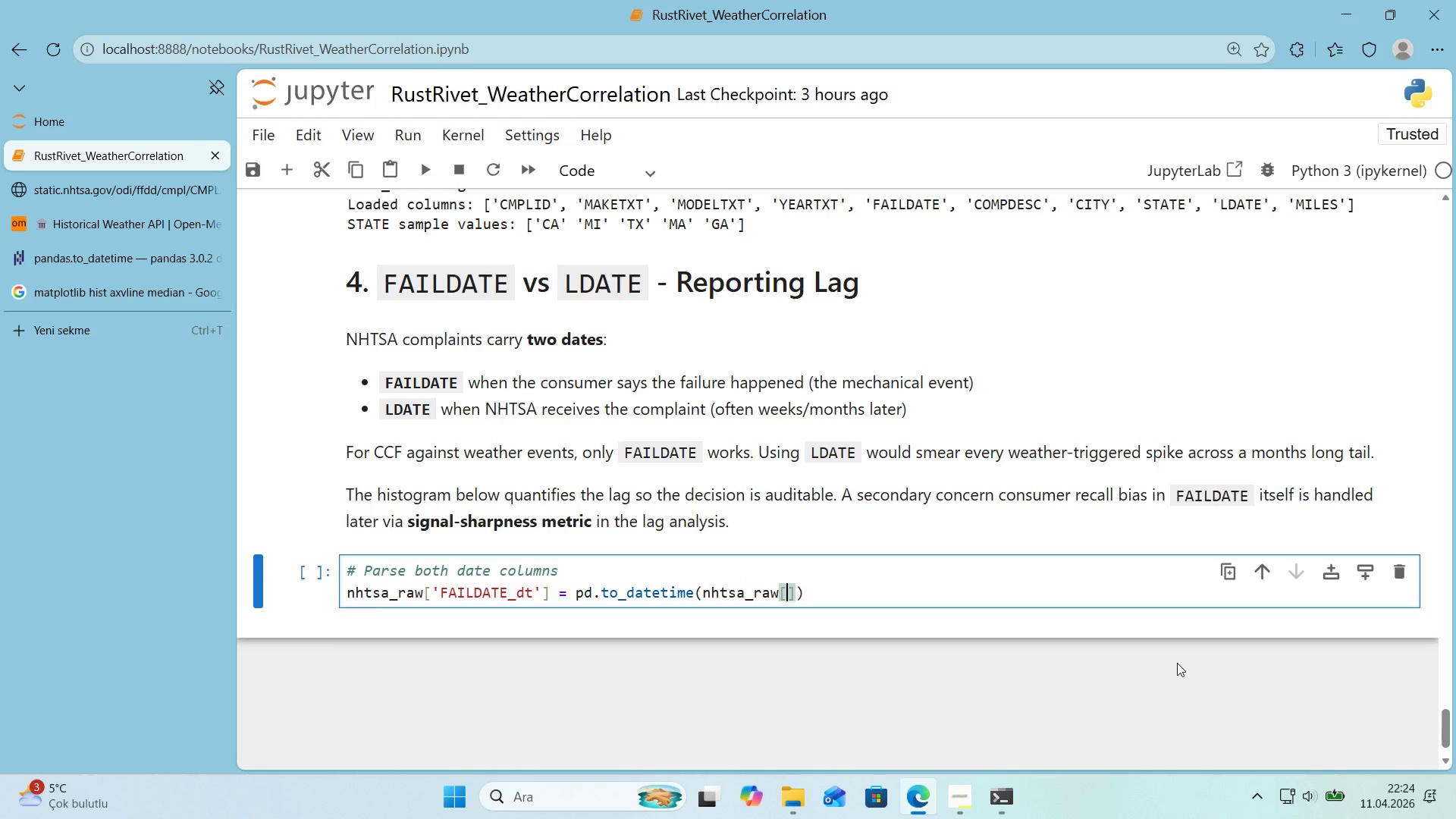 
key(ArrowLeft)
 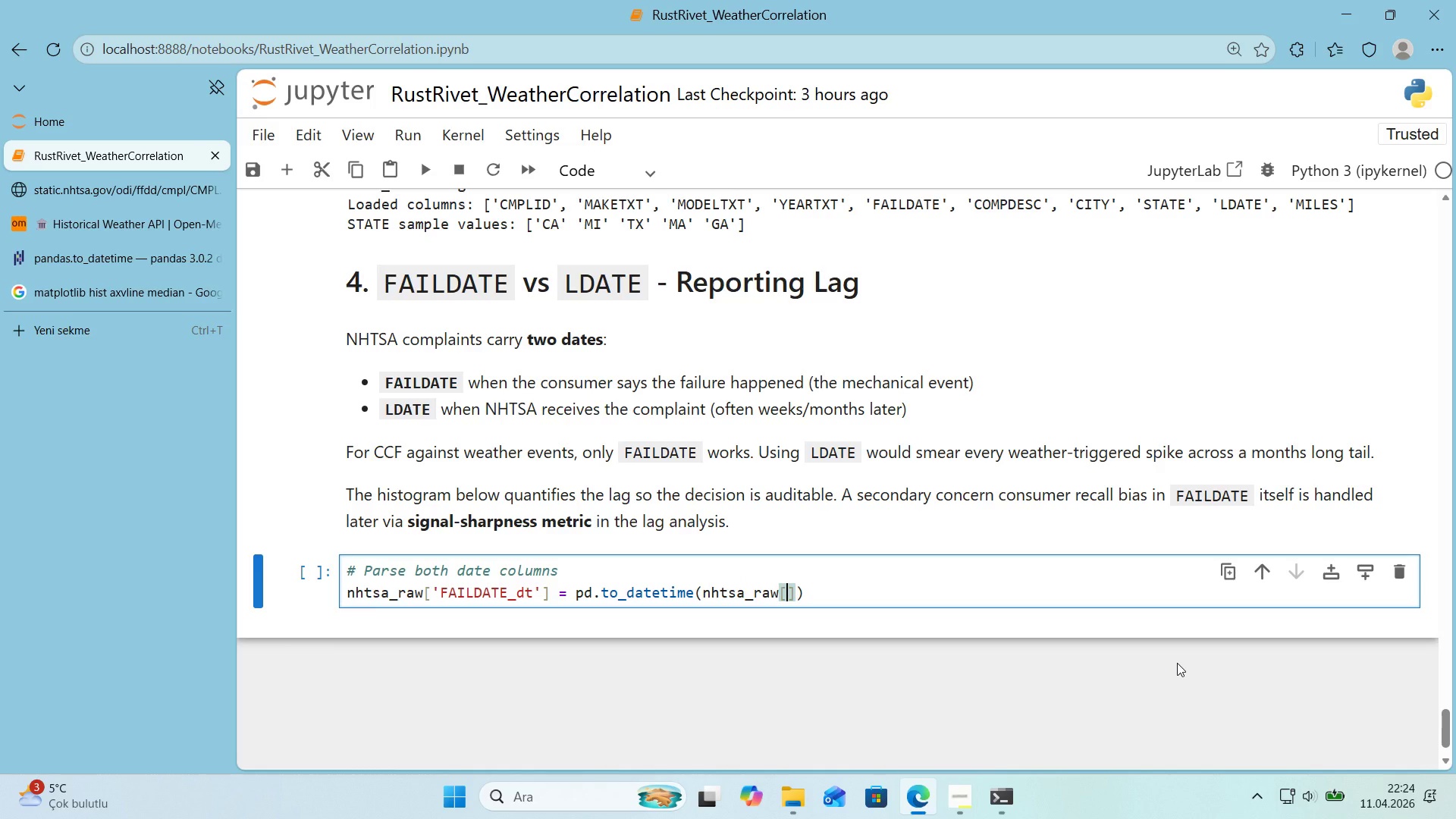 
type(@@)
 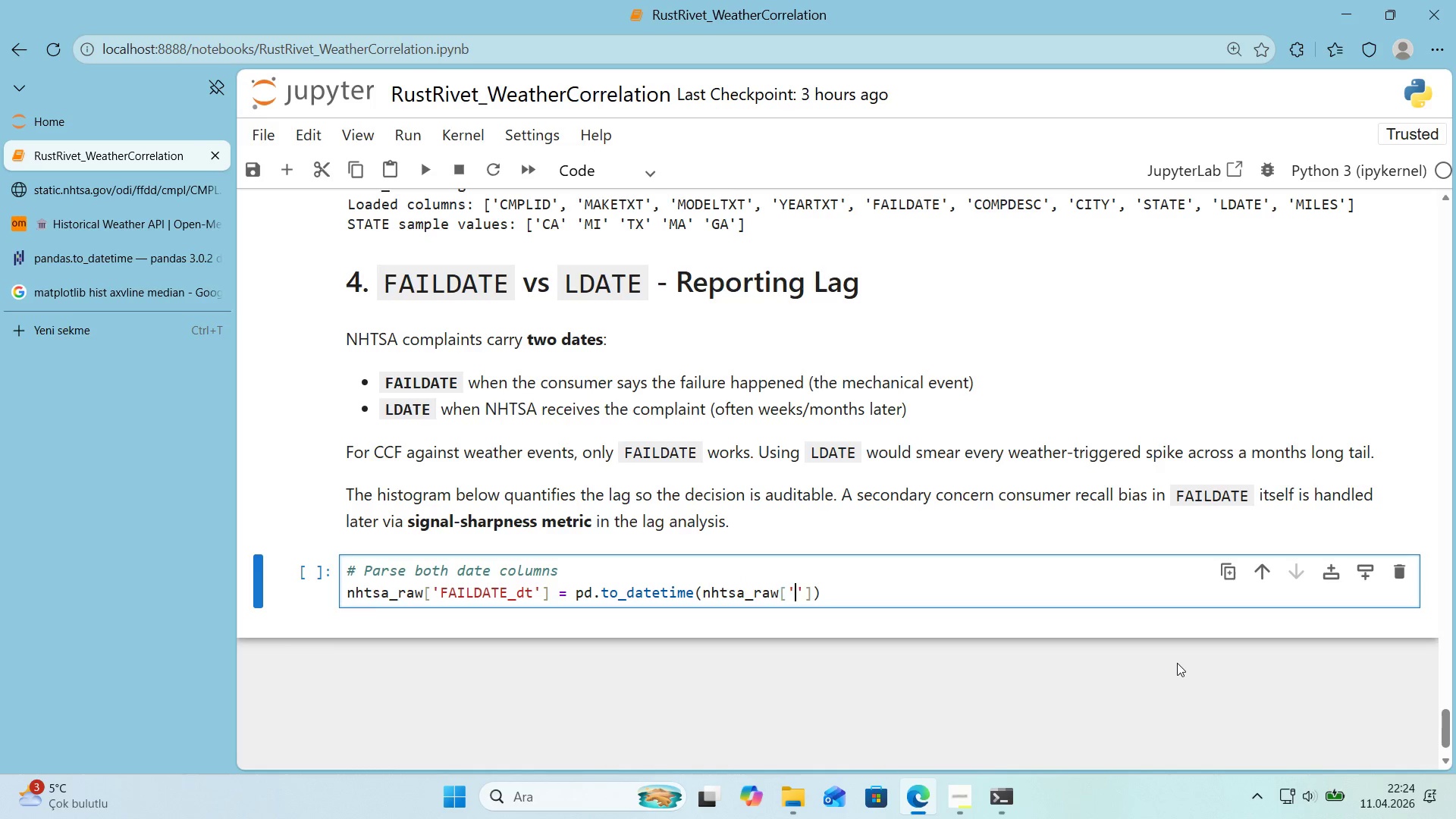 
key(ArrowLeft)
 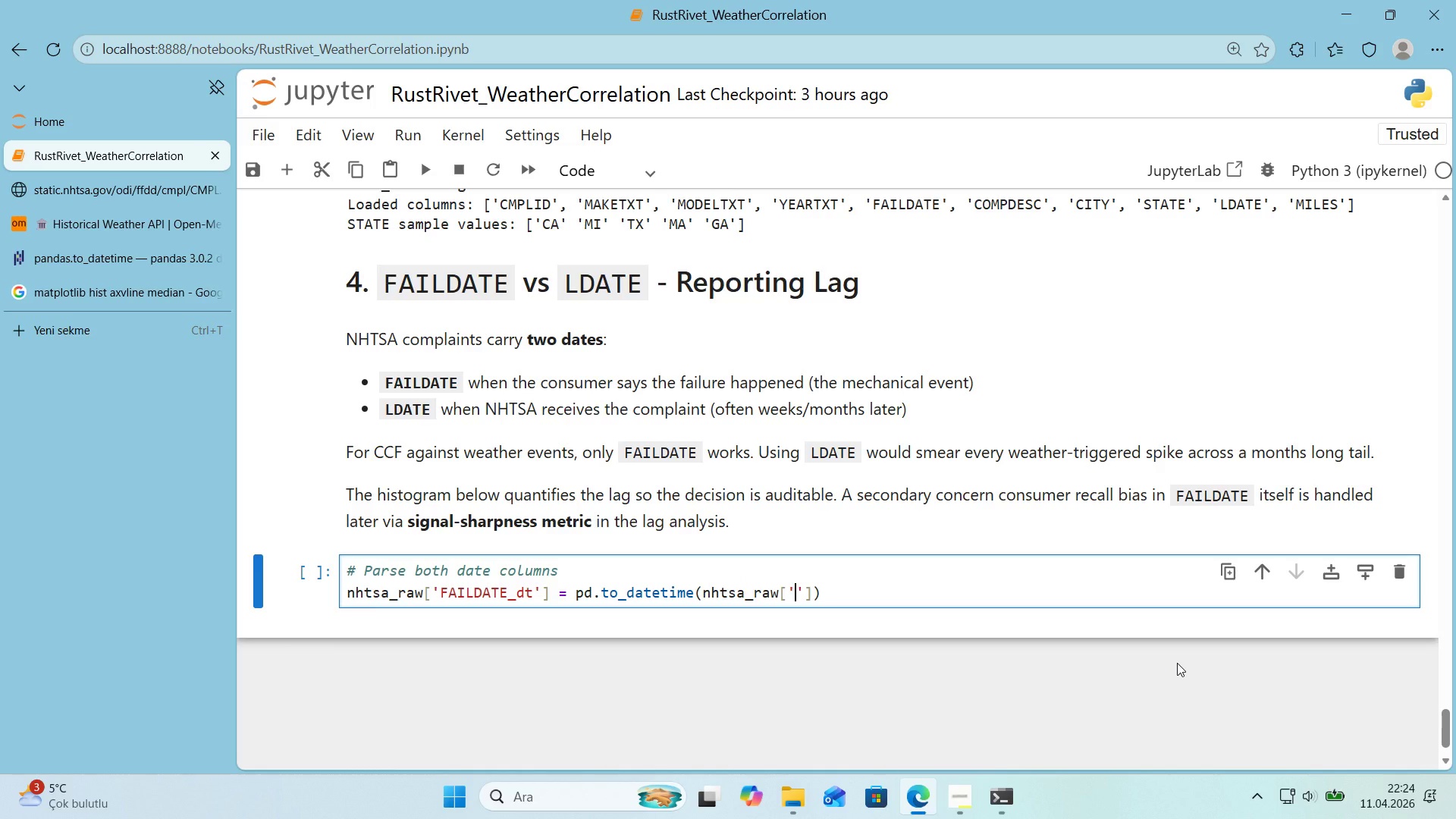 
type(FAILDATE)
 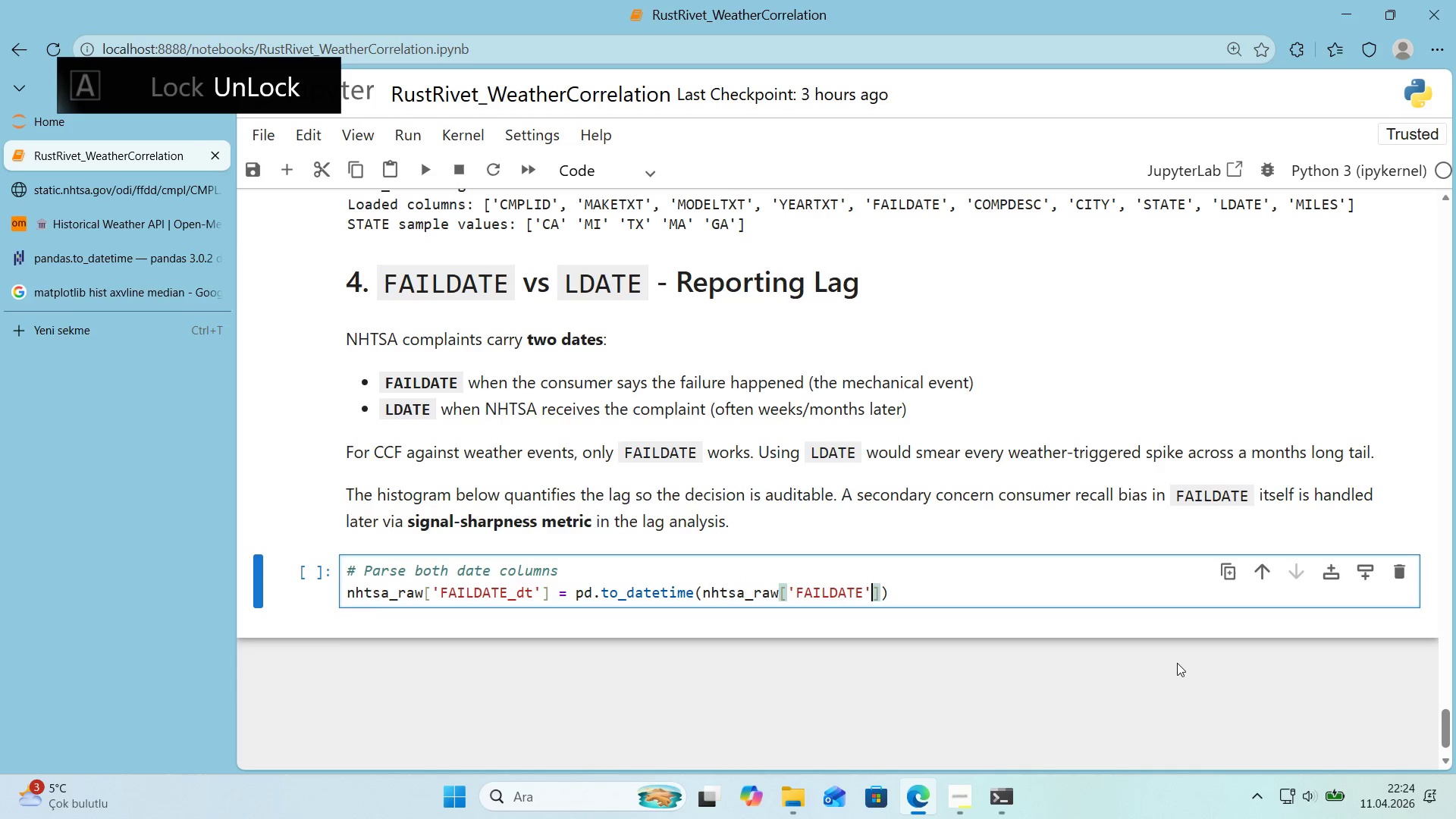 
key(ArrowRight)
 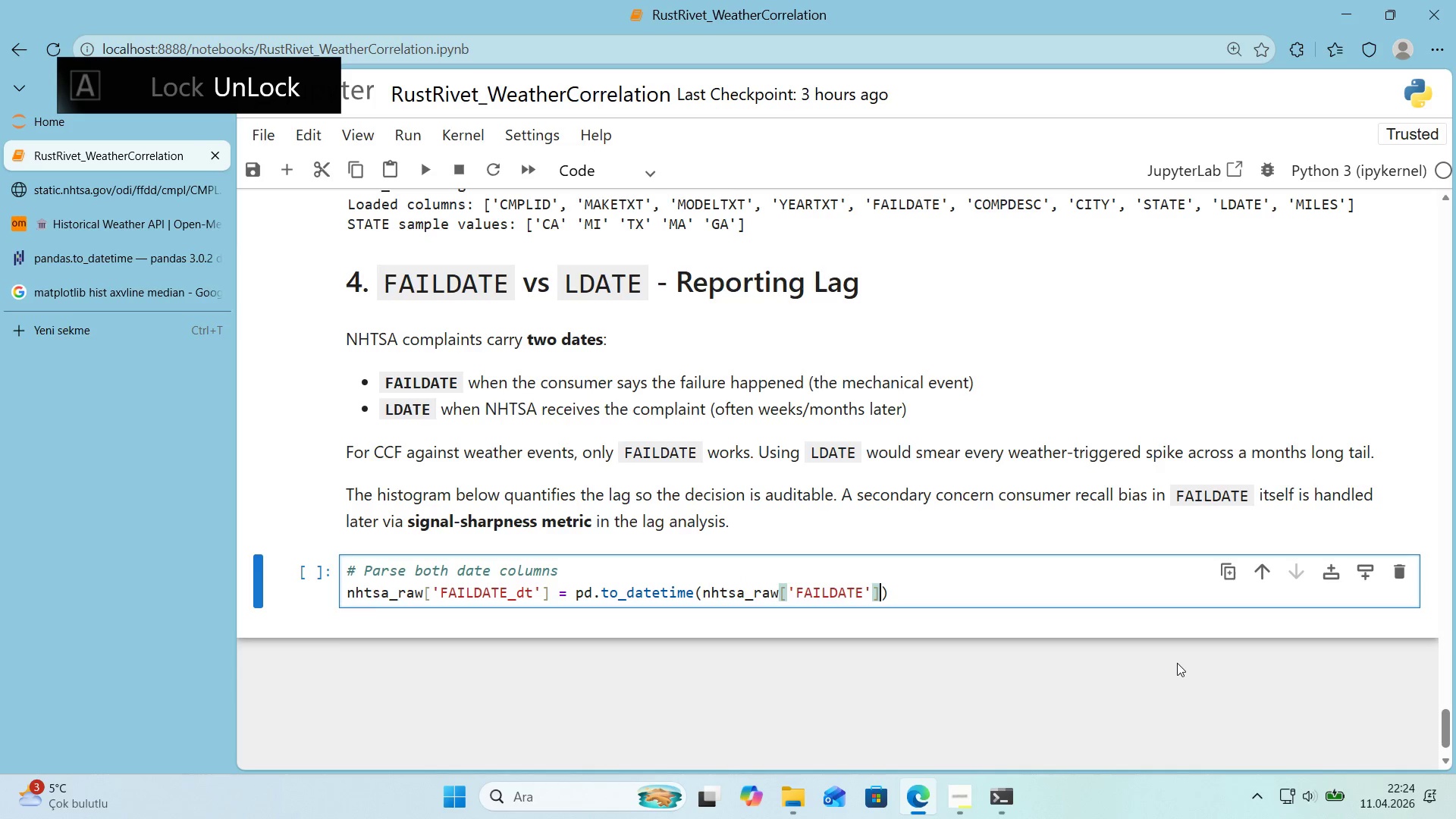 
key(ArrowRight)
 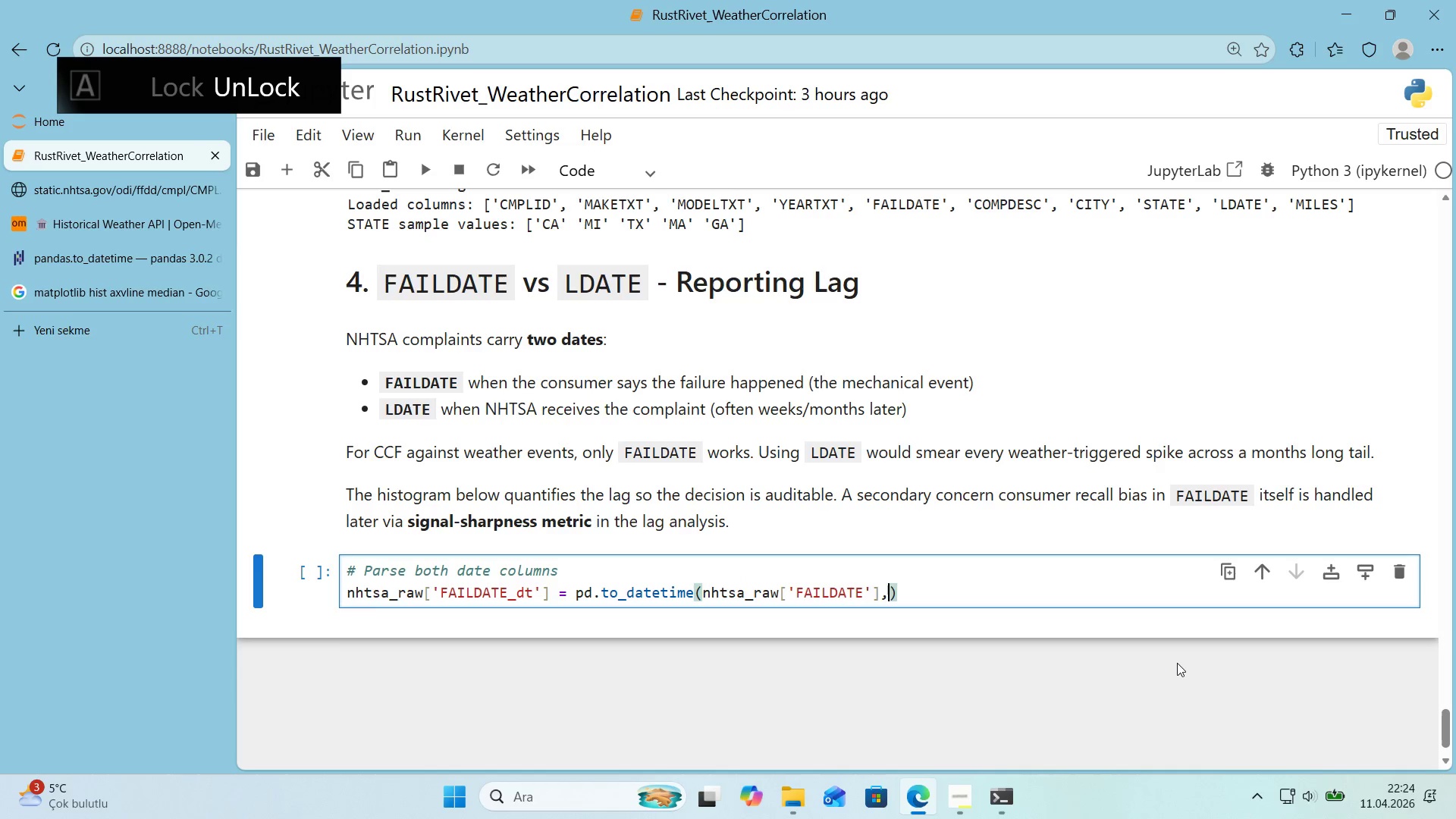 
type(, fpt)
key(Backspace)
key(Backspace)
type(ormat)@@)
 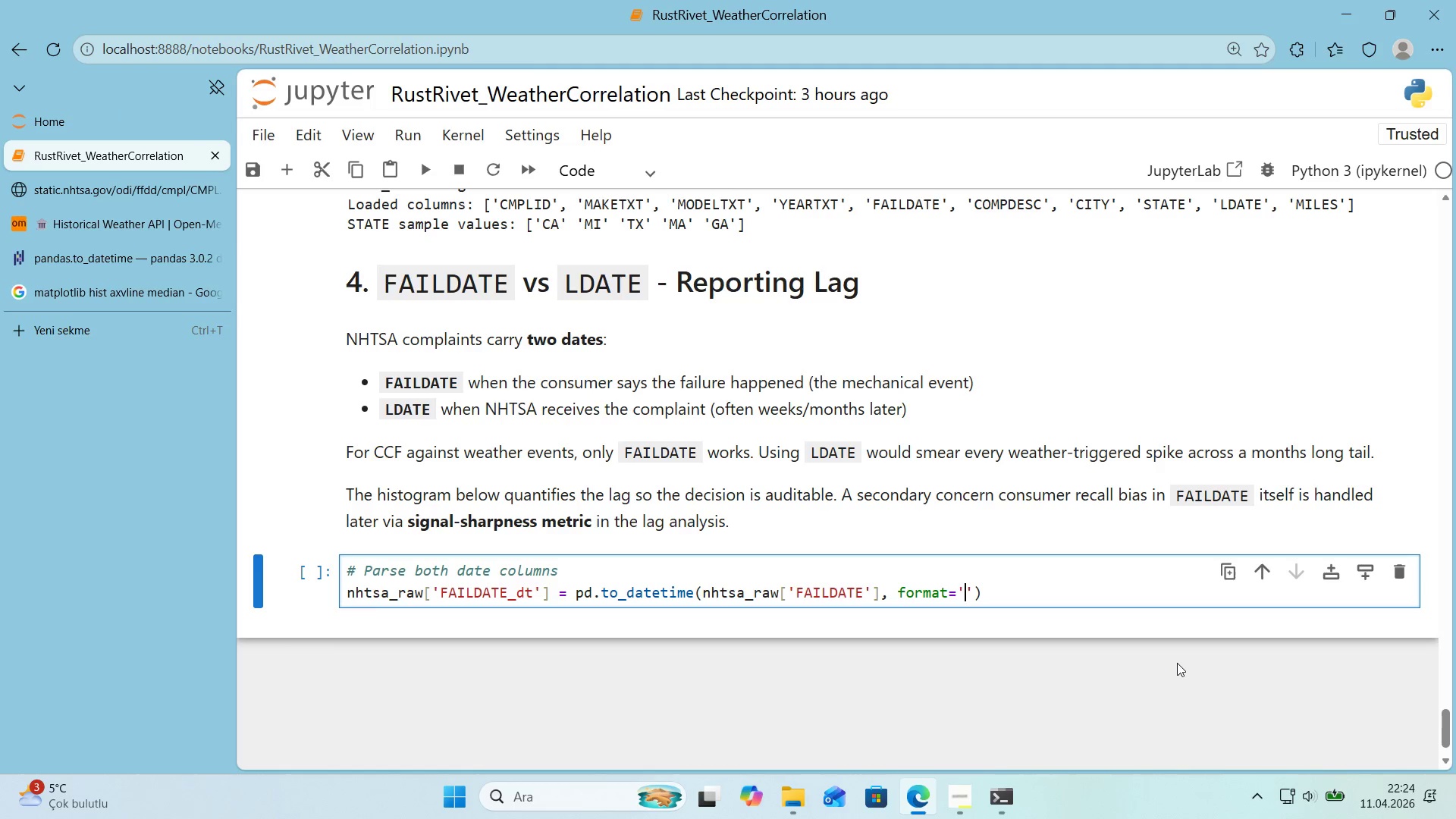 
 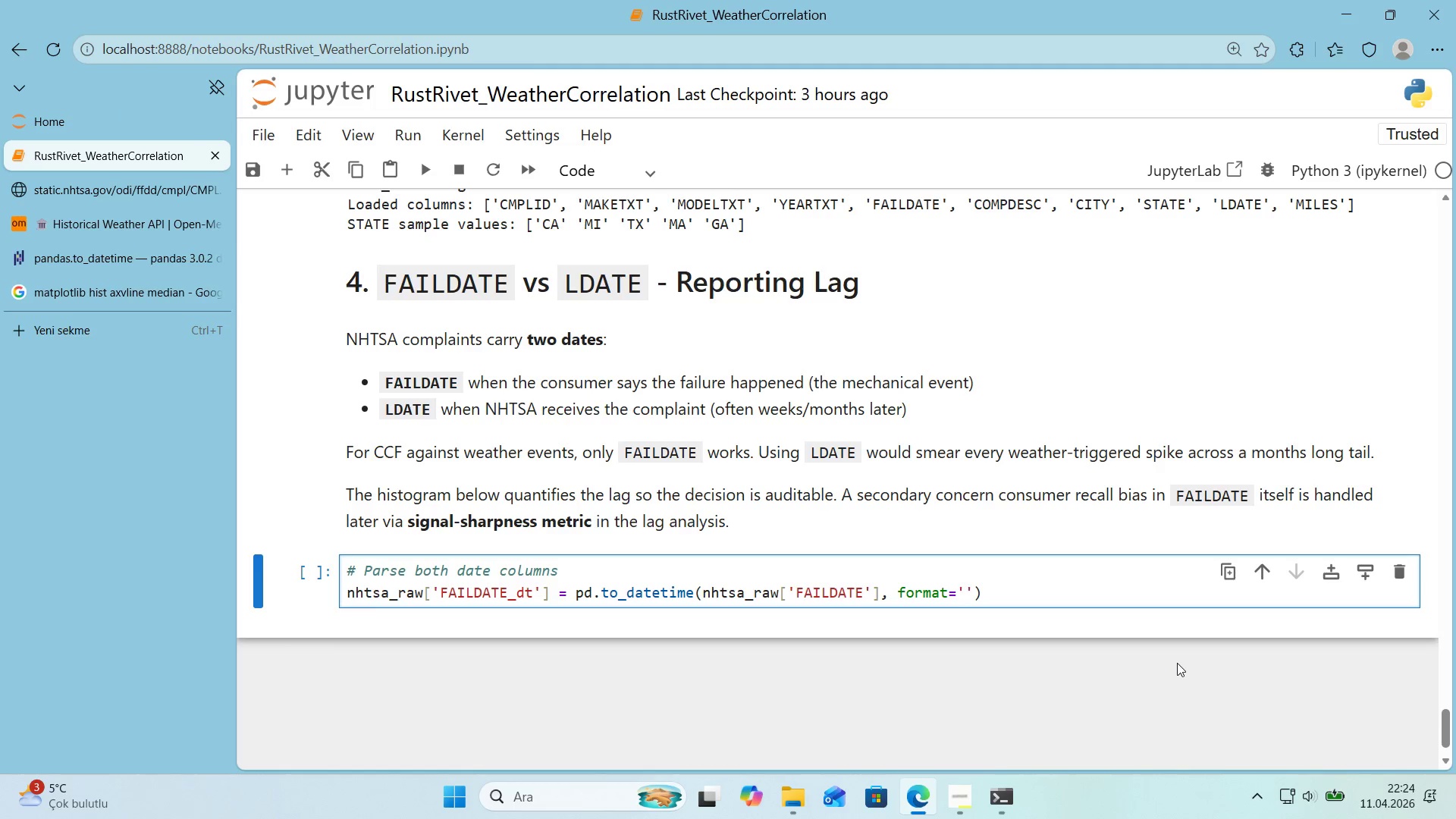 
key(ArrowLeft)
 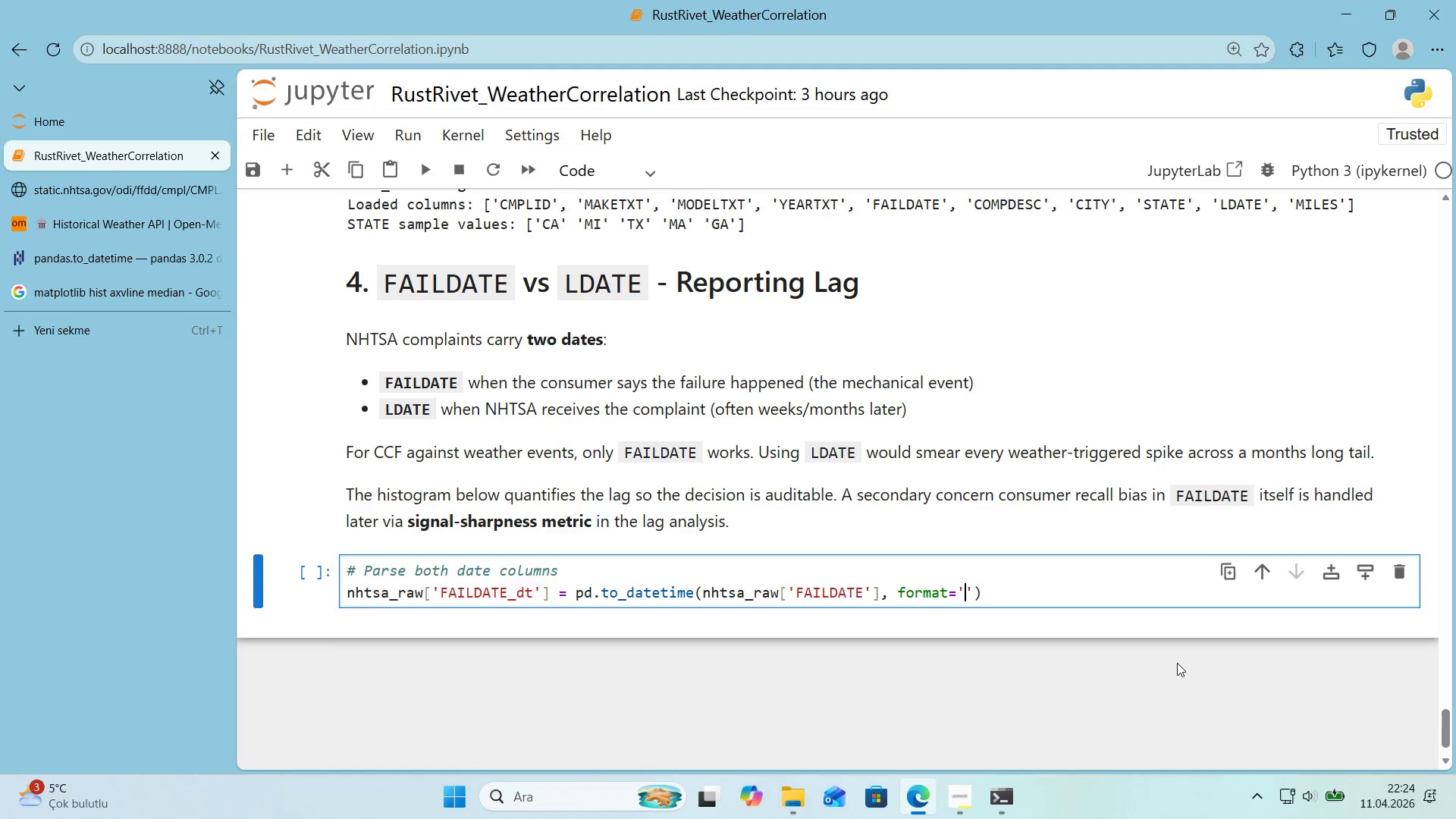 
type(%y)
key(Backspace)
type(Y%m%d)
 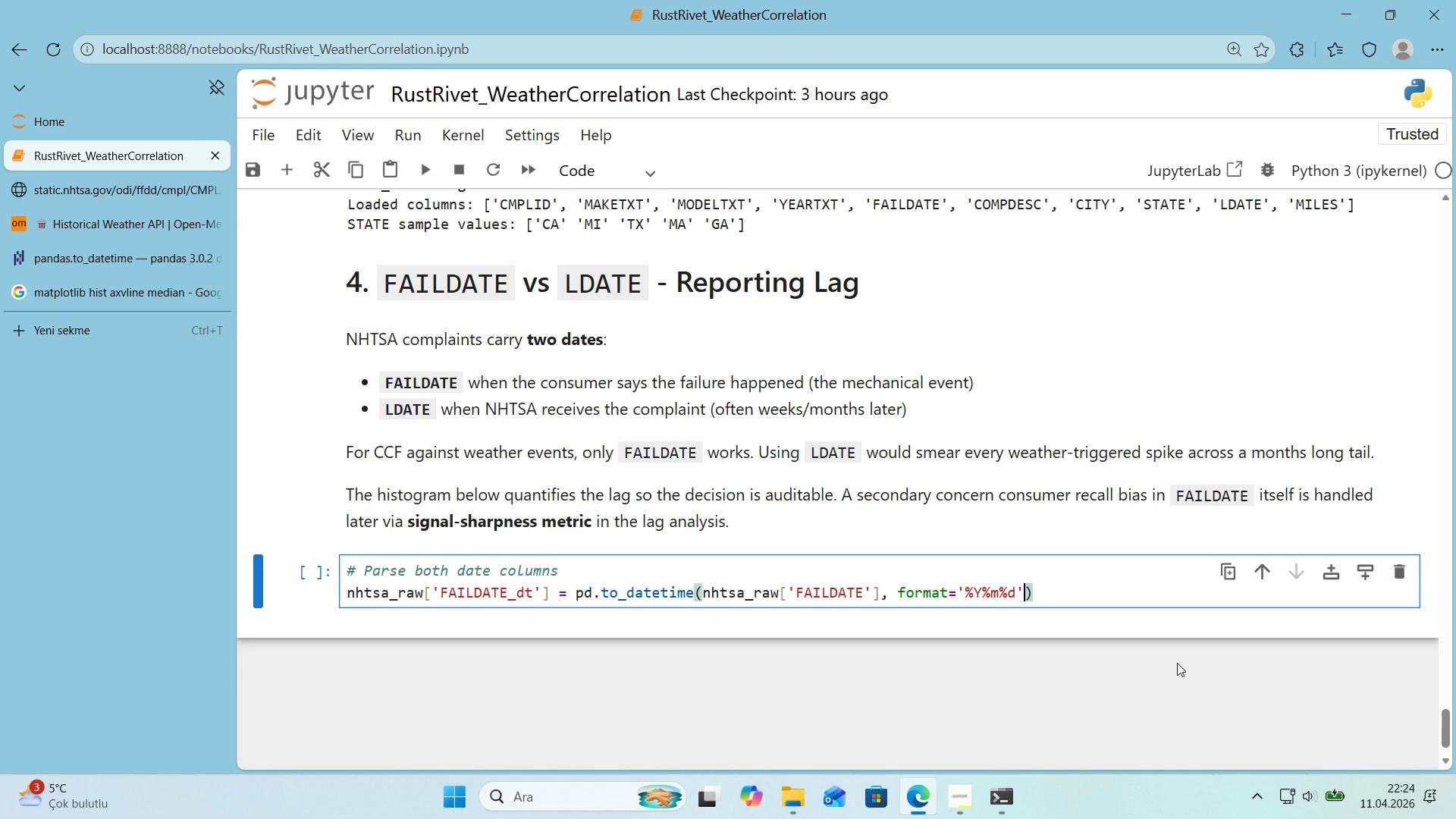 
 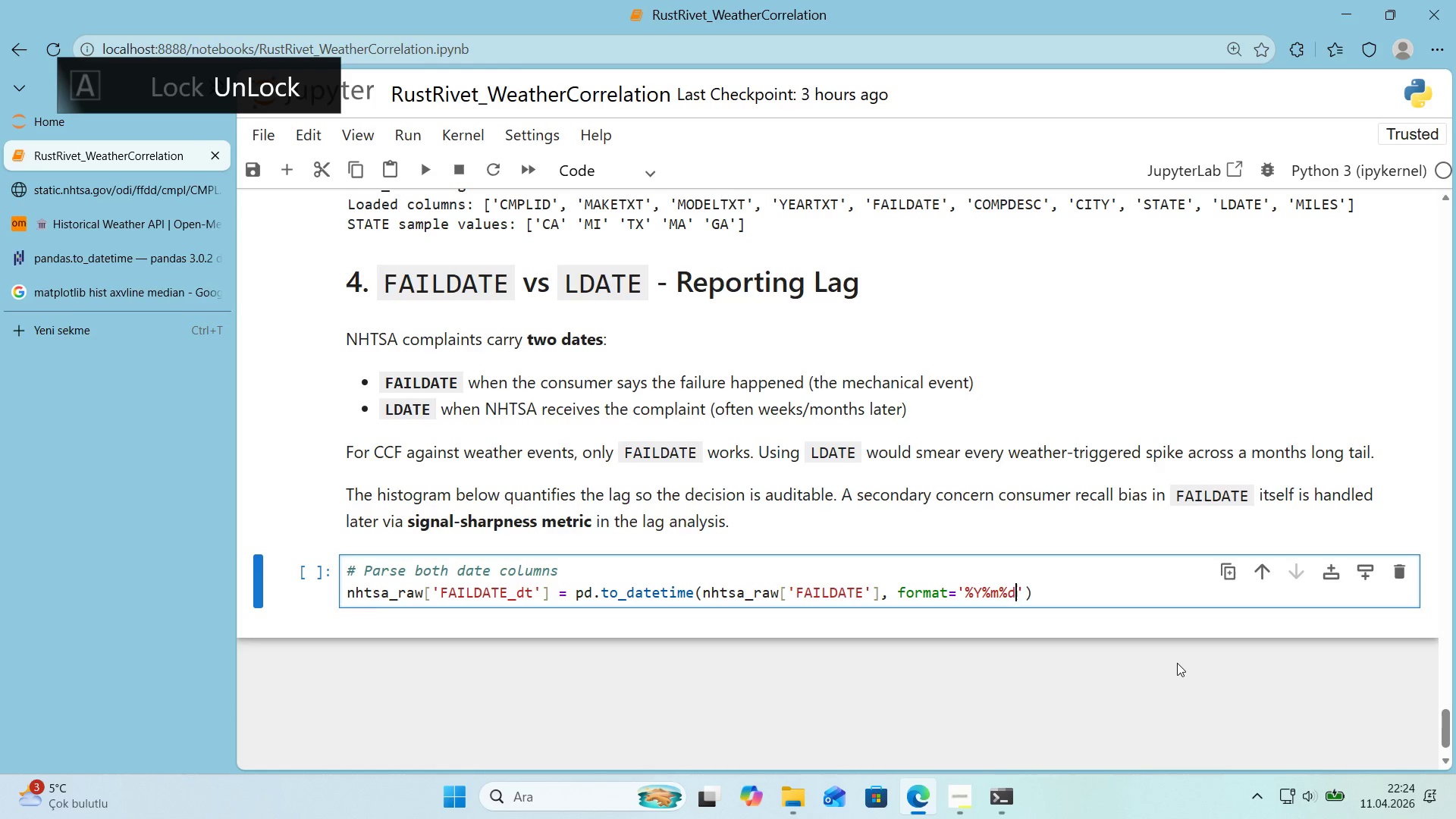 
key(ArrowRight)
 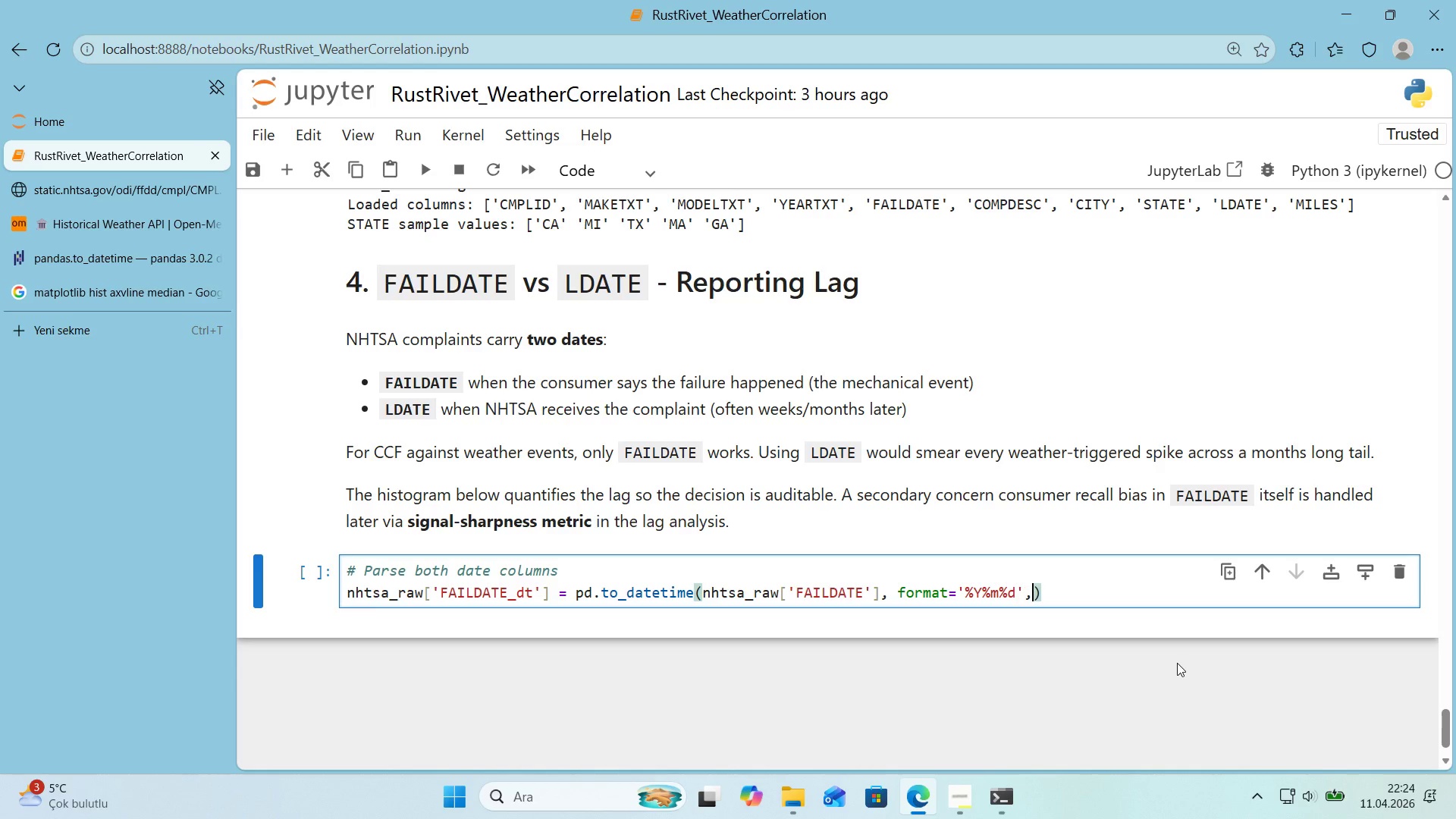 
type(, errors)@@)
 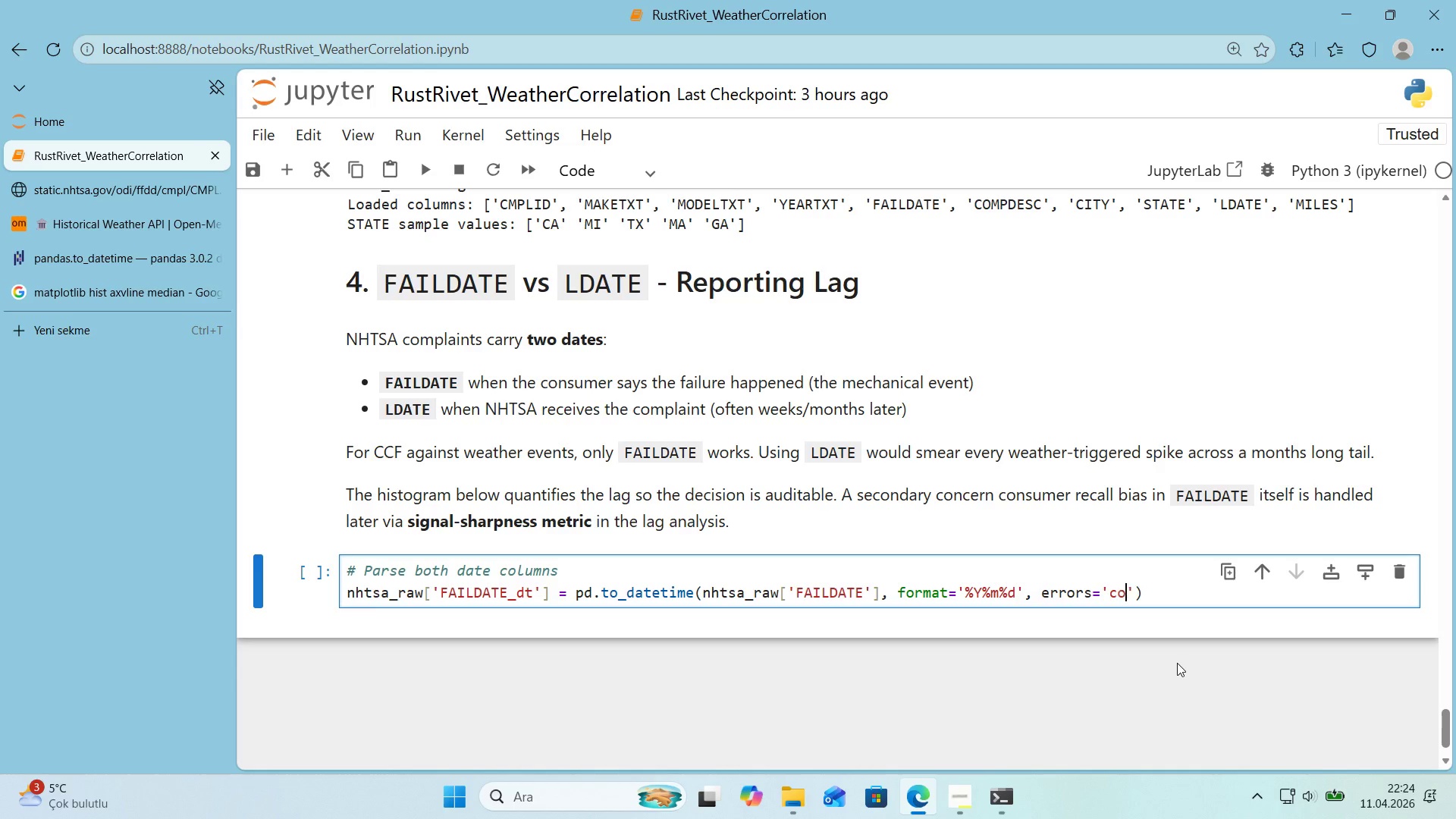 
 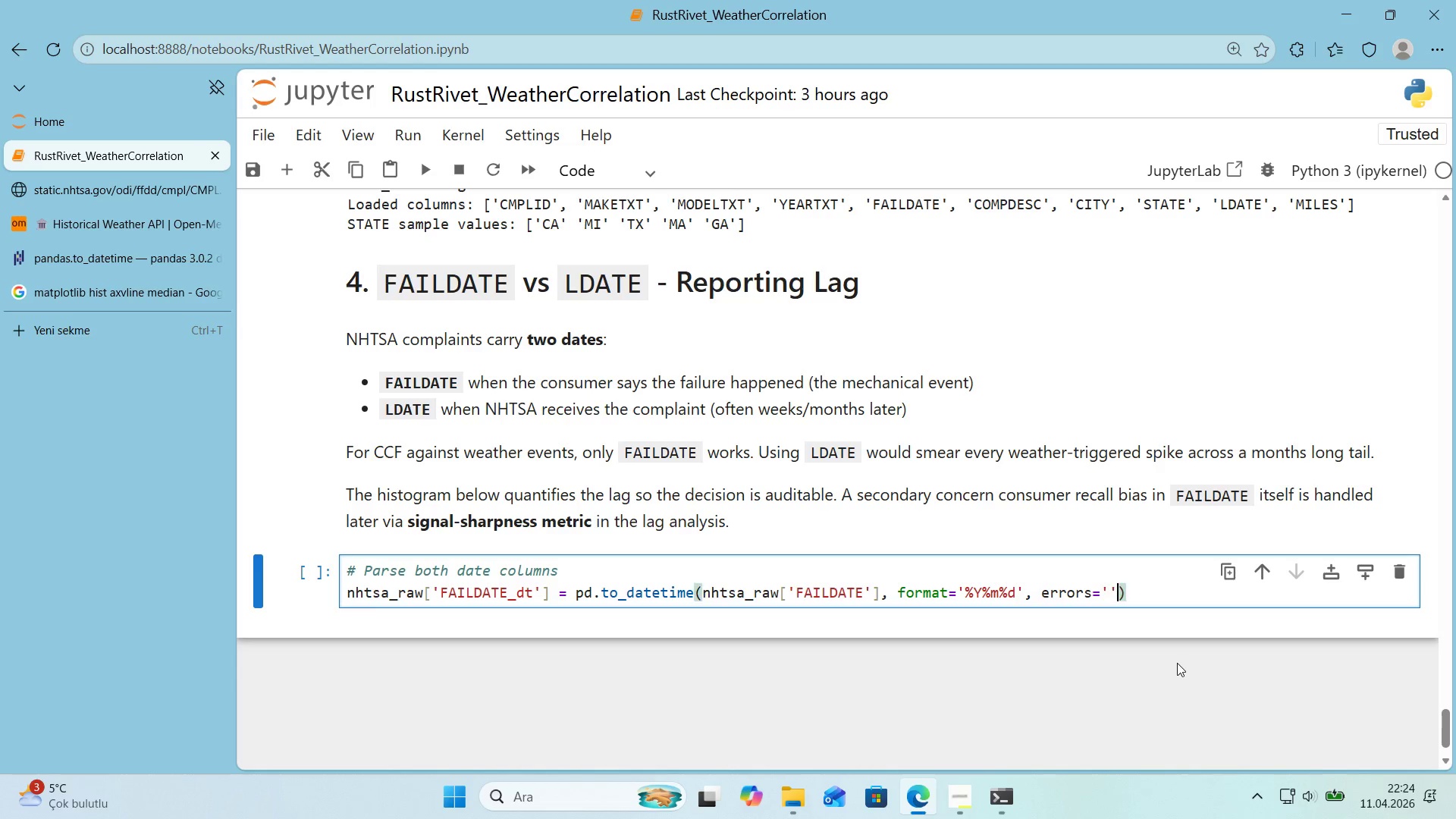 
key(ArrowLeft)
 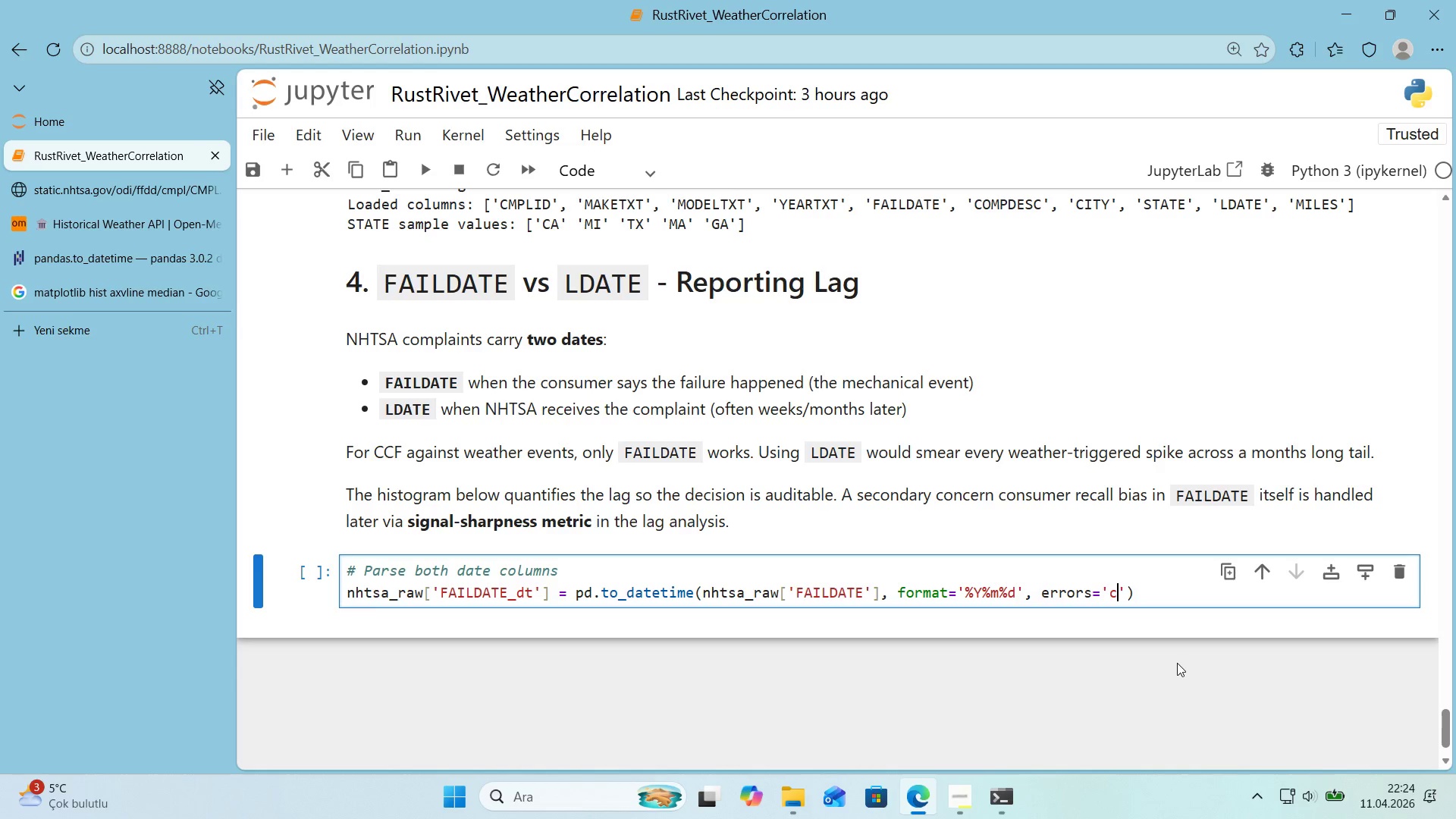 
type(coerce)
 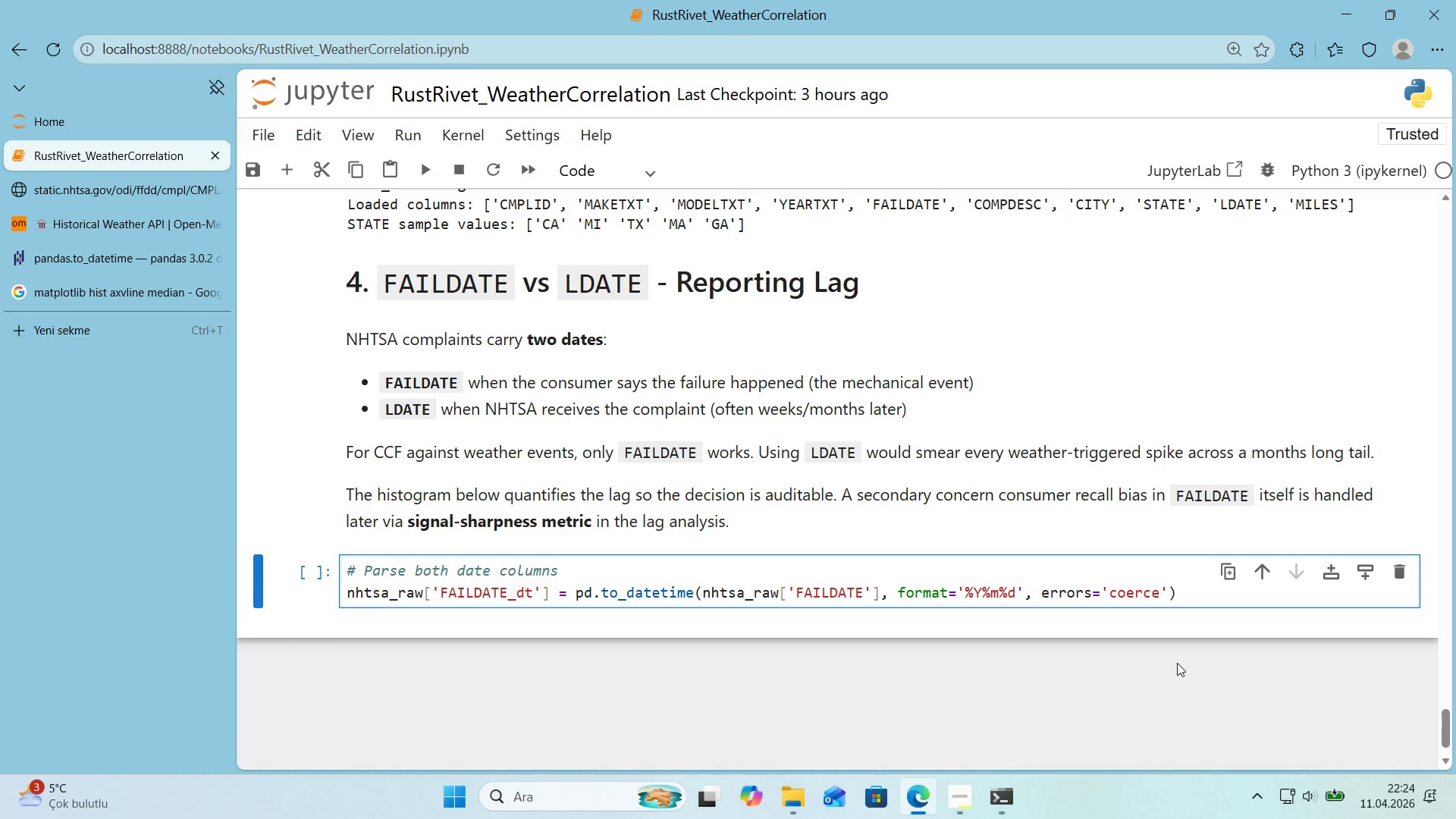 
wait(5.83)
 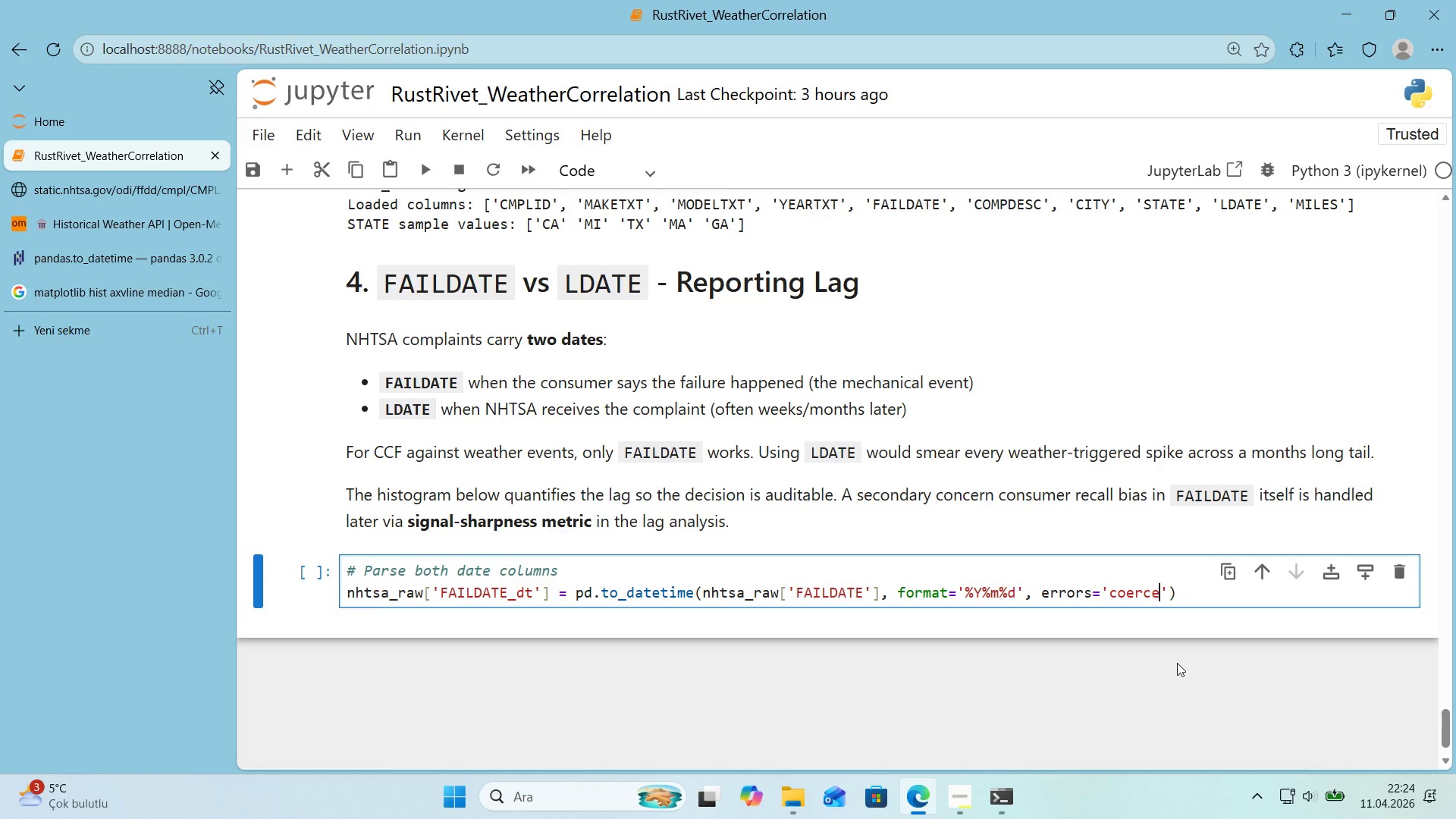 
scroll: coordinate [908, 506], scroll_direction: up, amount: 57.0
 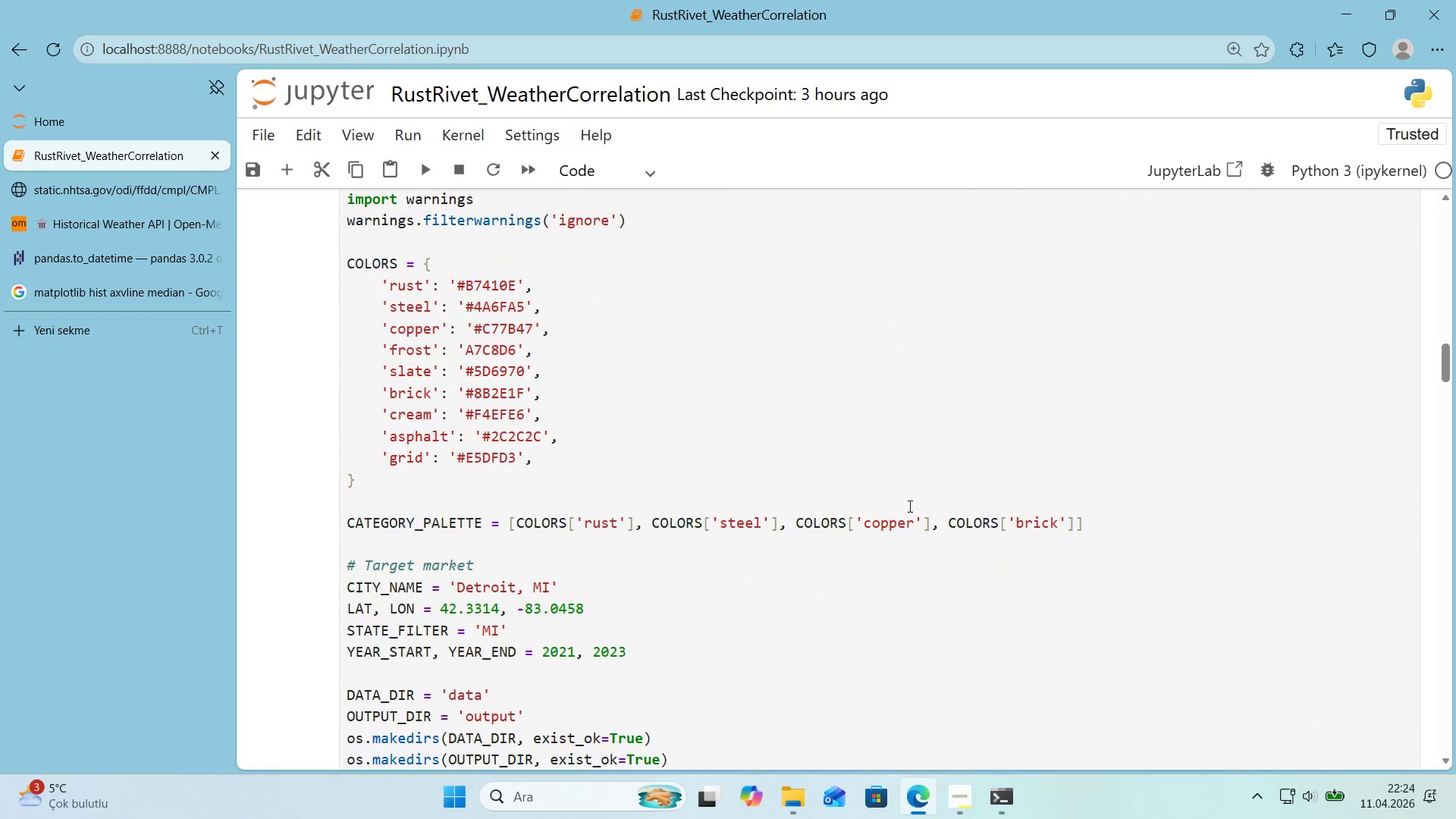 
left_click([469, 350])
 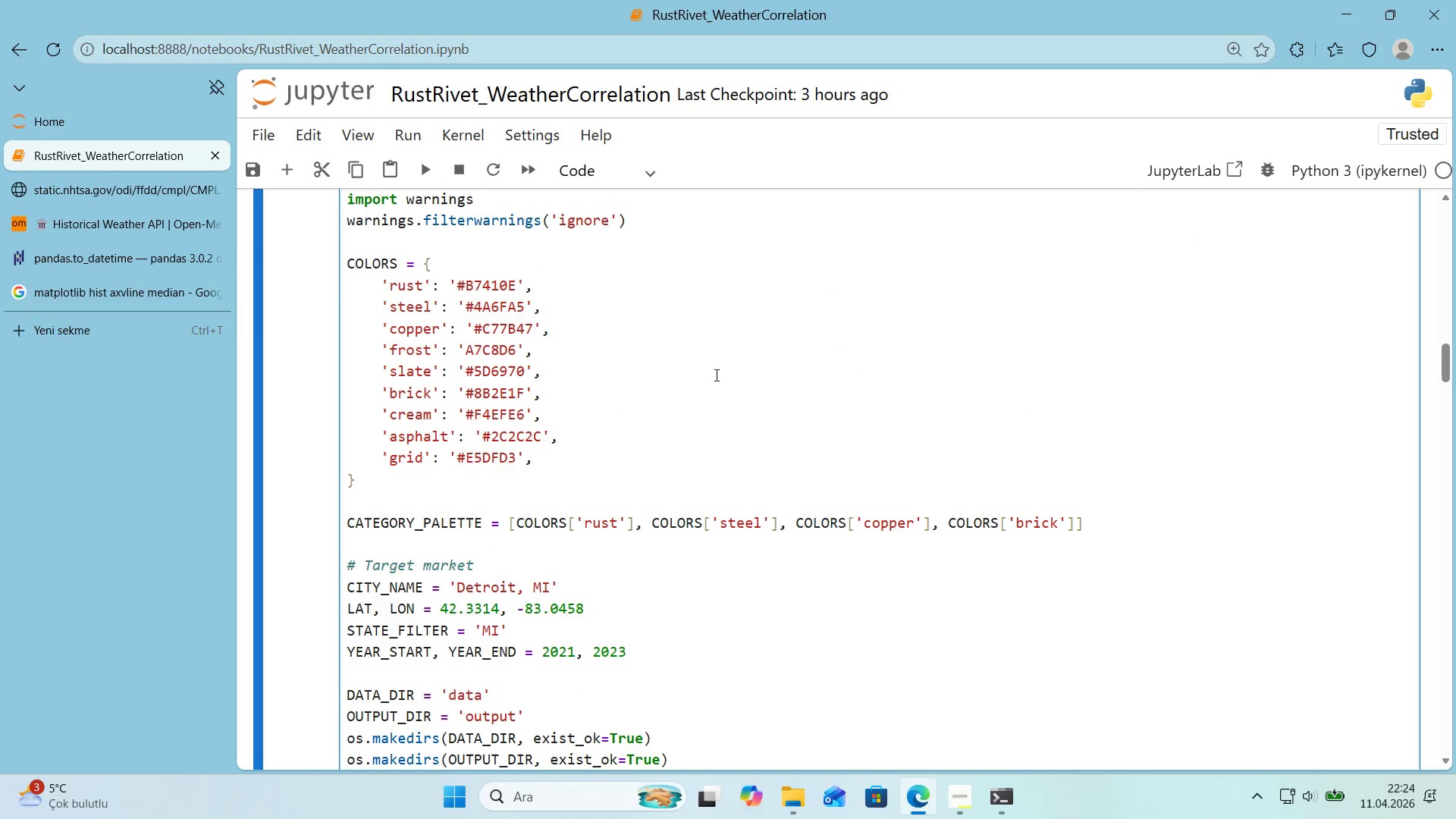 
key(Alt+Control+AltRight)
 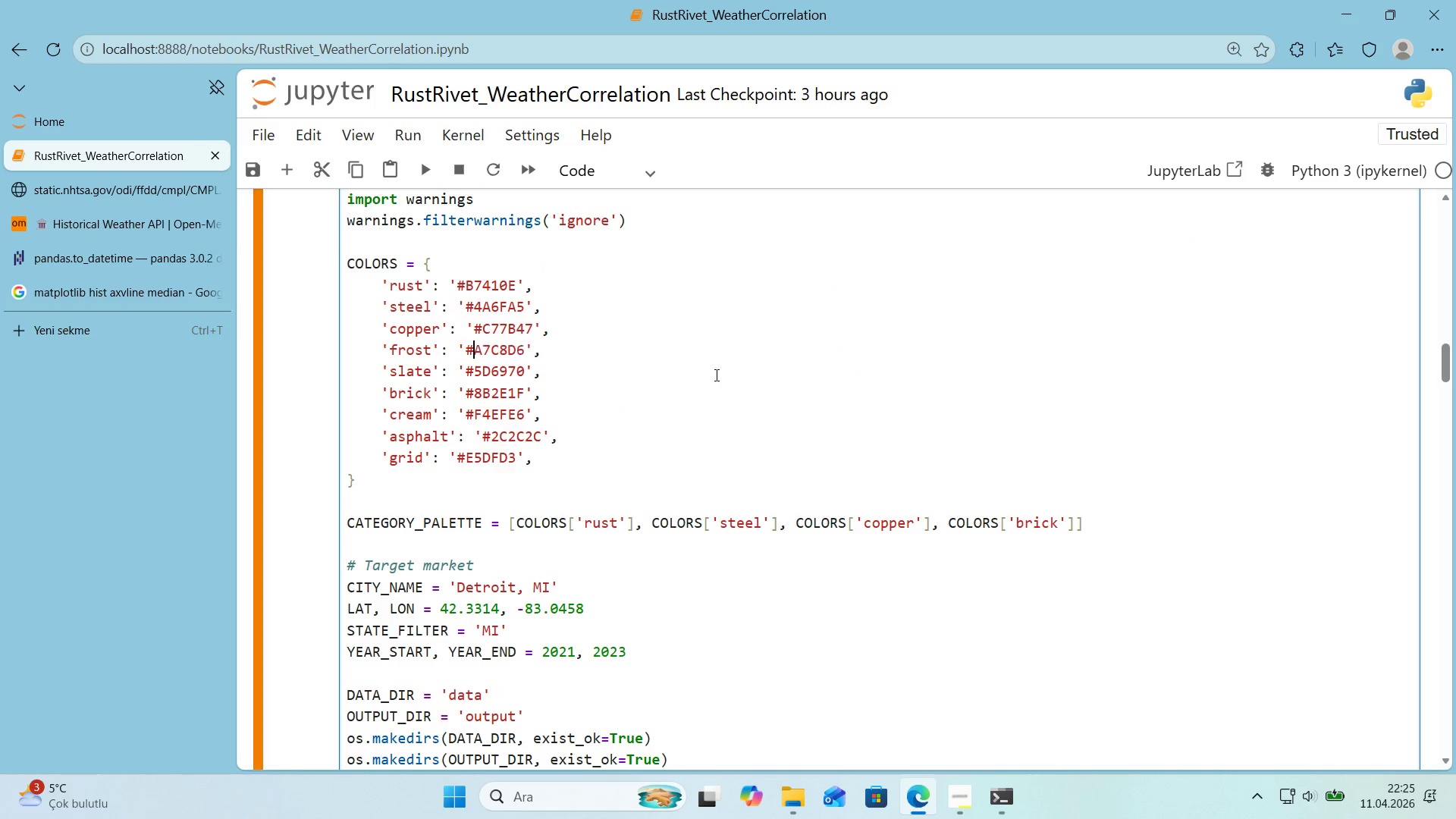 
key(Control+ControlLeft)
 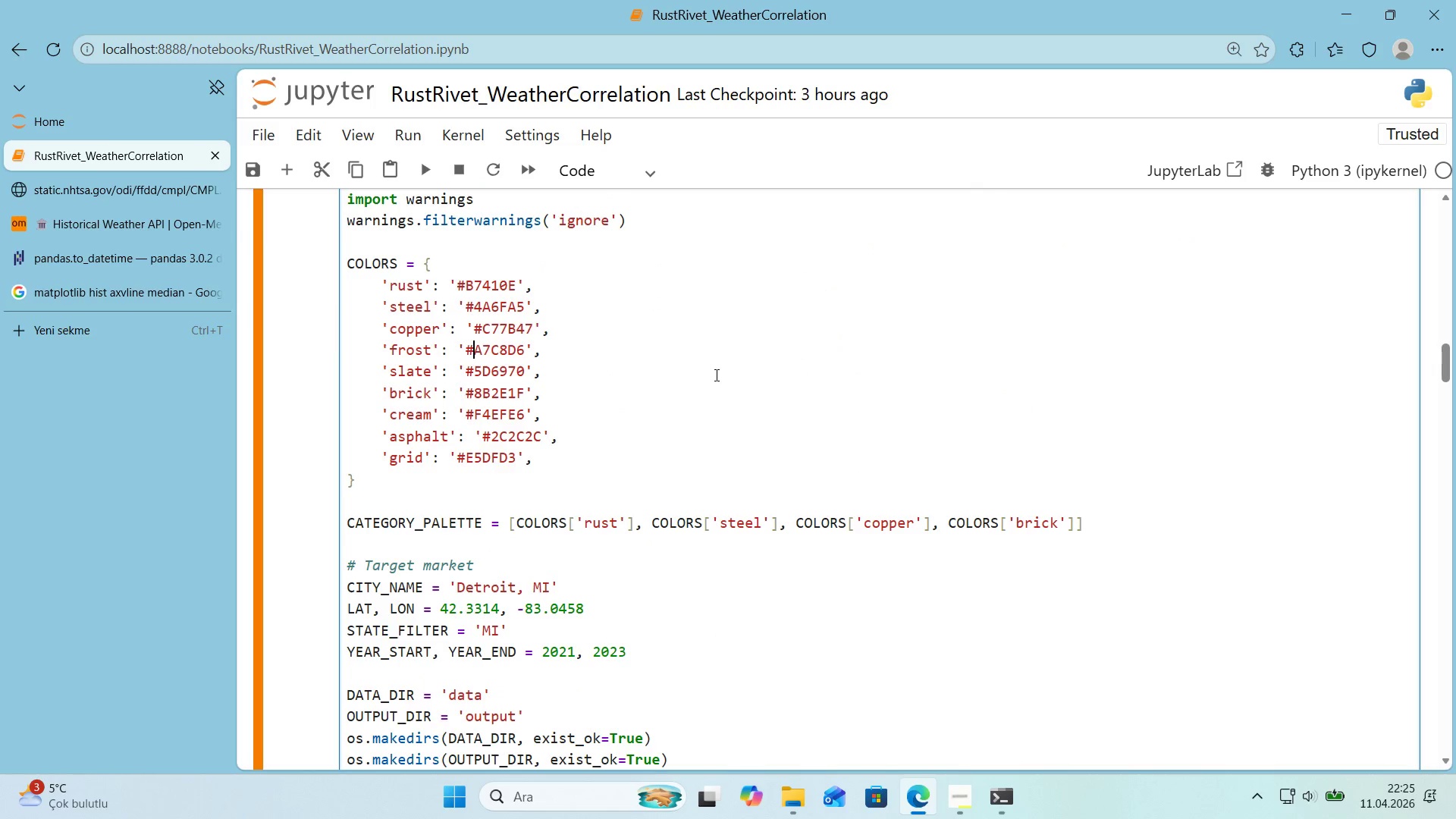 
key(Alt+Control+3)
 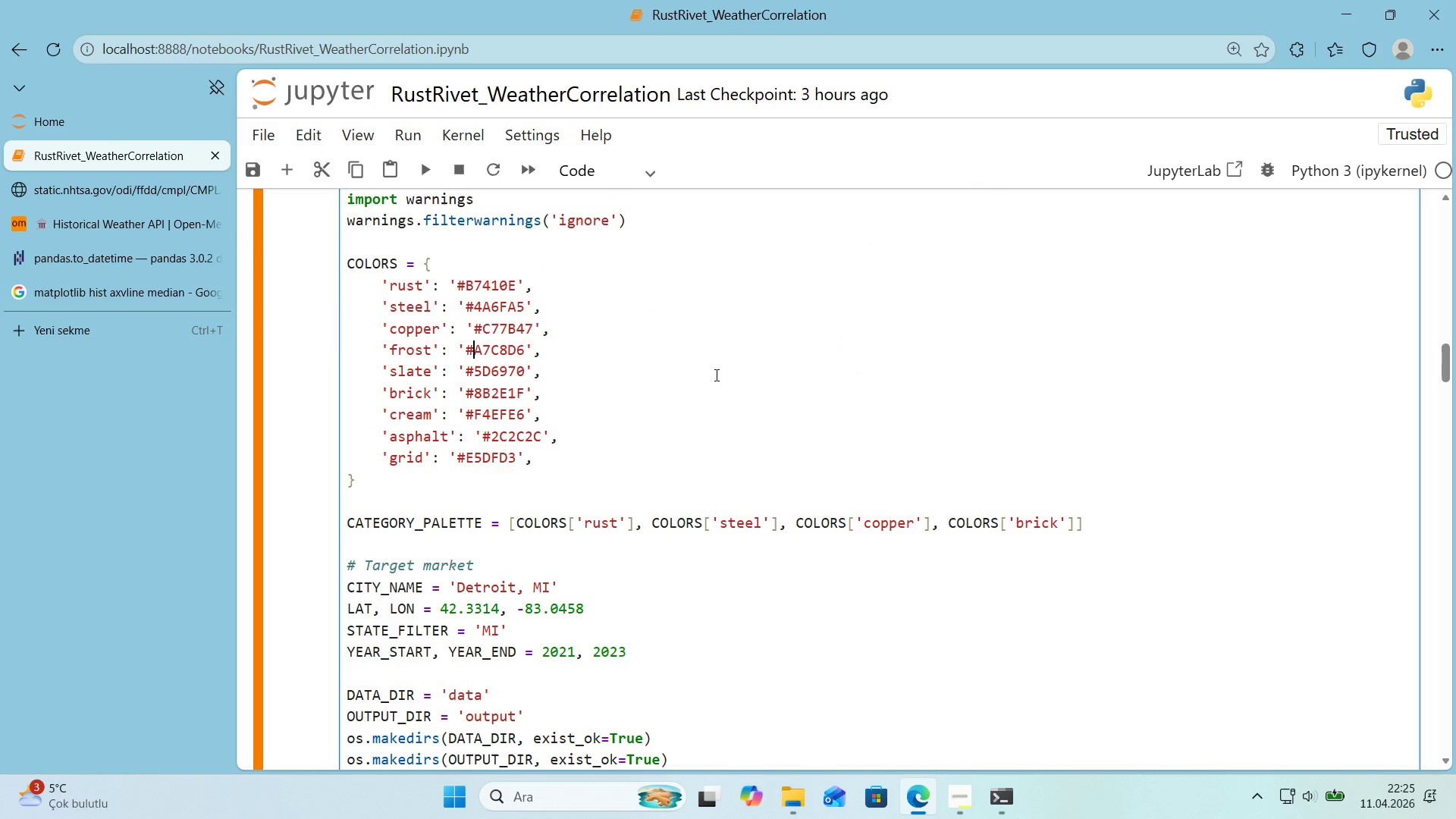 
key(Shift+Enter)
 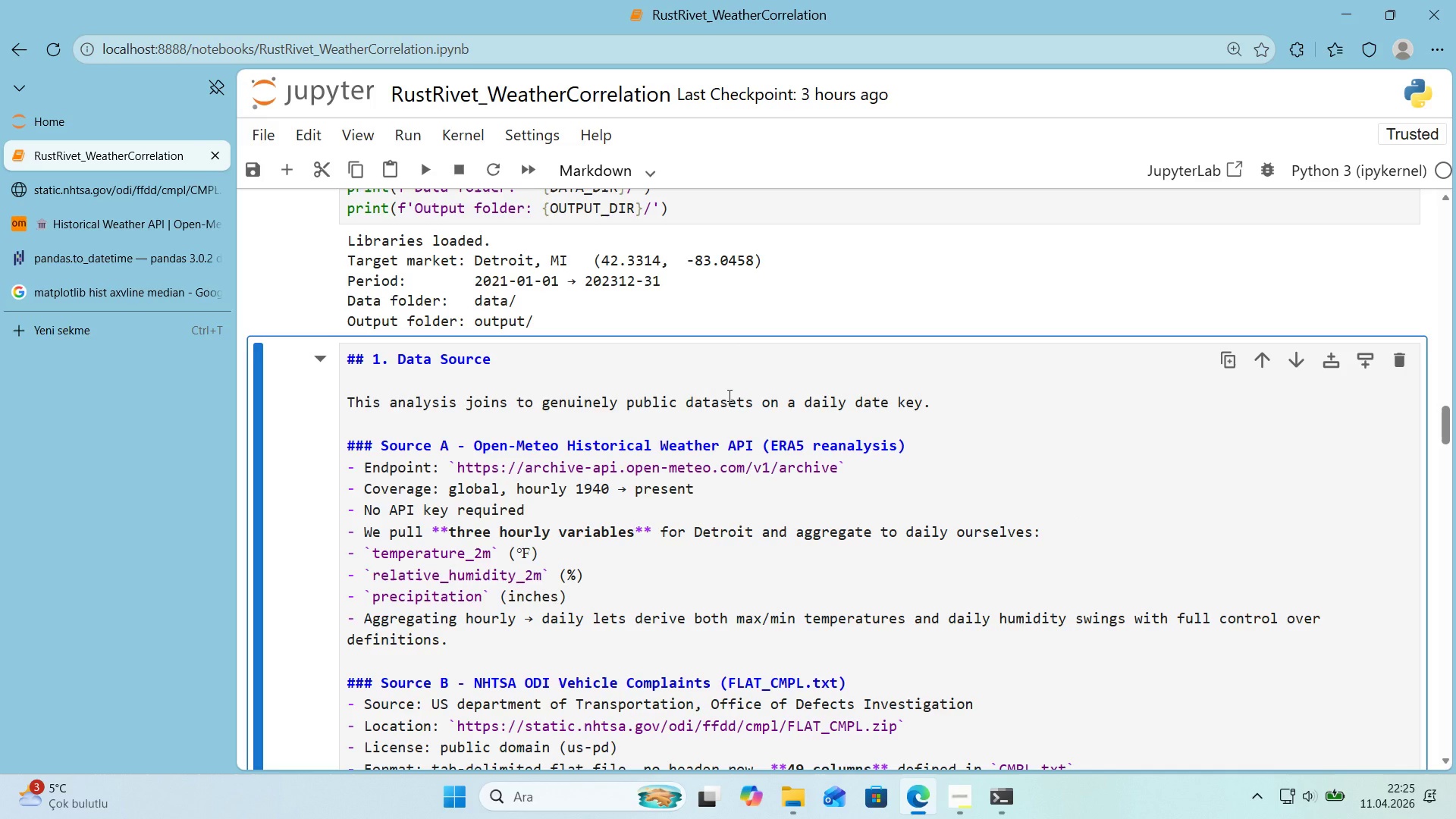 
scroll: coordinate [727, 395], scroll_direction: down, amount: 3.0
 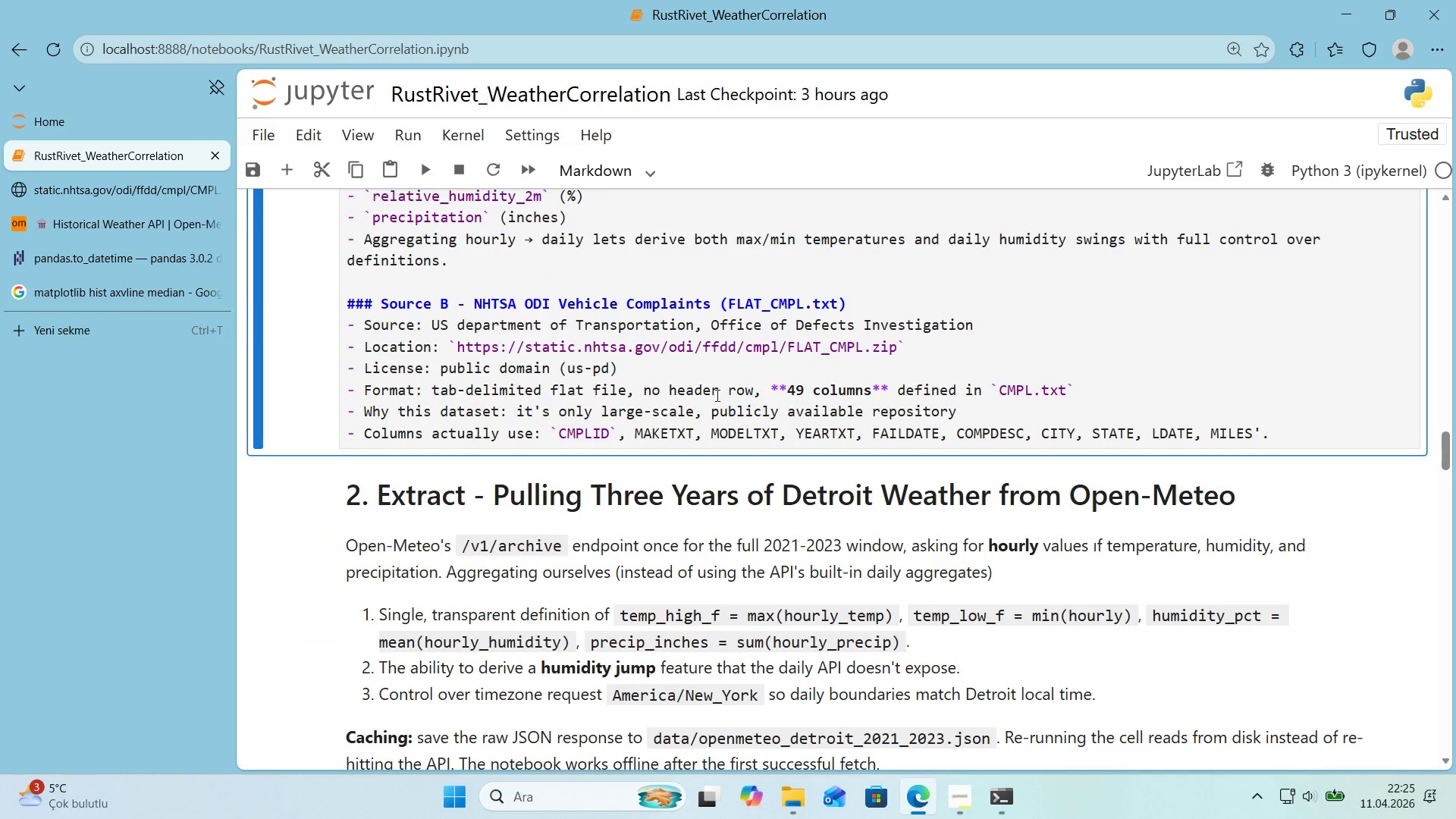 
left_click([716, 395])
 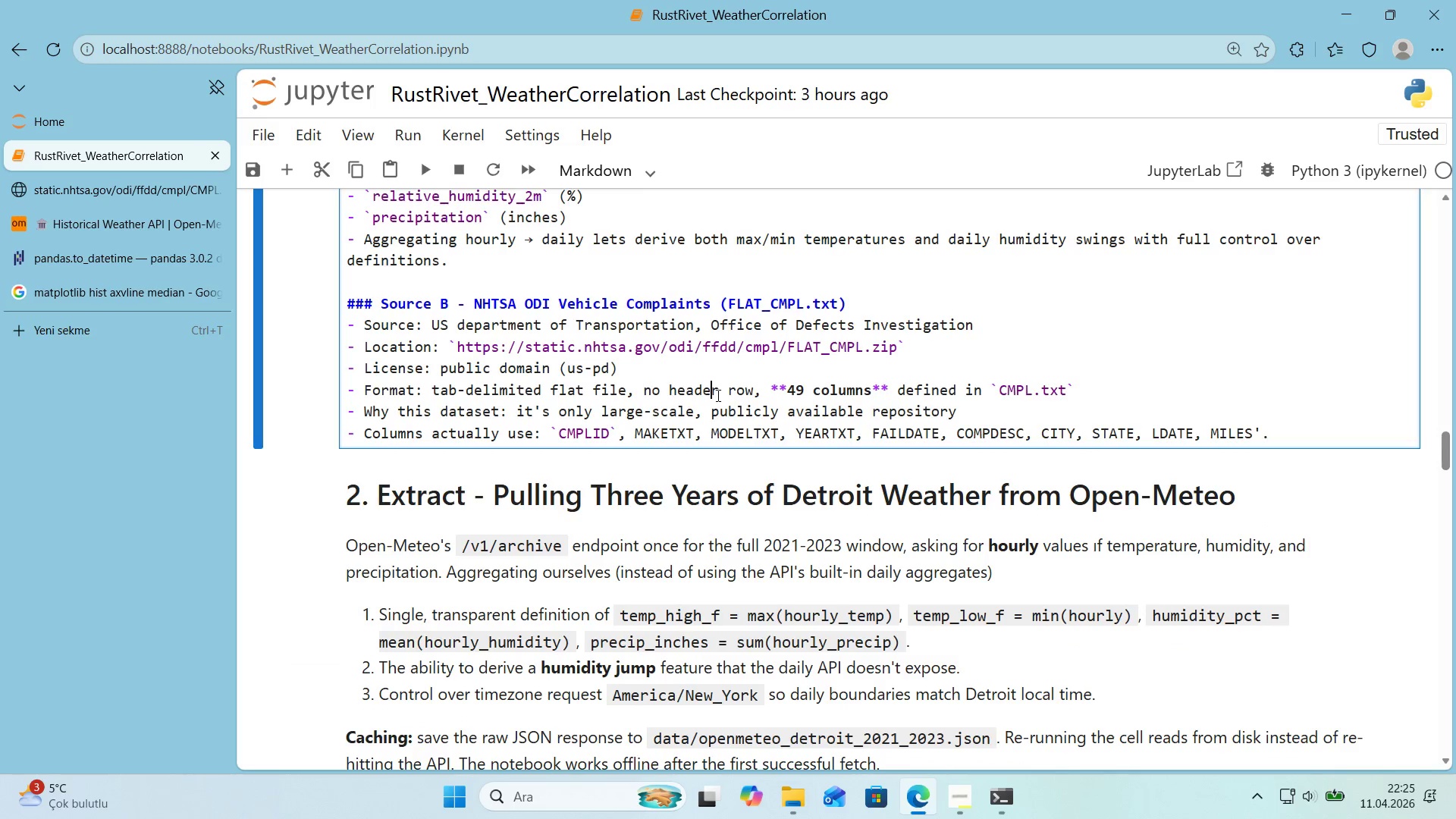 
key(Control+ControlLeft)
 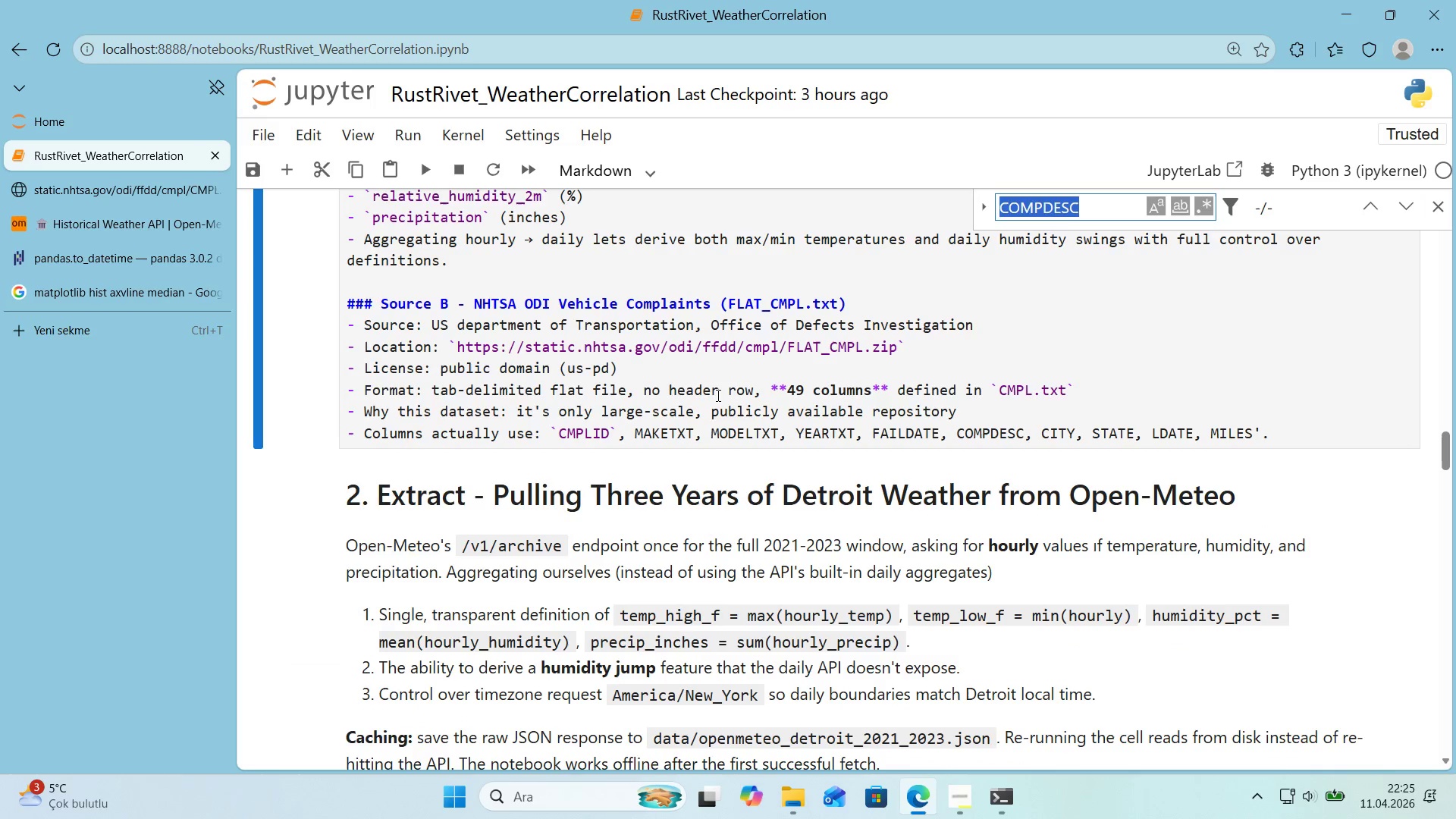 
key(Control+F)
 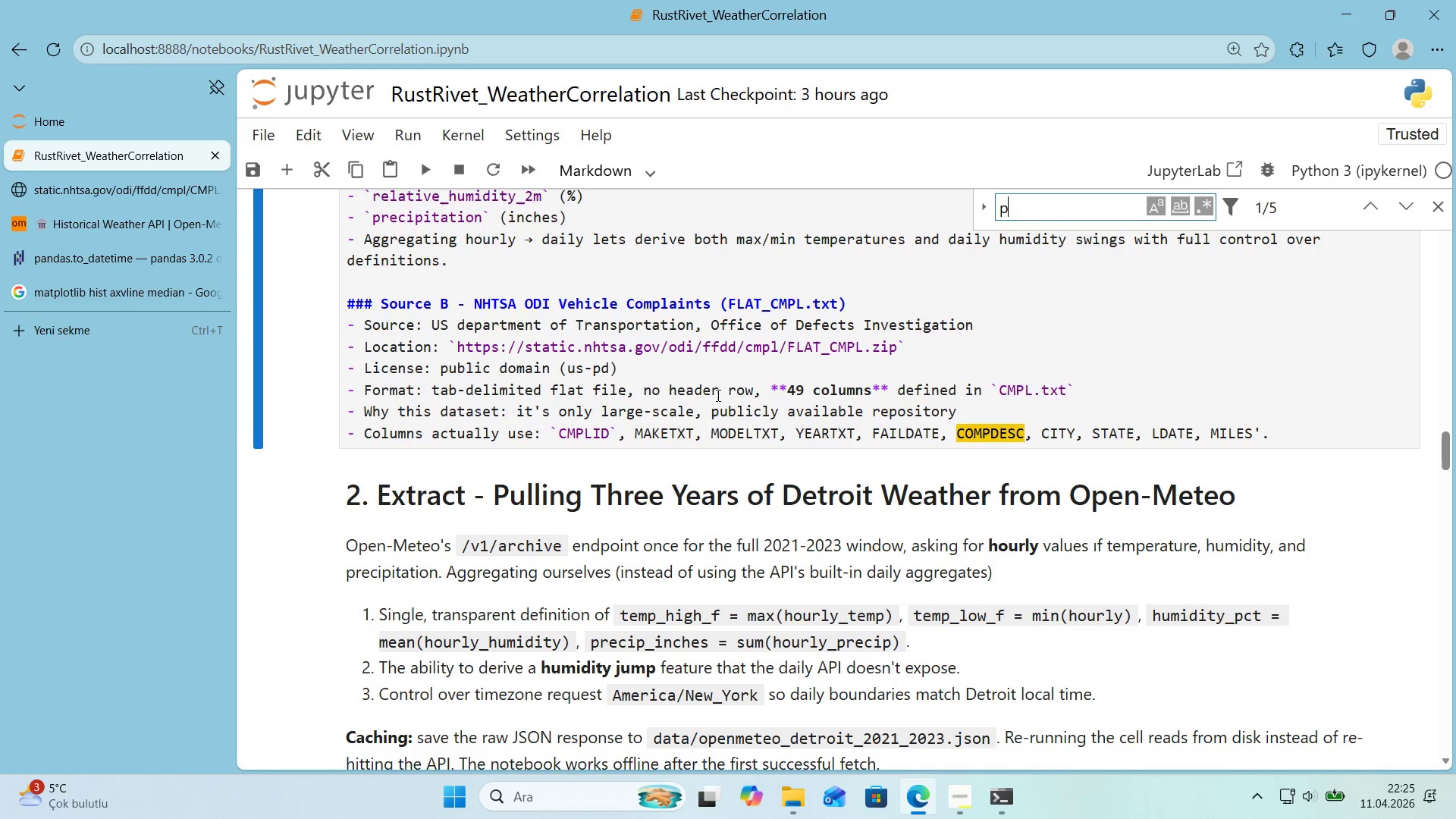 
type(per'od)
 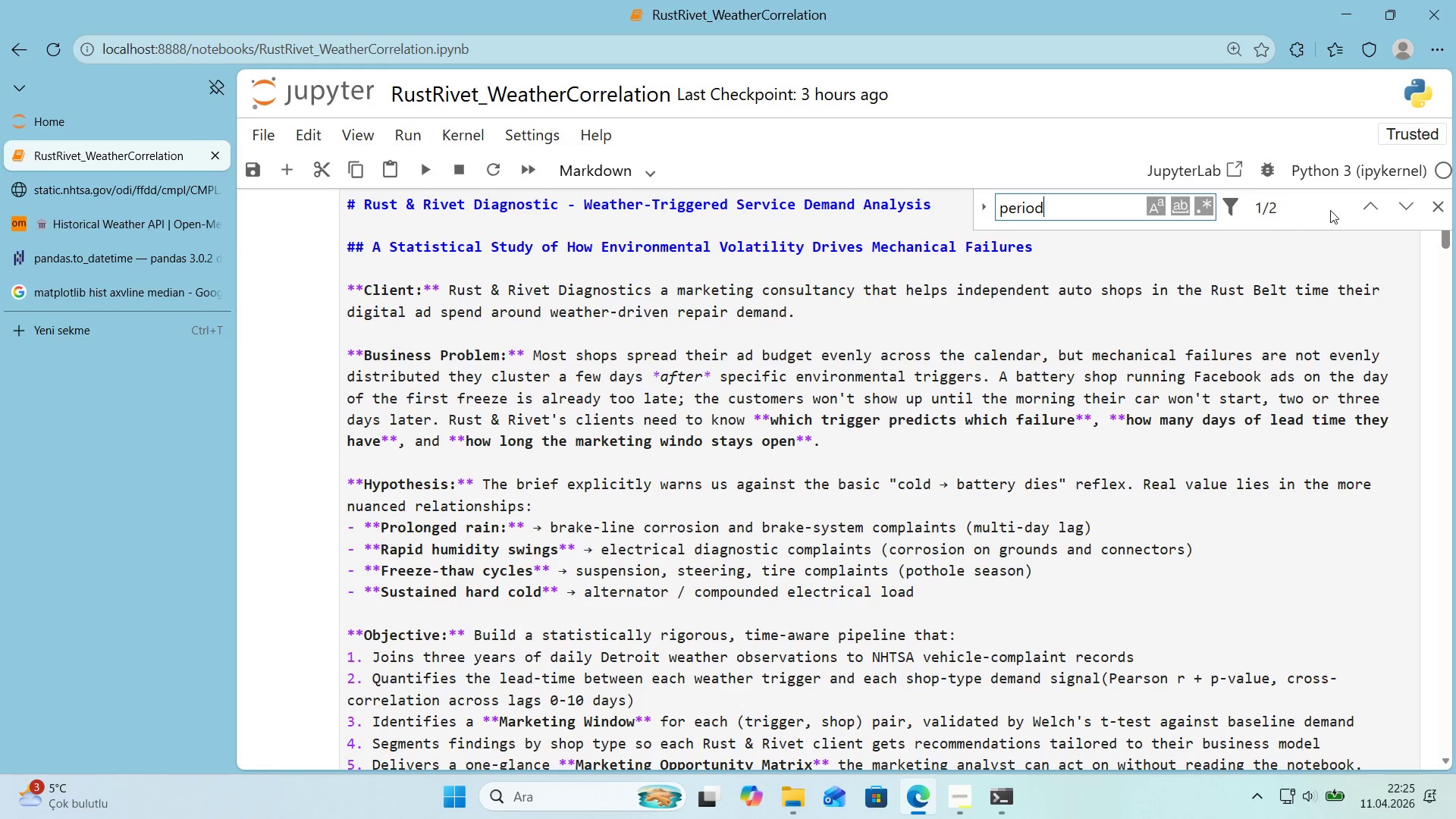 
left_click([1379, 204])
 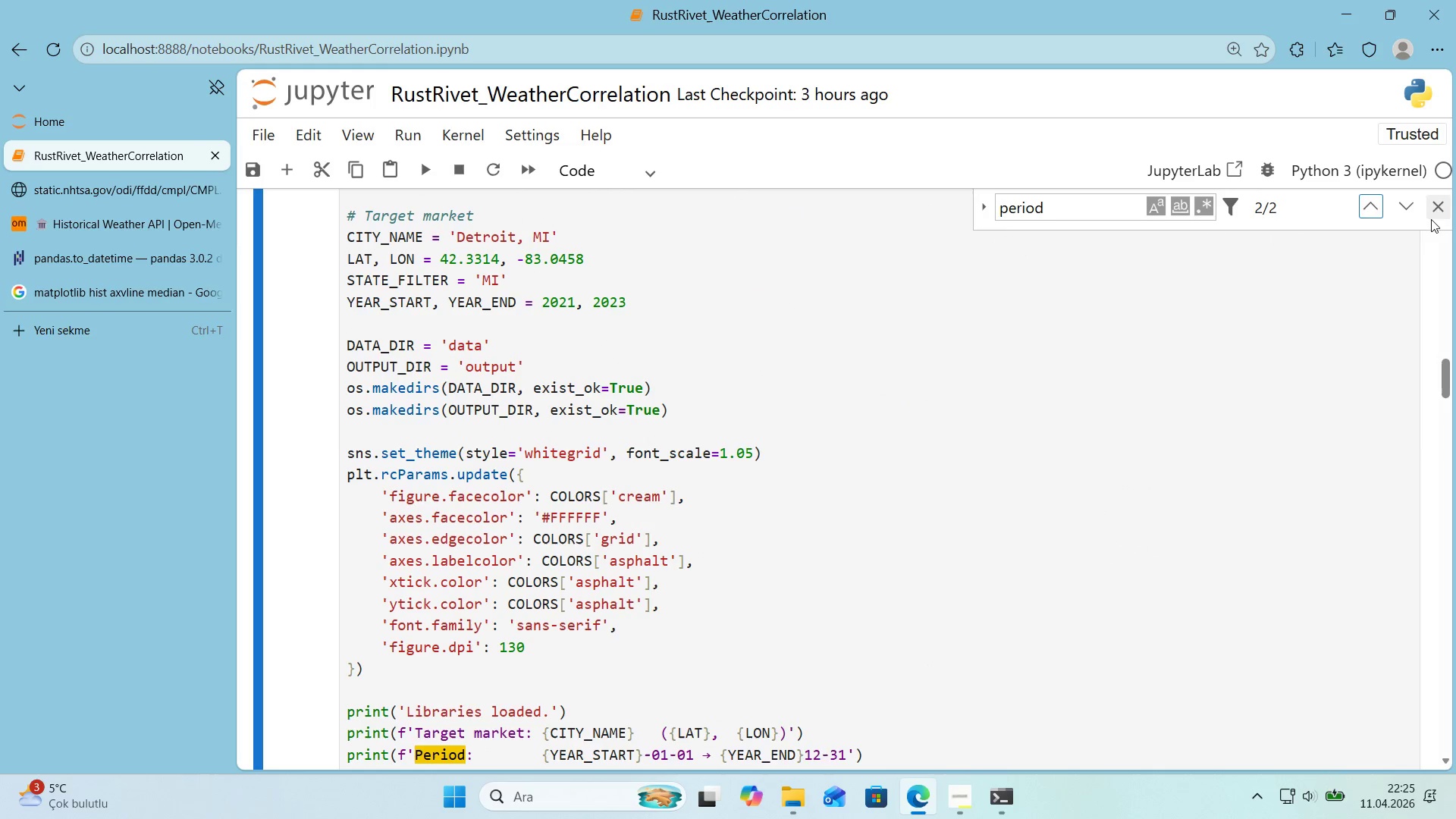 
left_click([1444, 214])
 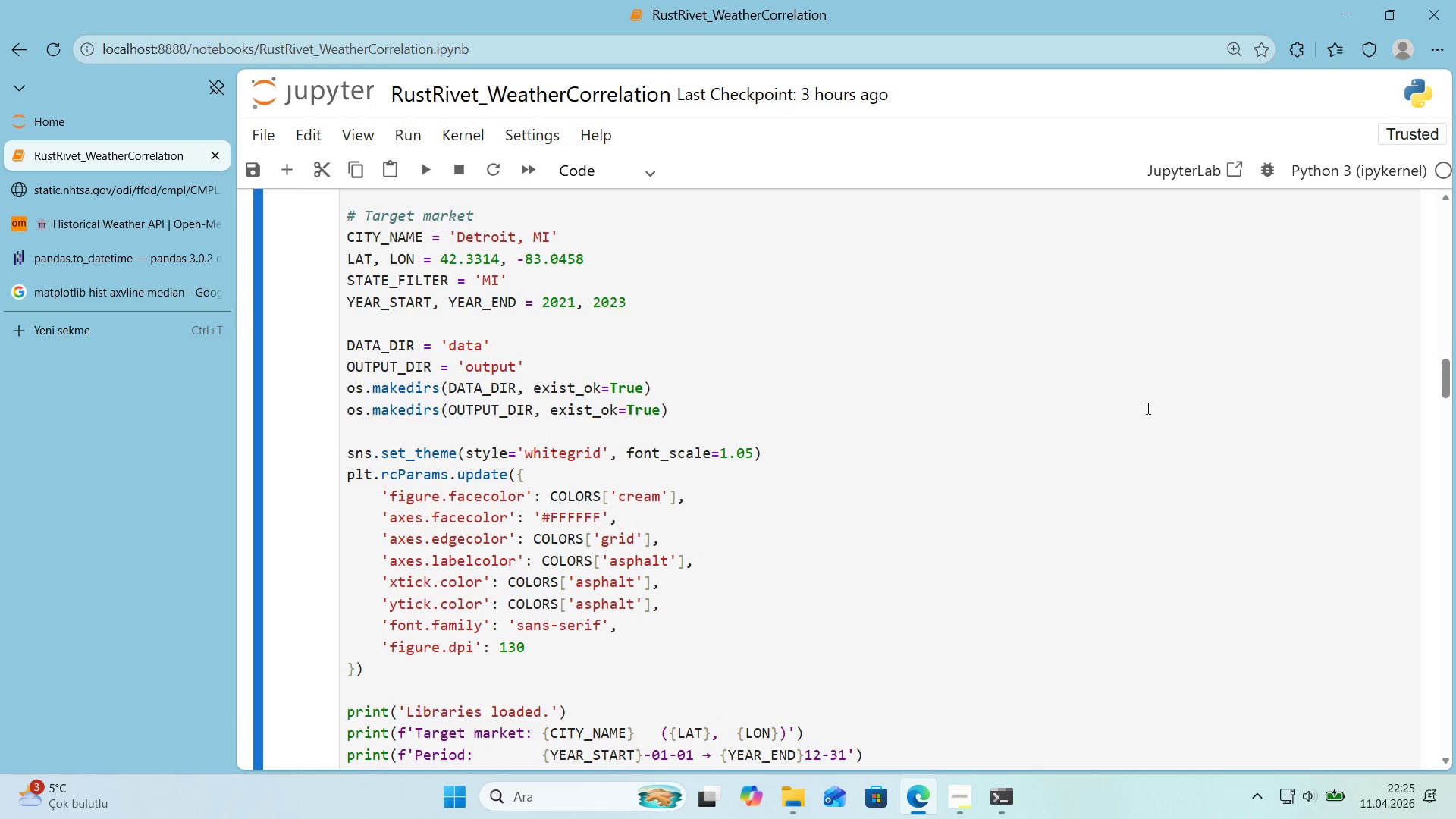 
scroll: coordinate [1129, 424], scroll_direction: down, amount: 2.0
 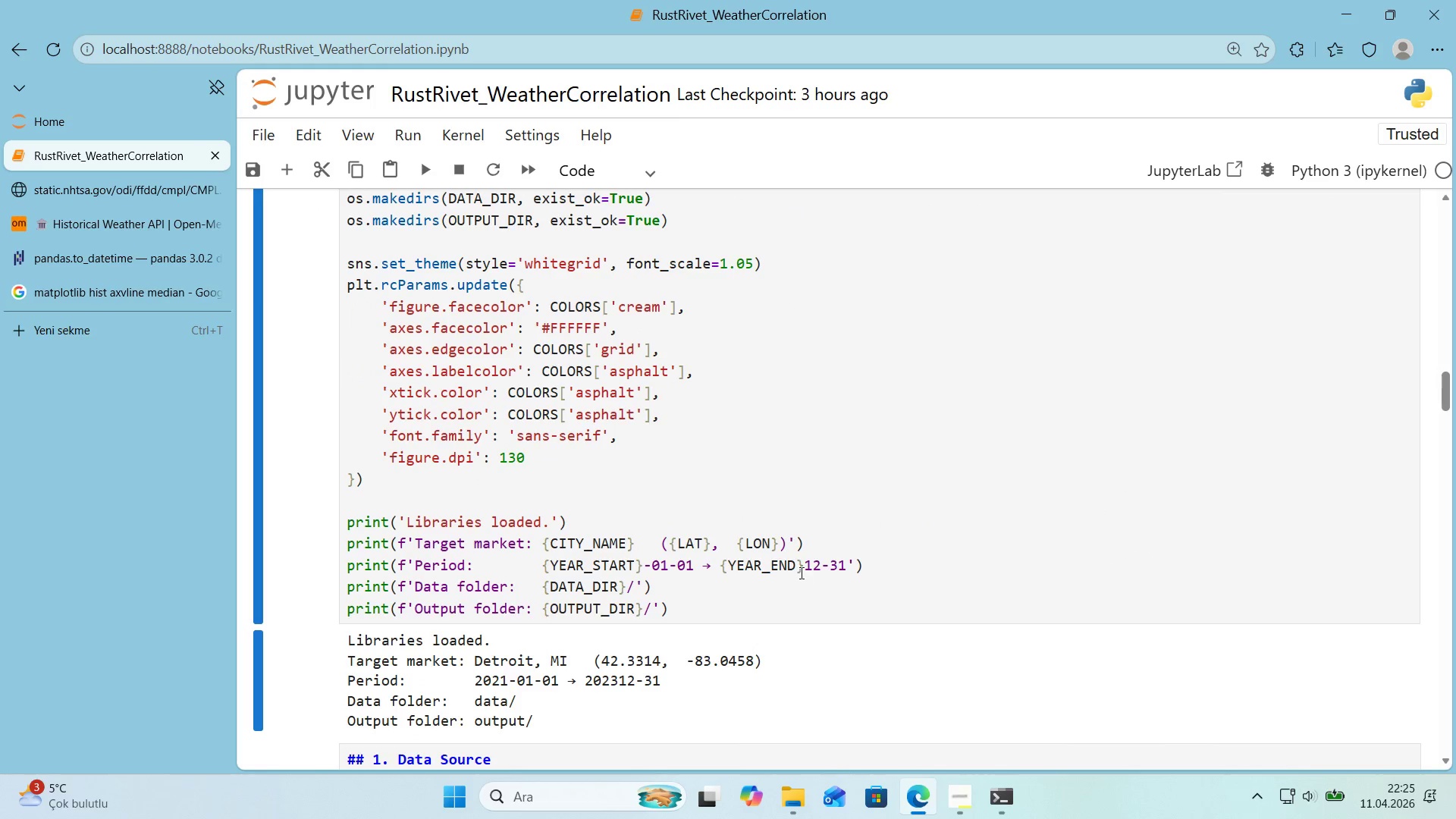 
left_click([806, 569])
 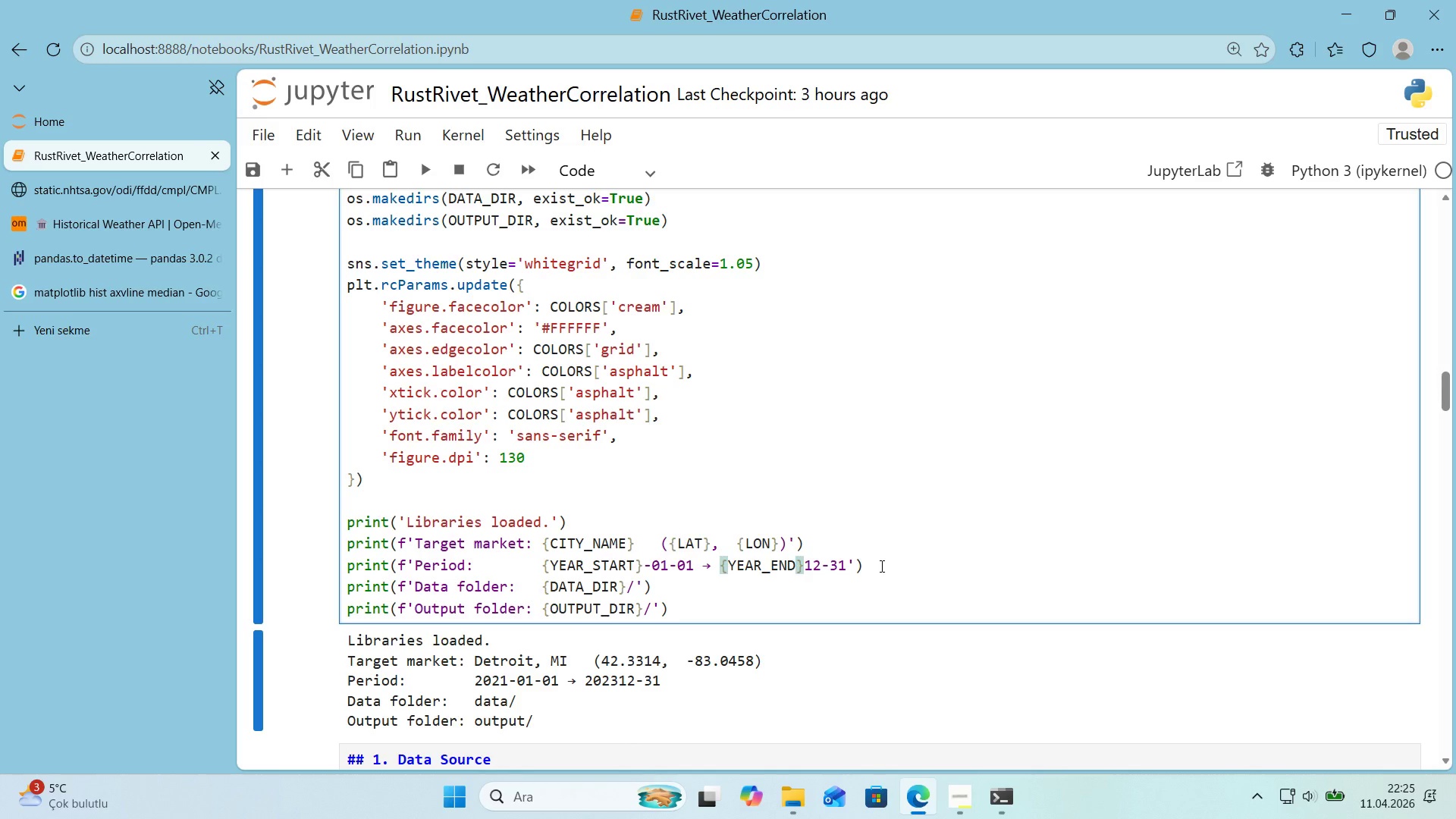 
key(NumpadSubtract)
 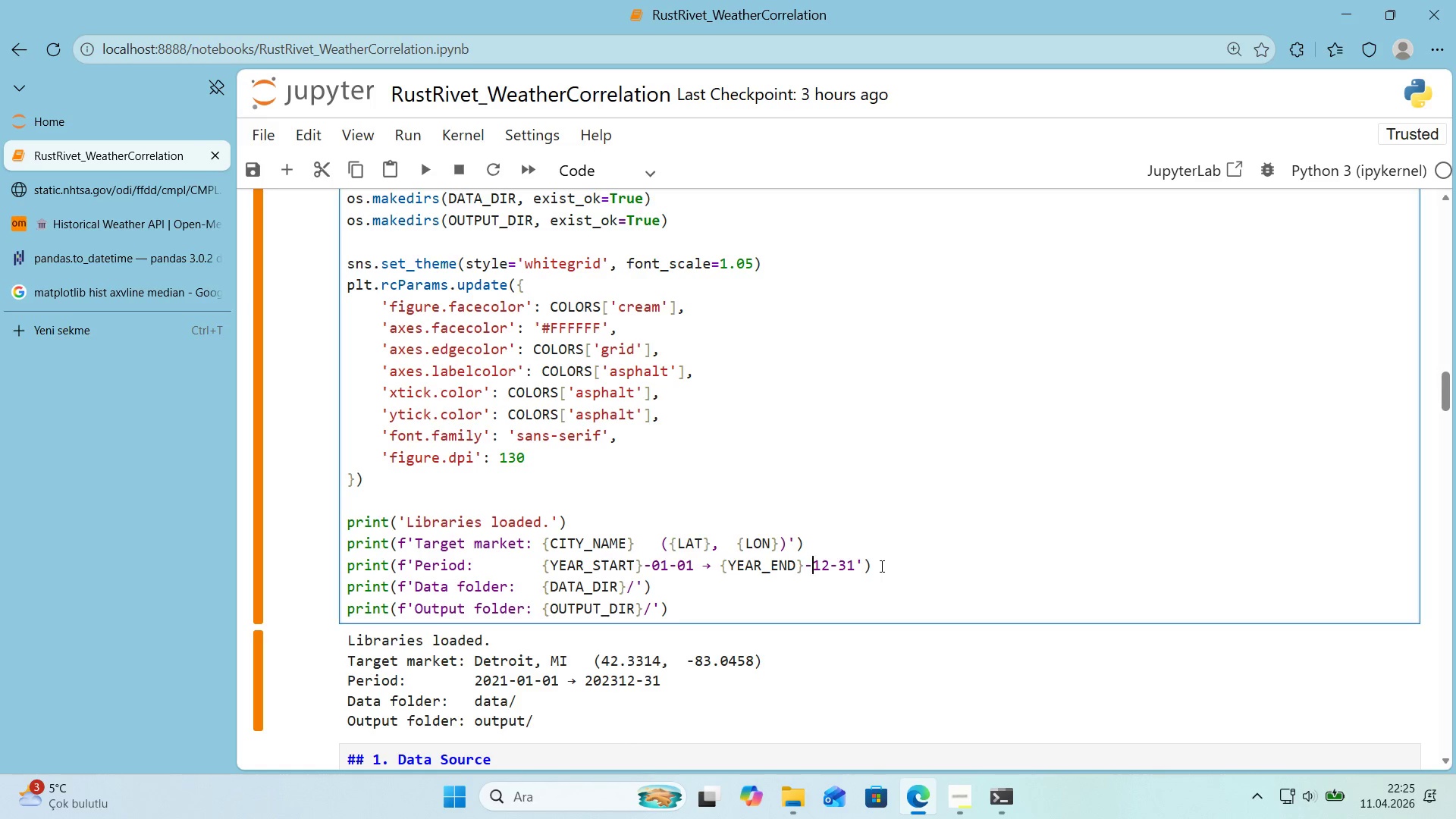 
wait(8.94)
 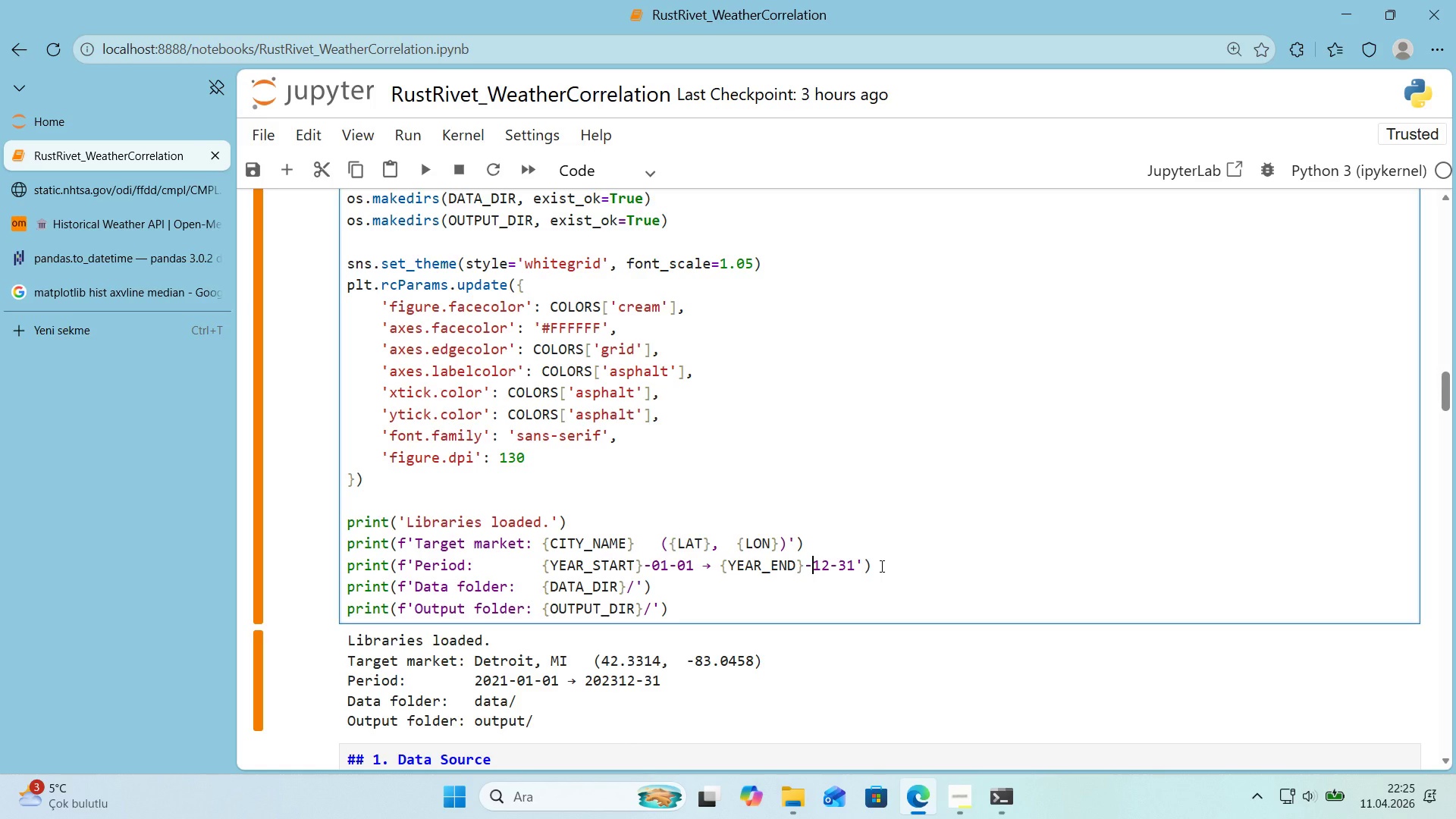 
key(Control+F)
 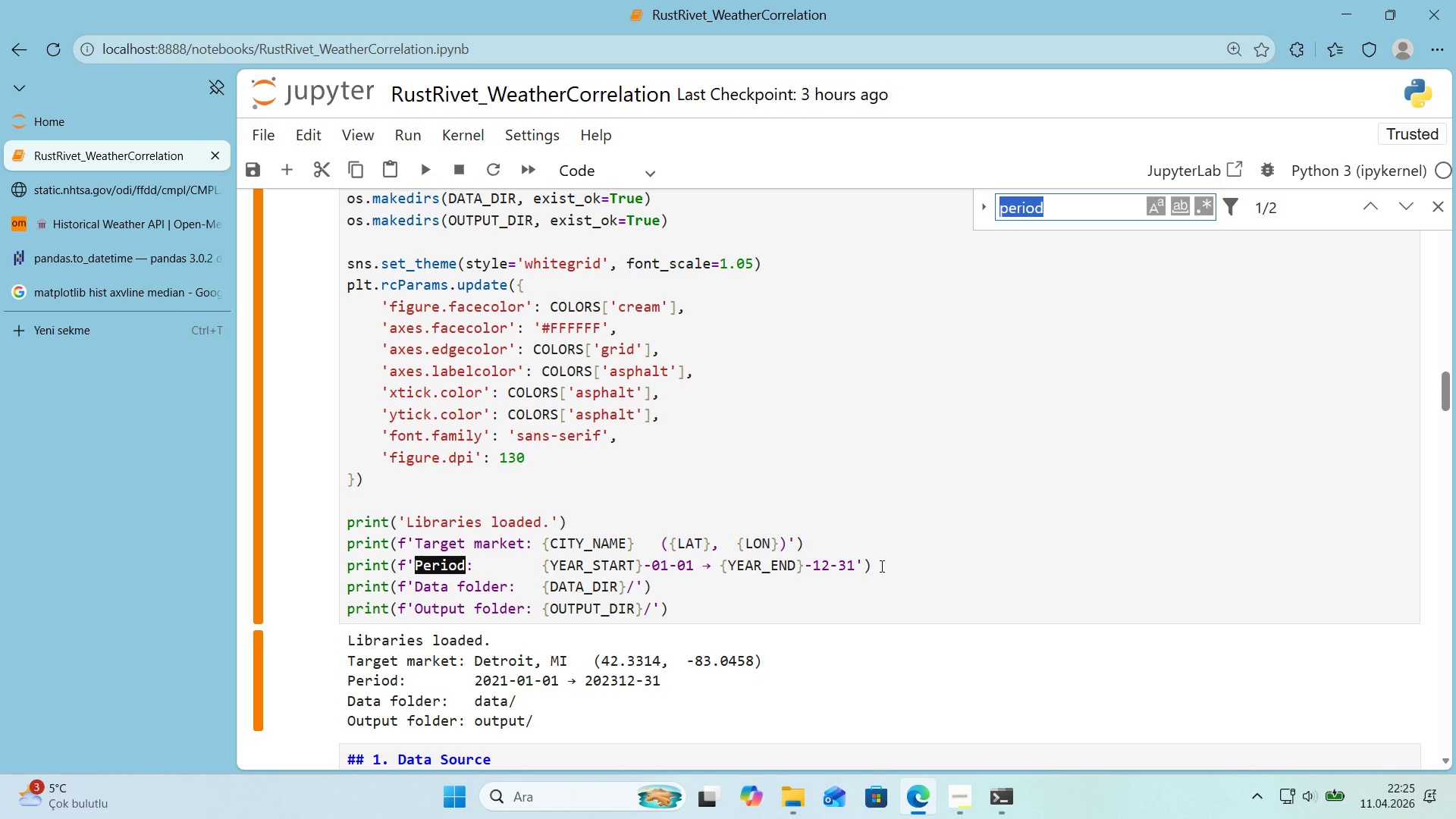 
key(Numpad1)
 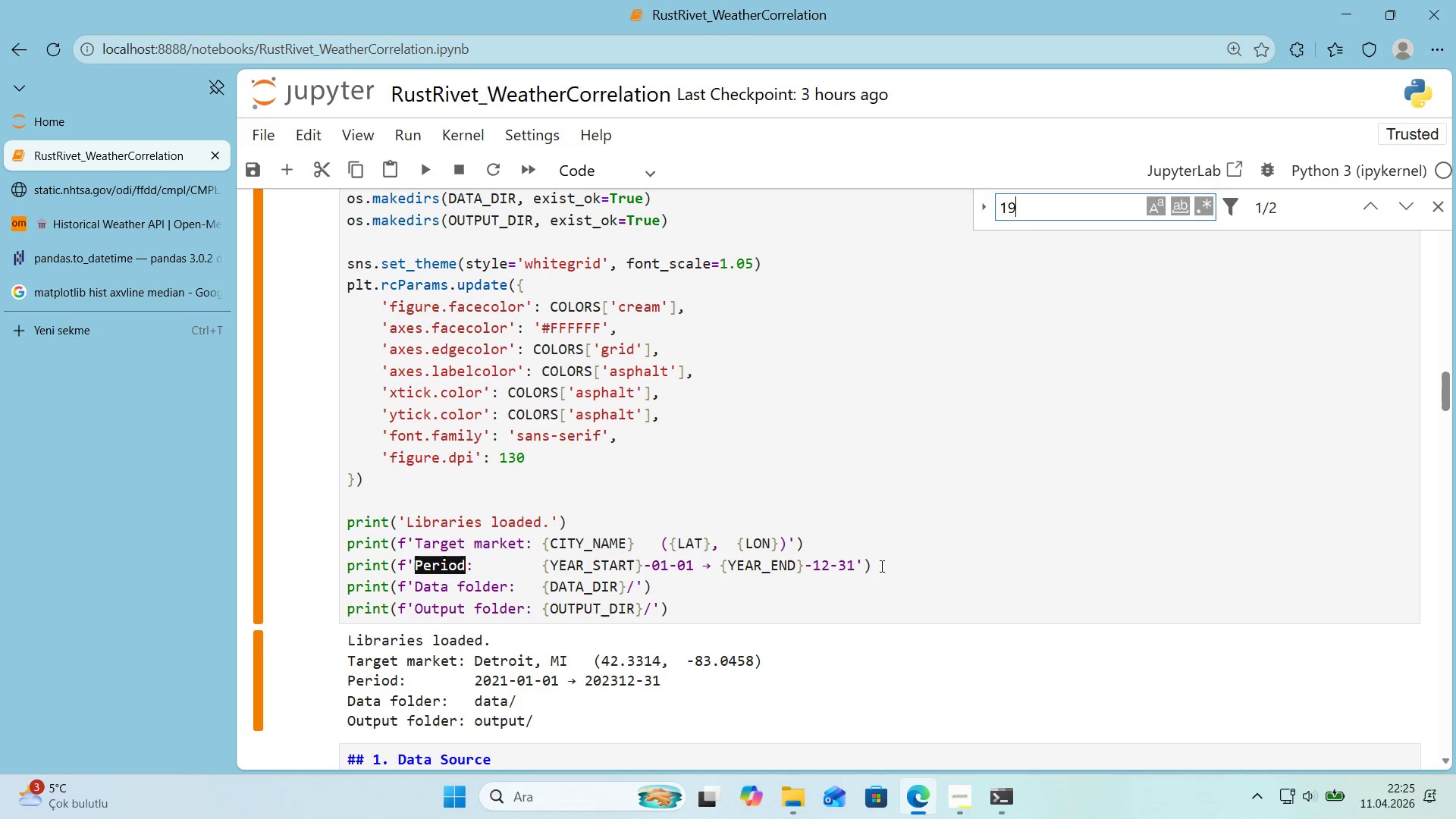 
key(Numpad9)
 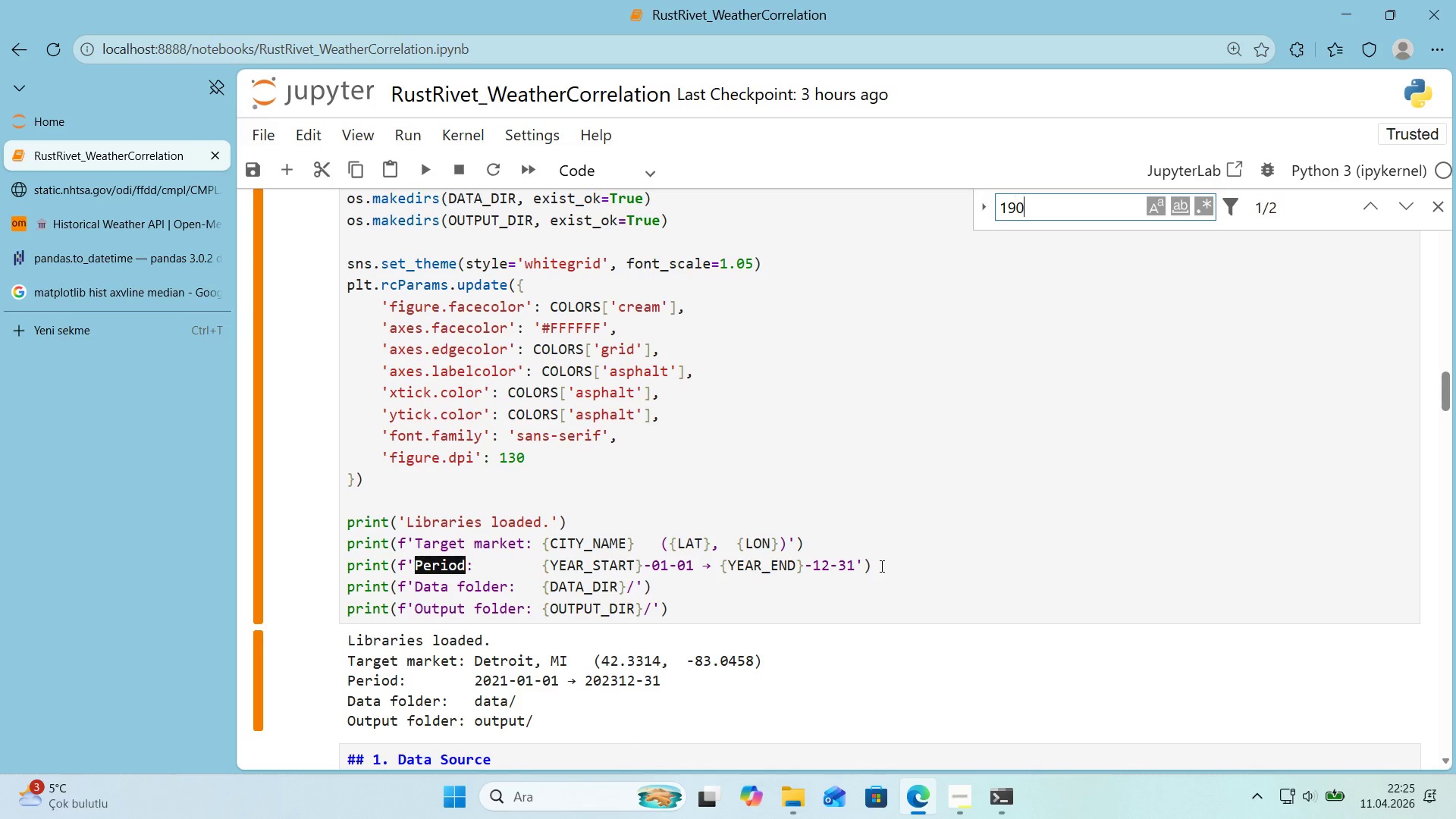 
key(Numpad0)
 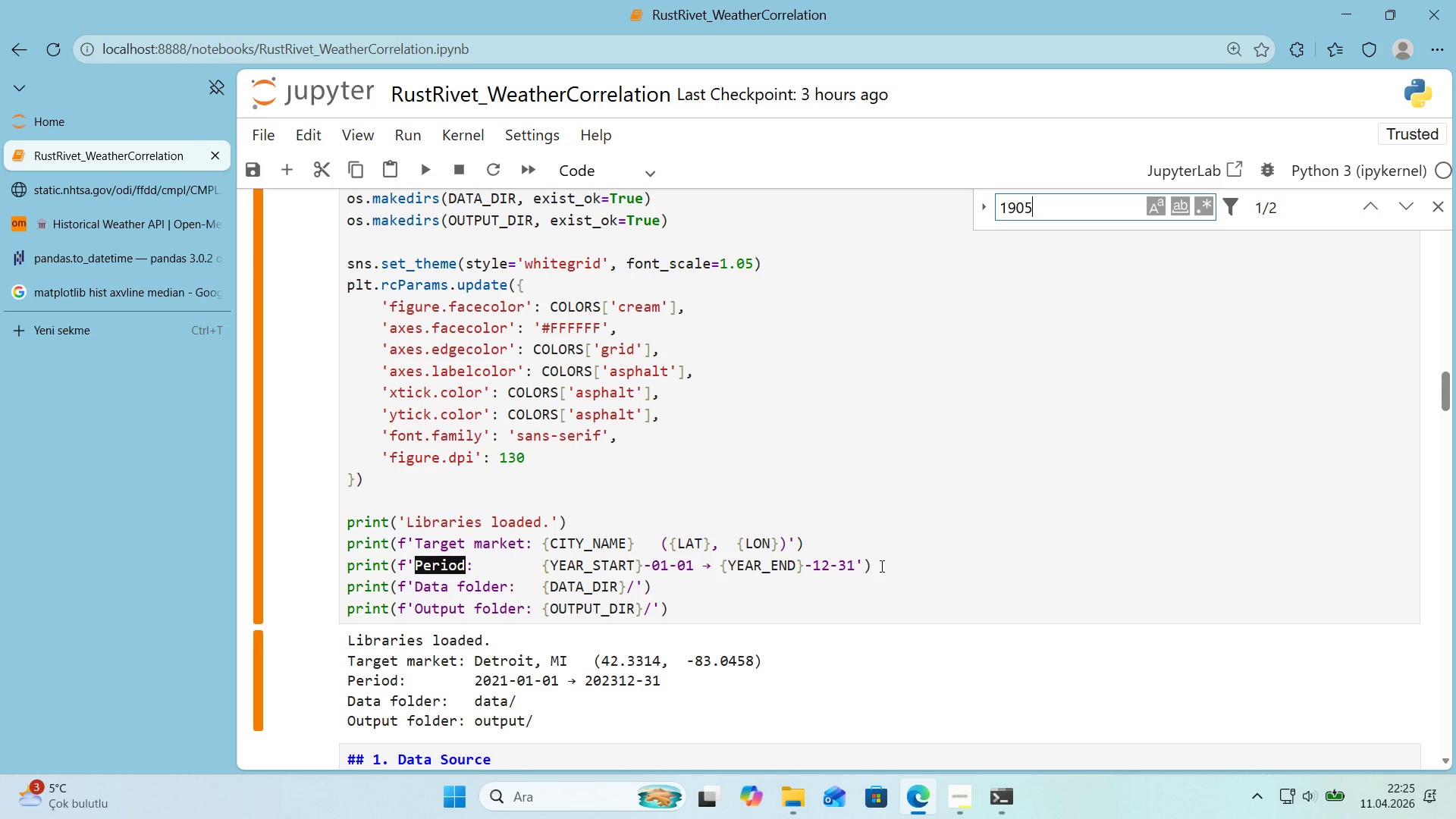 
key(Numpad5)
 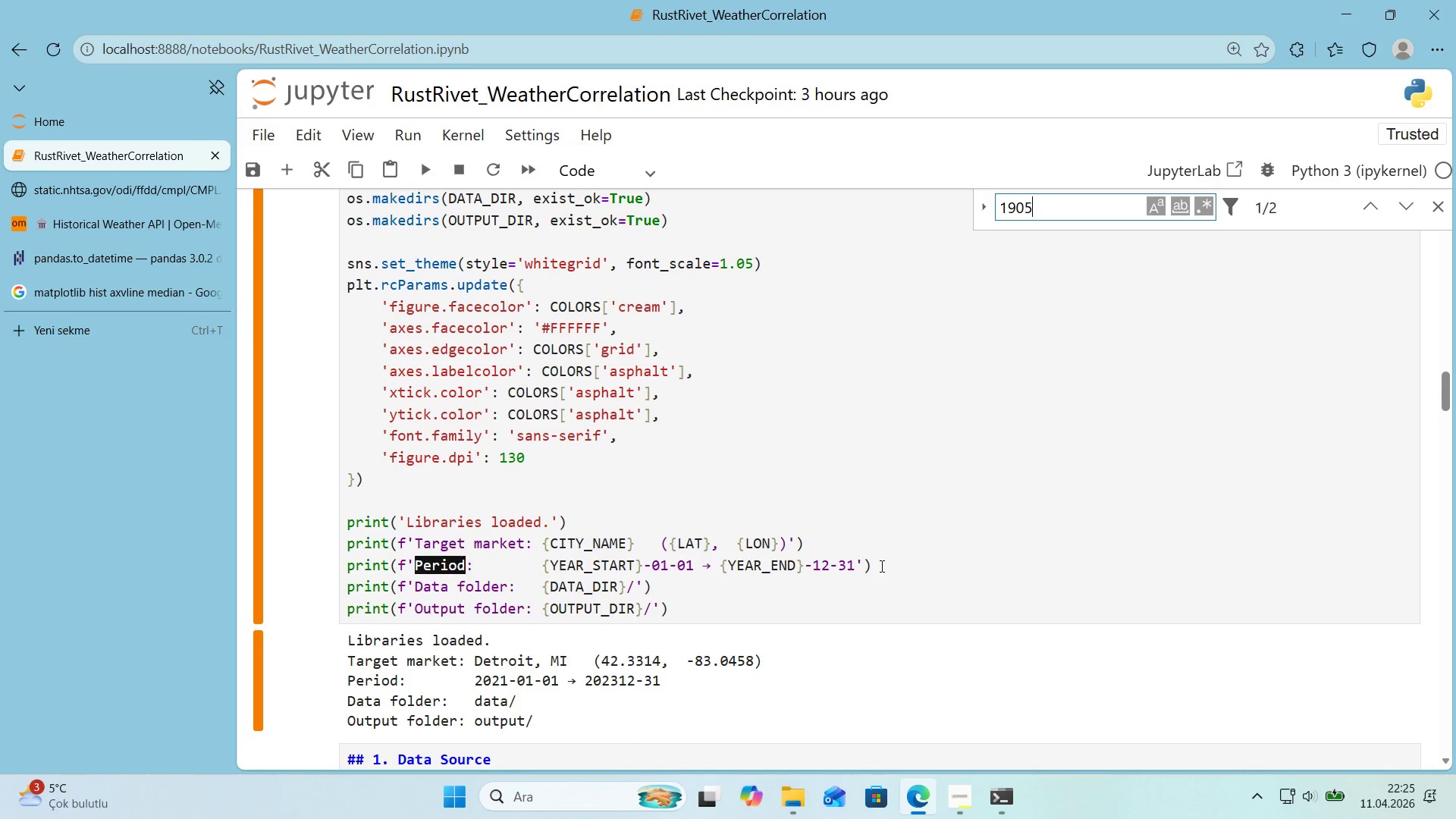 
key(ArrowLeft)
 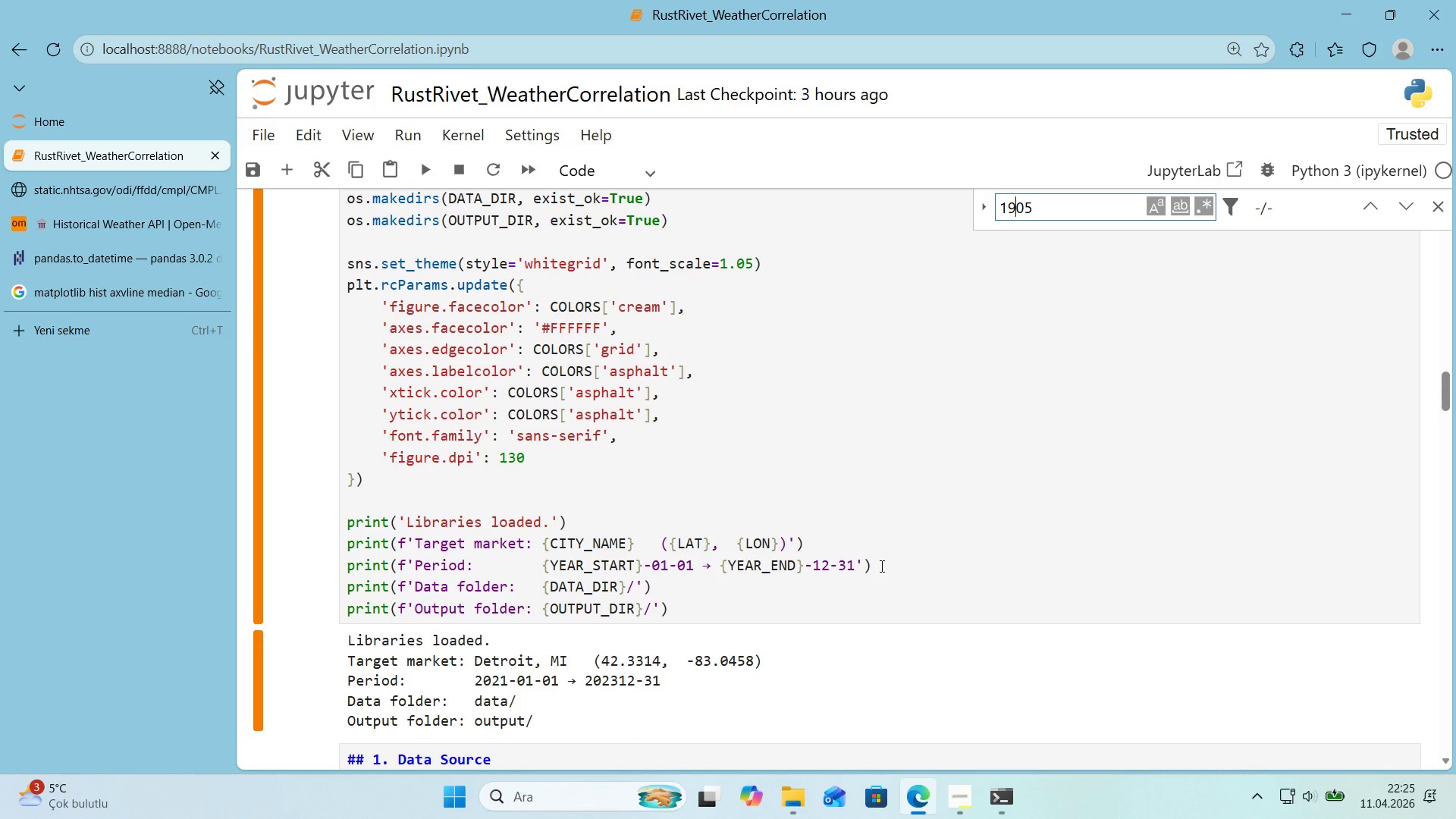 
key(ArrowLeft)
 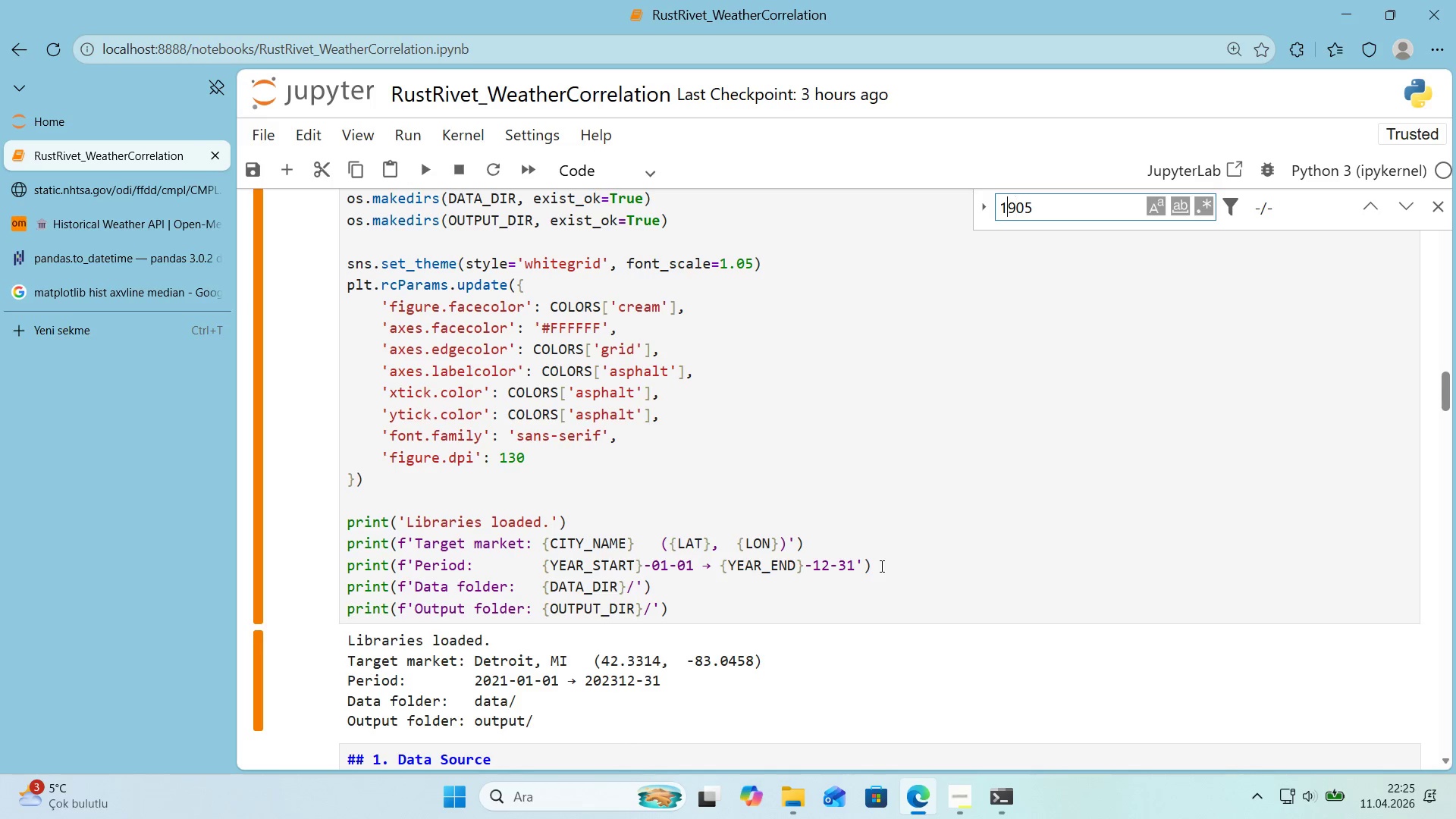 
key(ArrowLeft)
 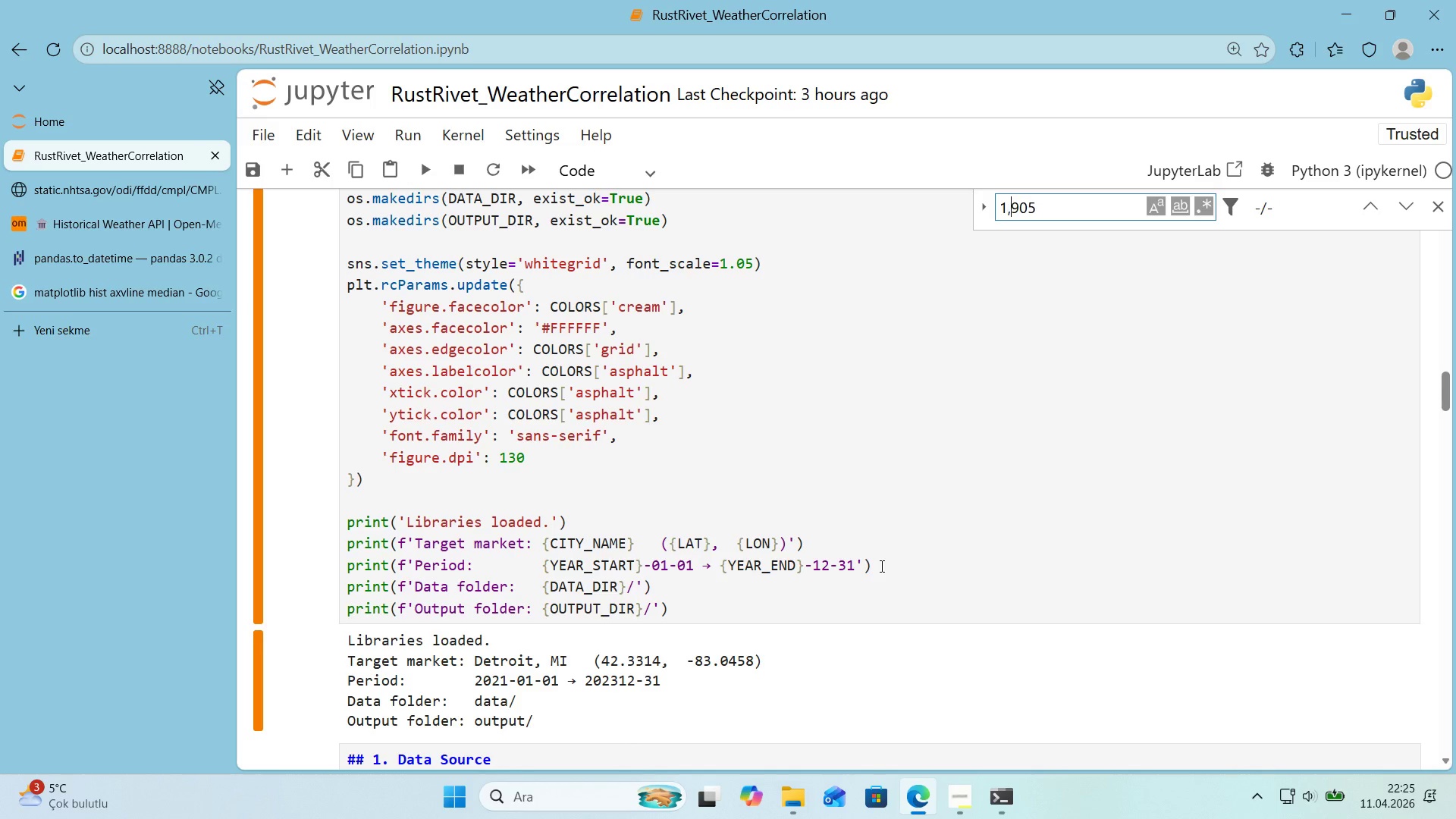 
key(Comma)
 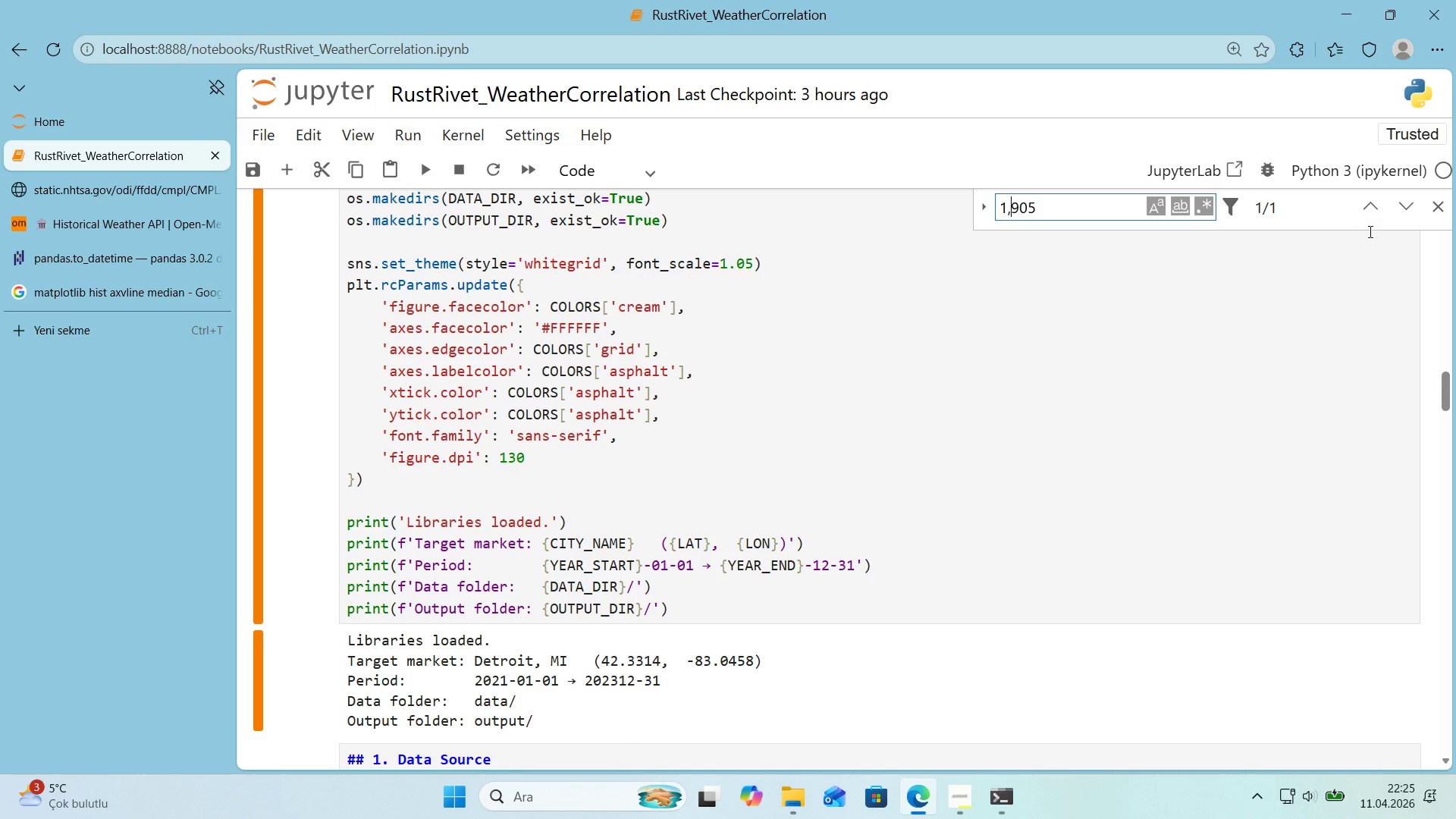 
double_click([1370, 215])
 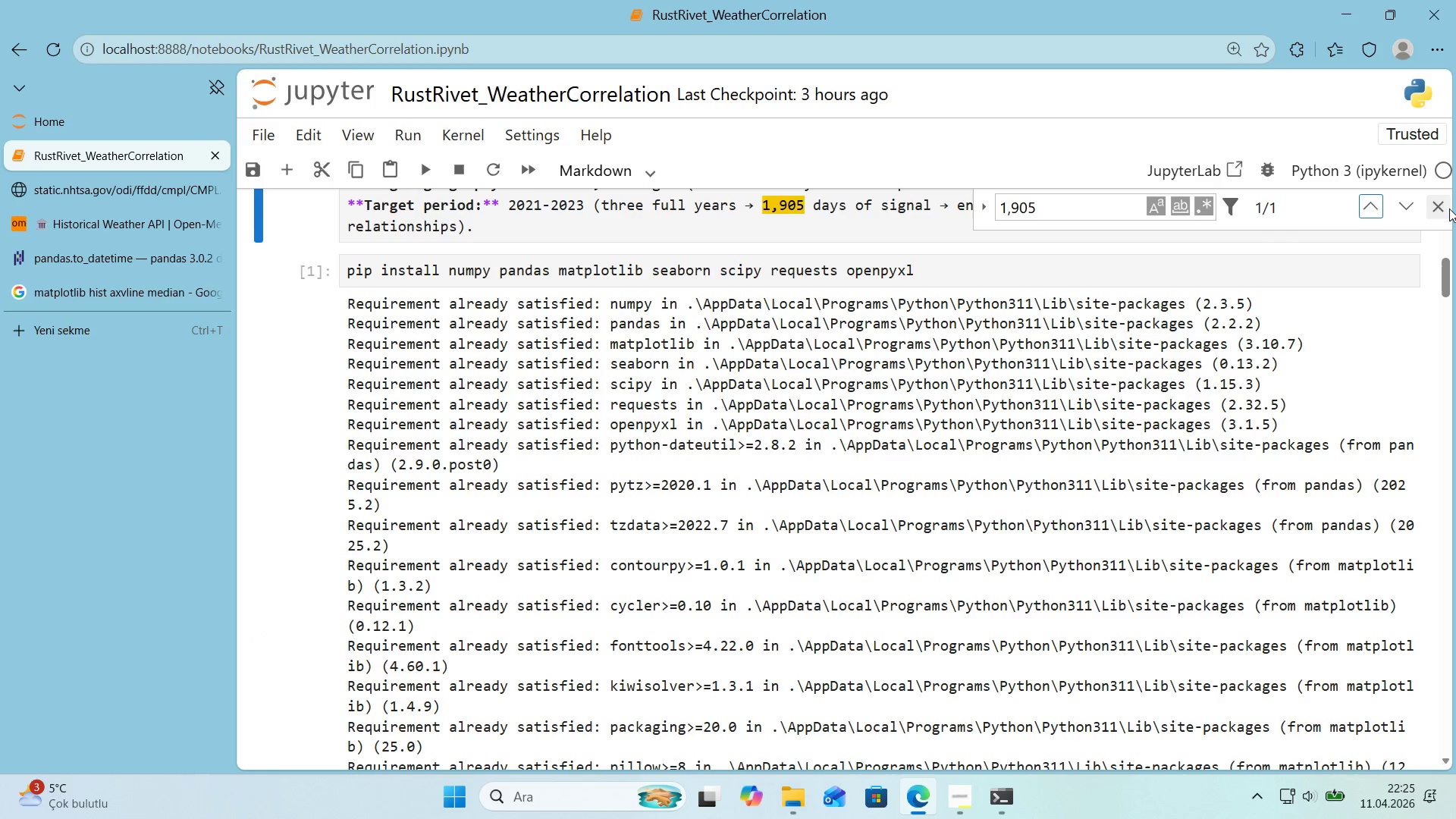 
left_click([1449, 209])
 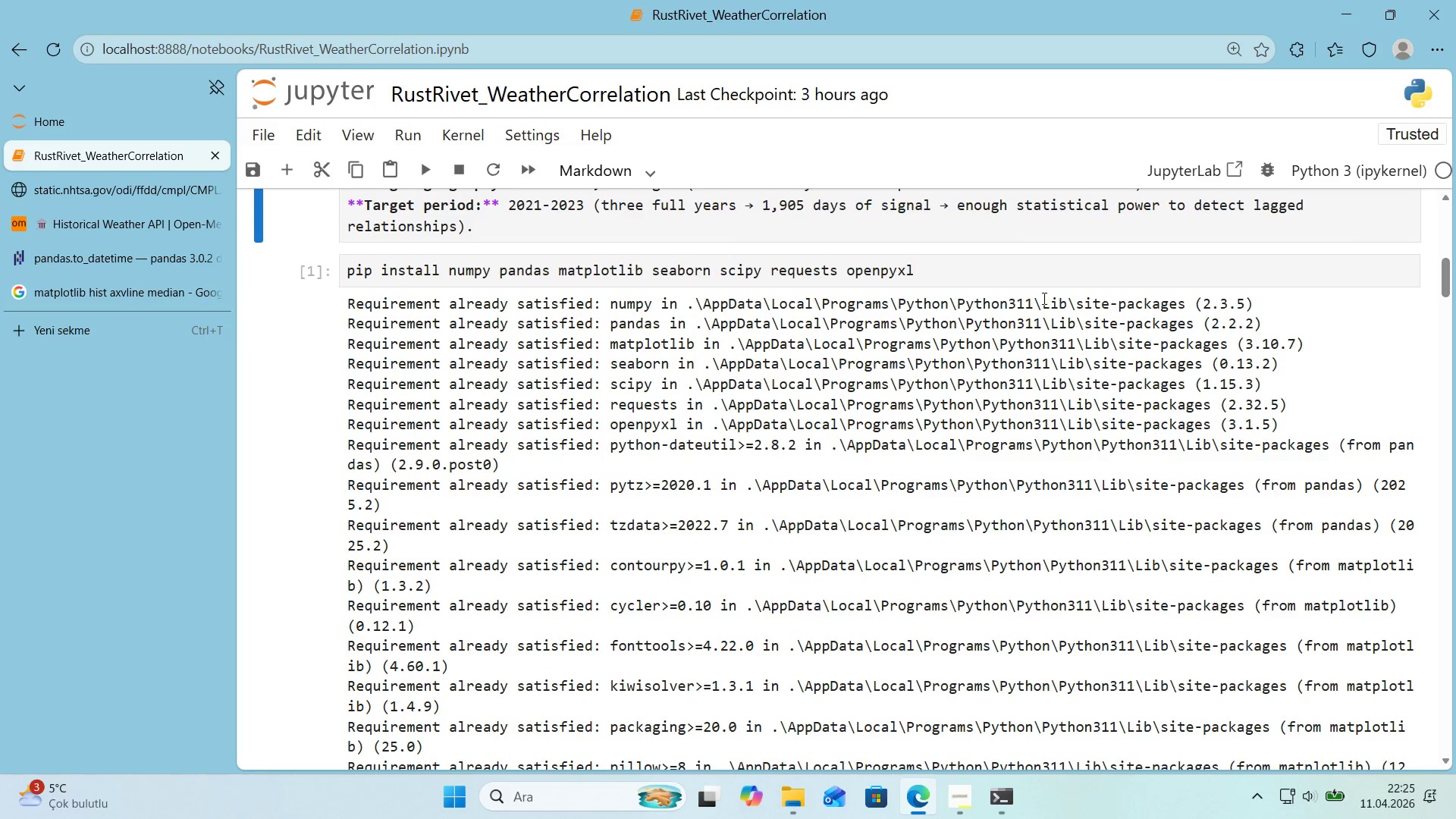 
scroll: coordinate [1040, 299], scroll_direction: up, amount: 1.0
 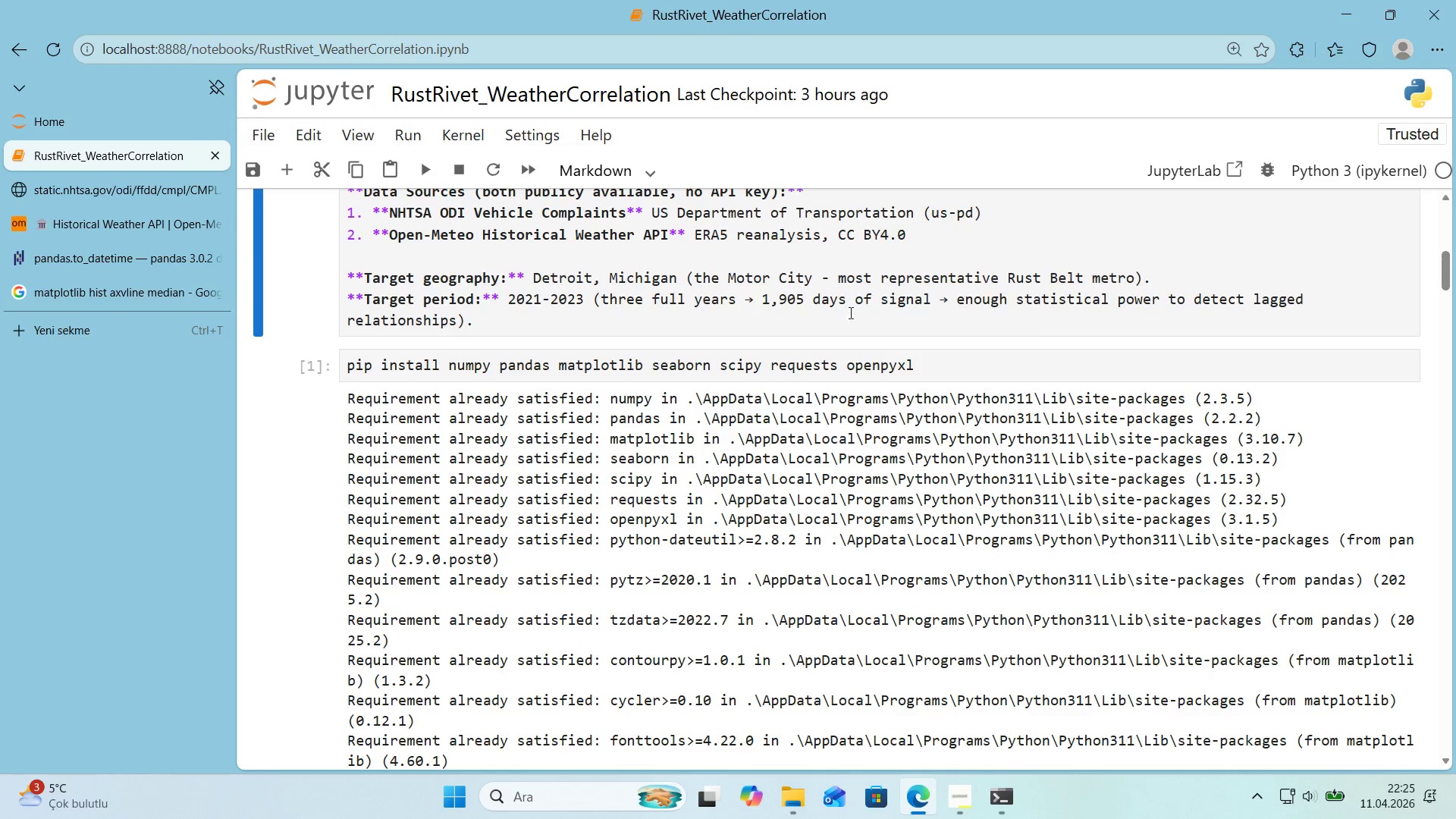 
left_click_drag(start_coordinate=[797, 300], to_coordinate=[781, 303])
 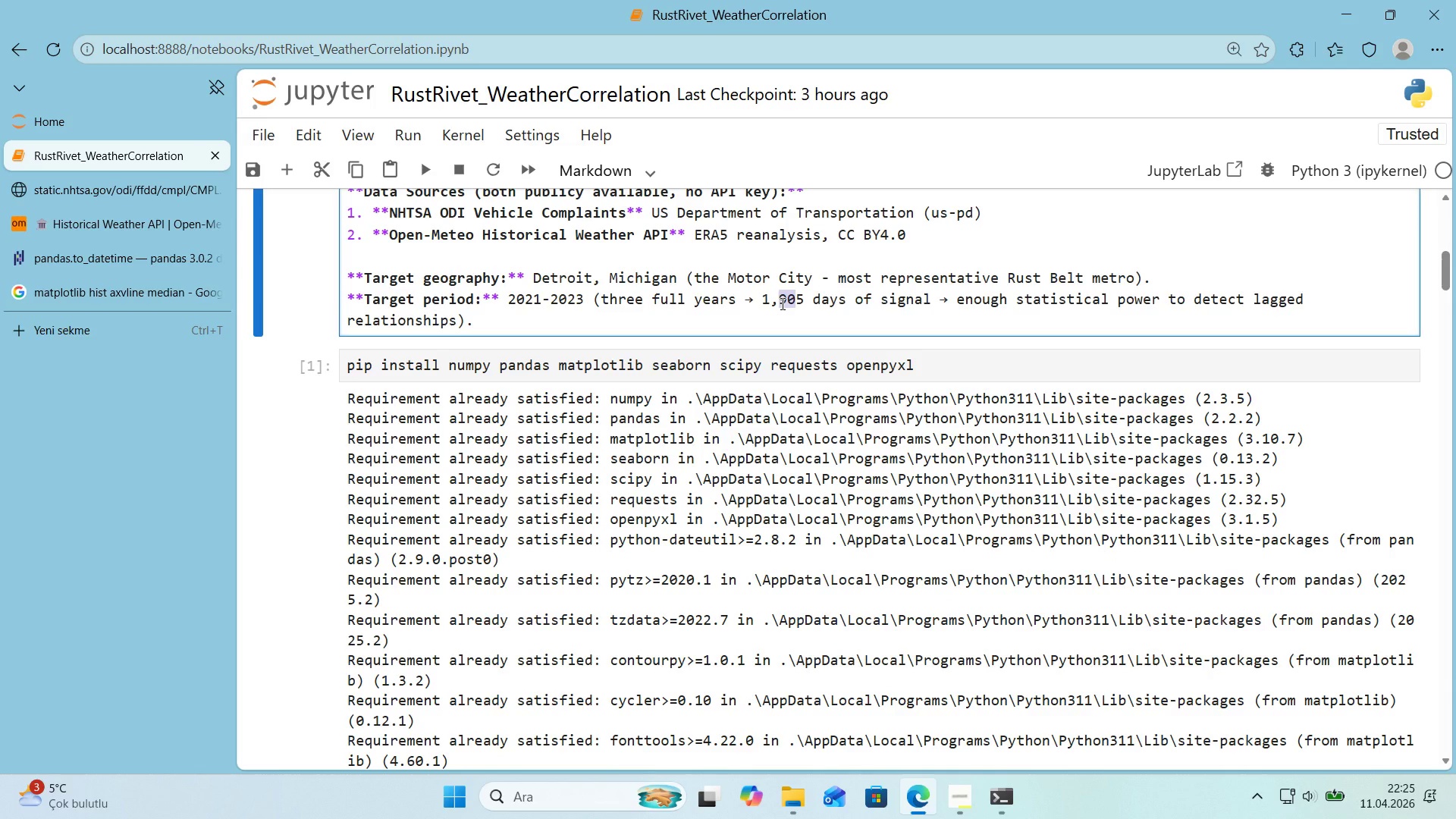 
key(Numpad0)
 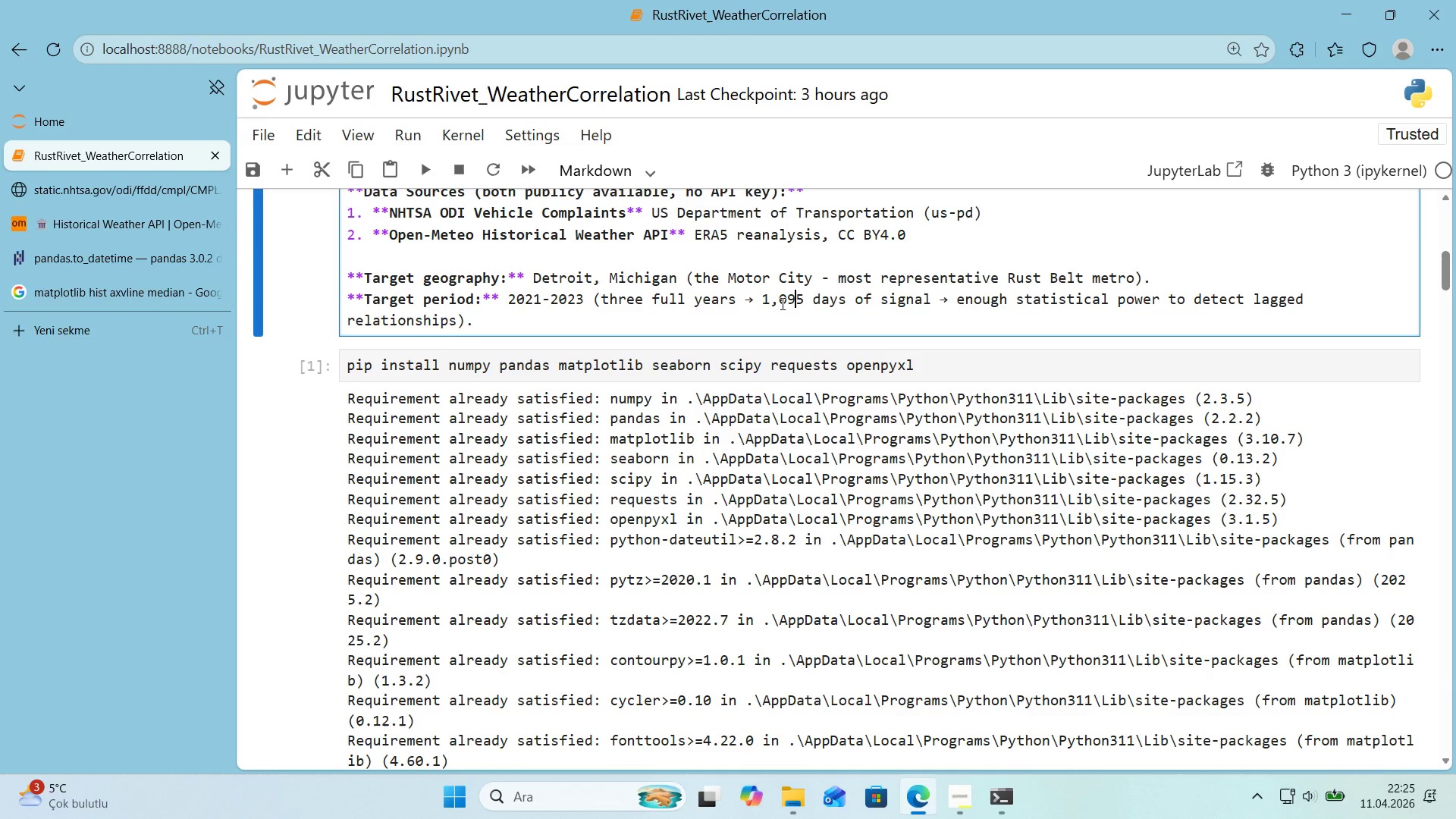 
key(Numpad9)
 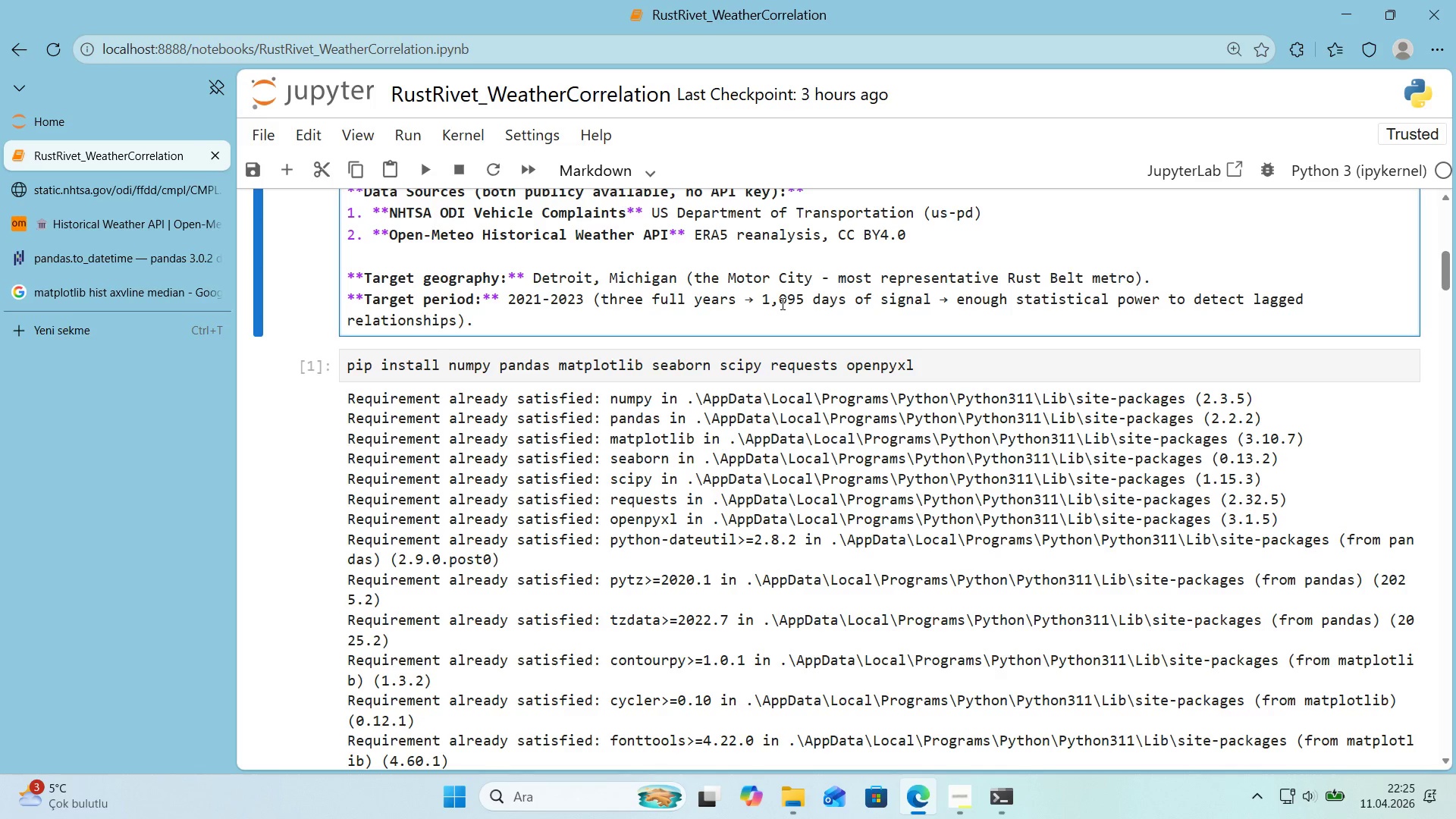 
wait(8.98)
 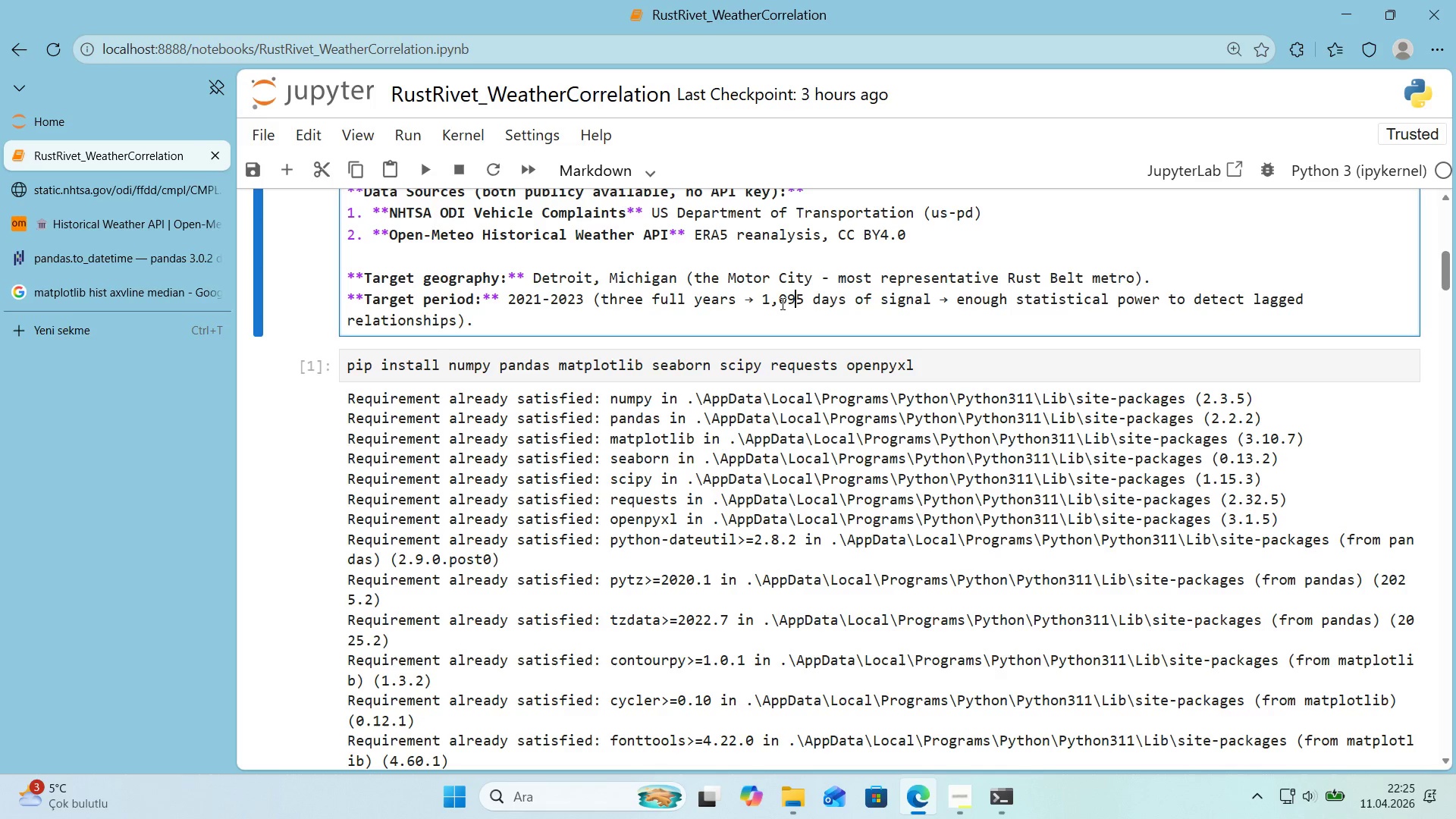 
key(Shift+Enter)
 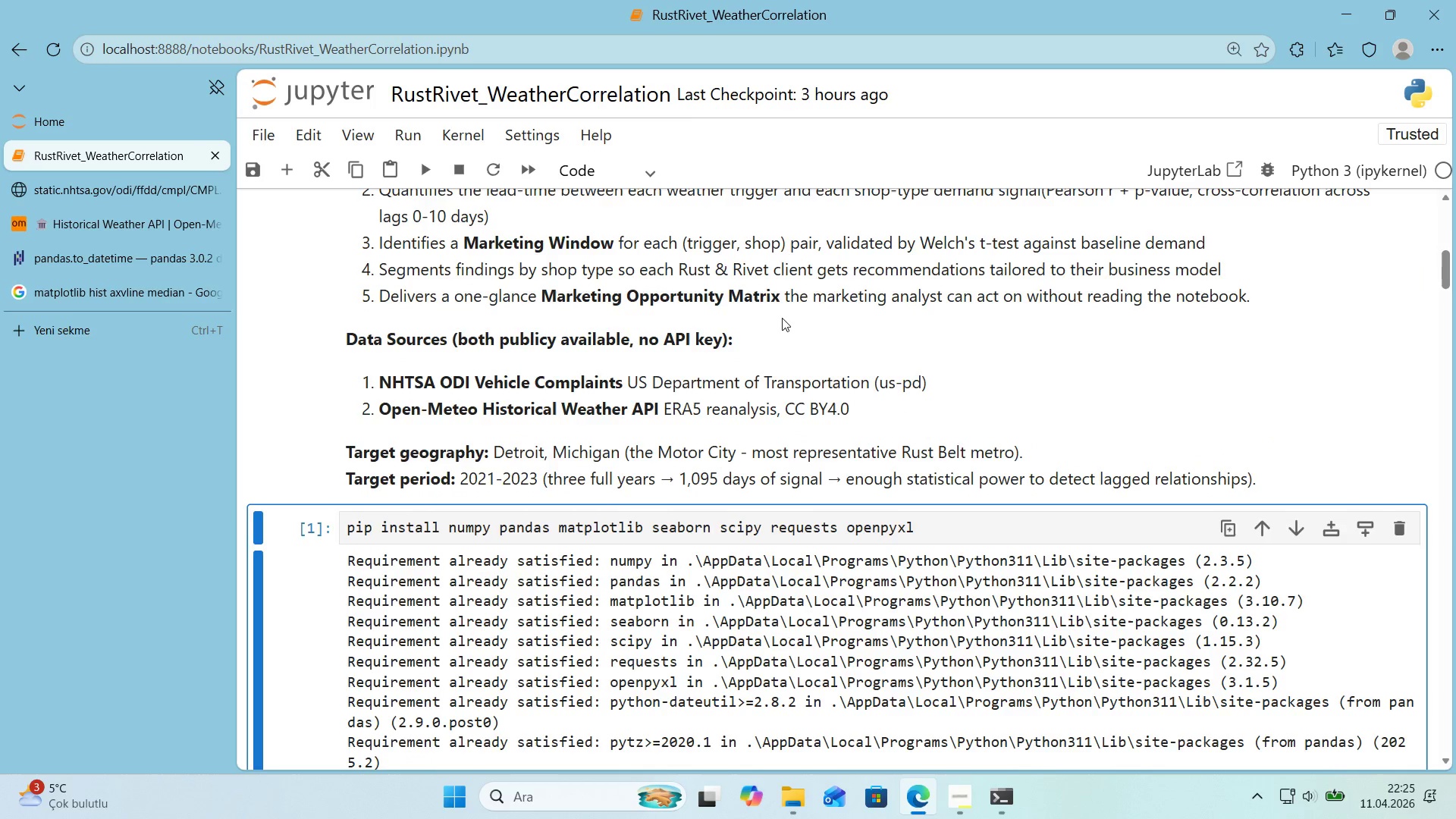 
scroll: coordinate [767, 347], scroll_direction: down, amount: 26.0
 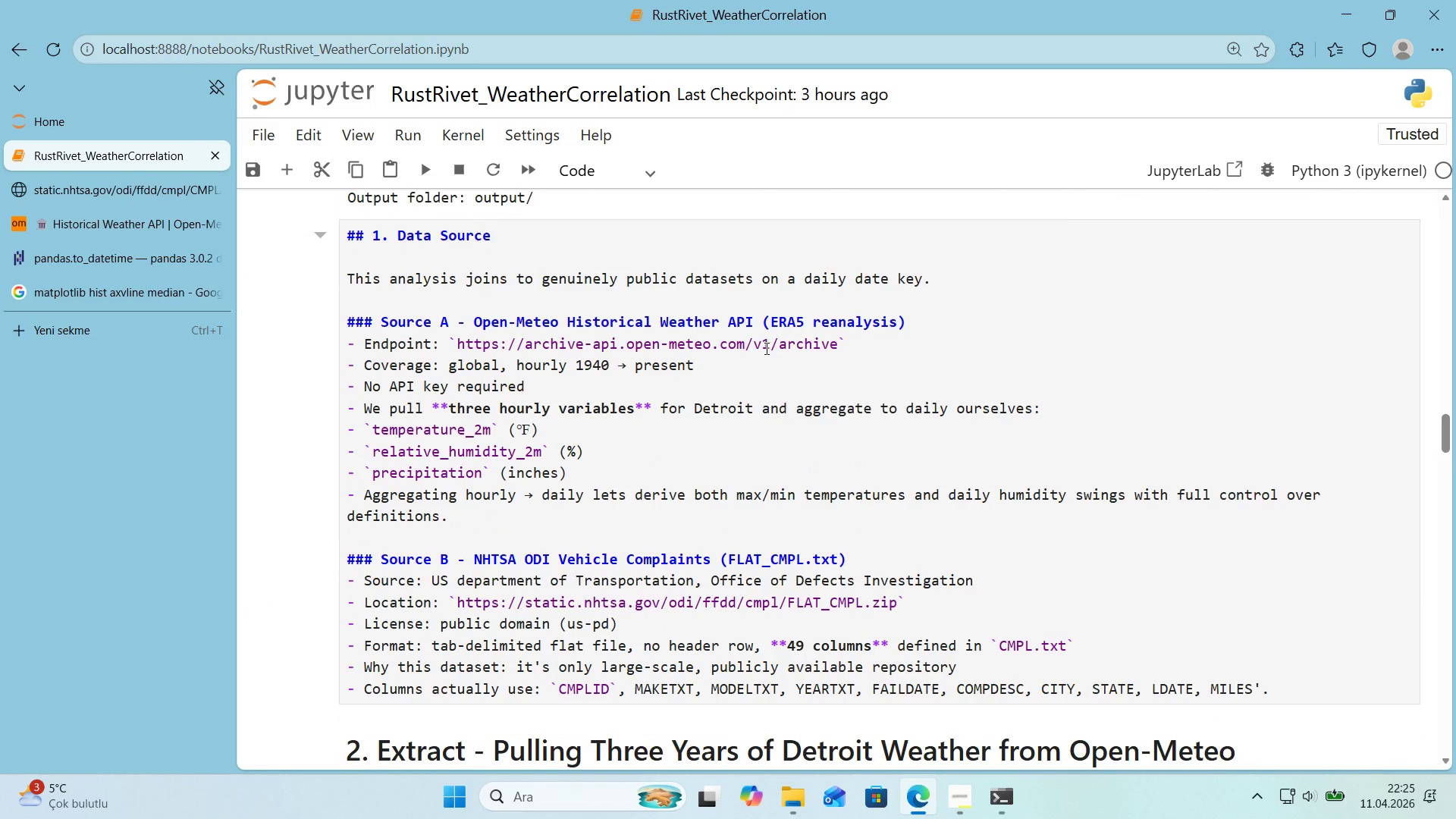 
left_click([765, 348])
 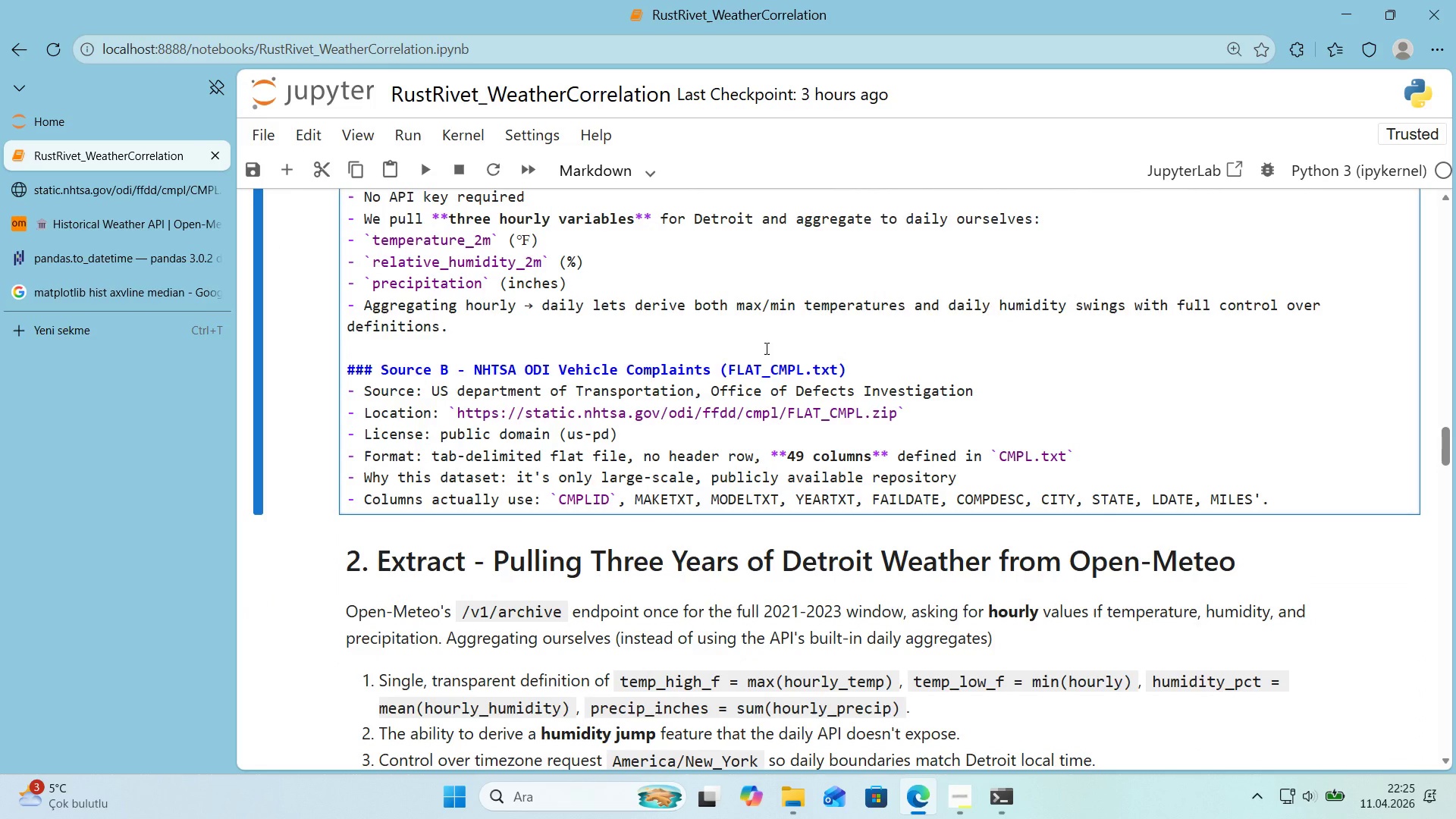 
scroll: coordinate [765, 348], scroll_direction: down, amount: 2.0
 